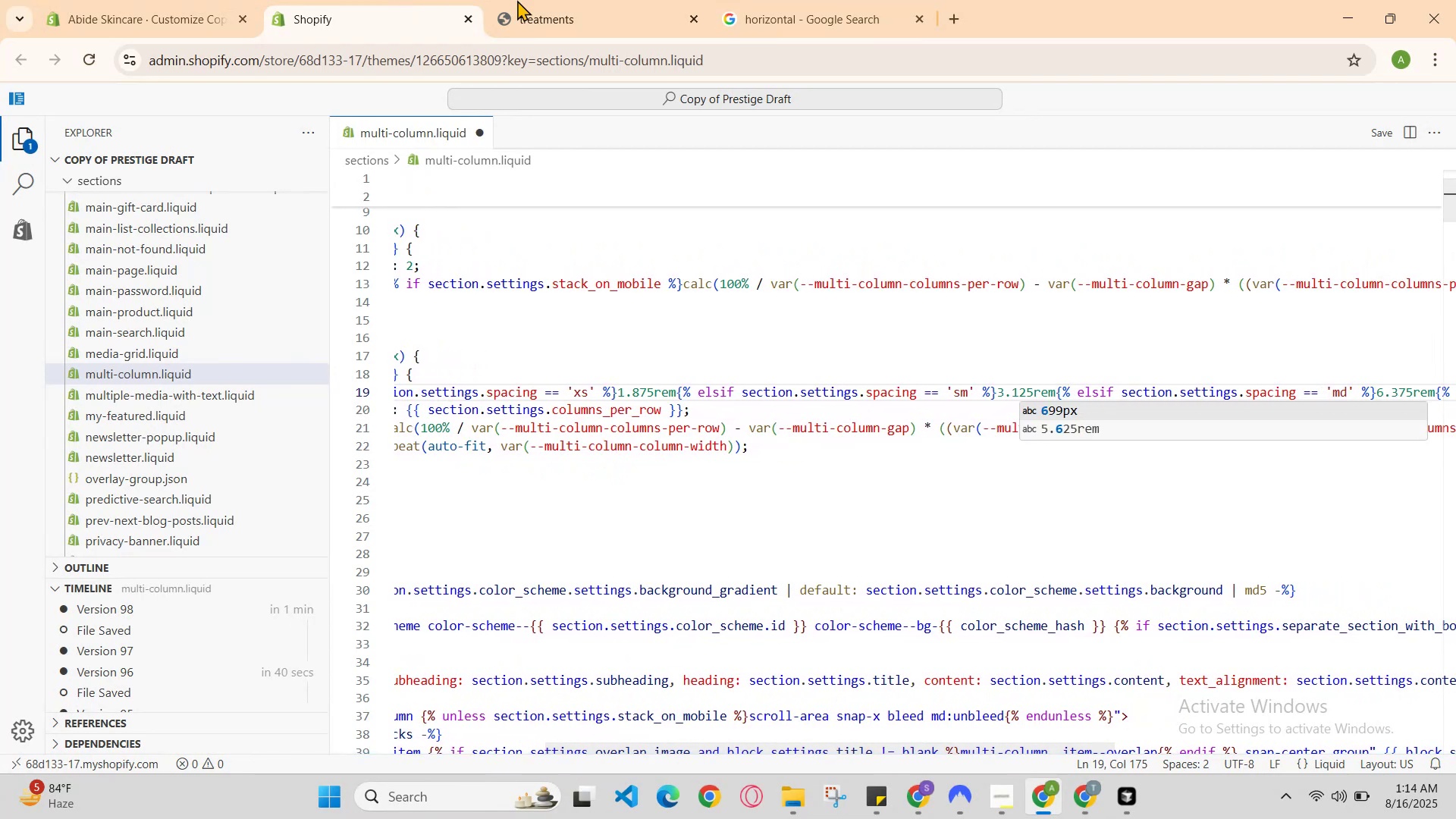 
hold_key(key=S, duration=0.39)
 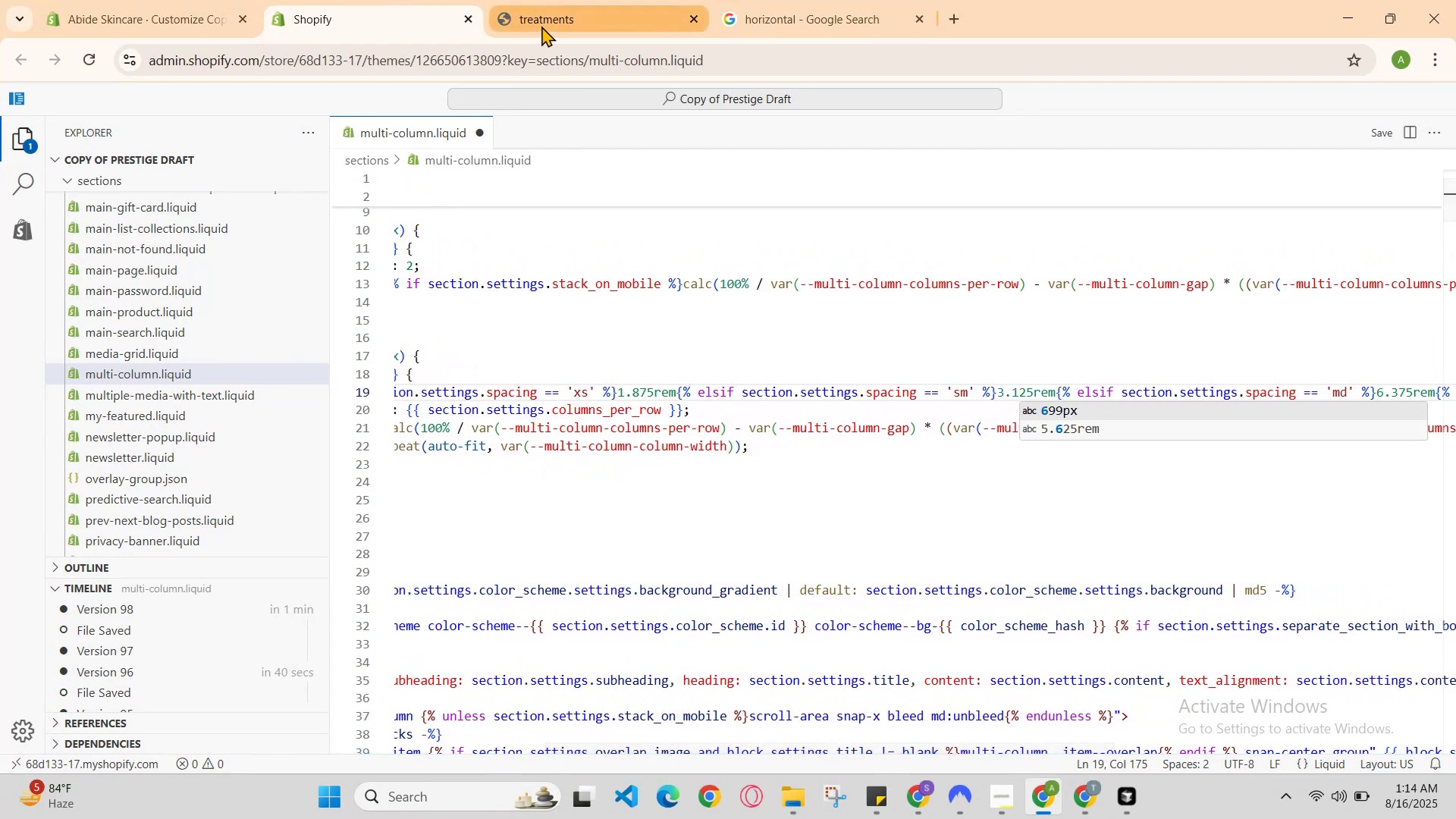 
left_click([541, 26])
 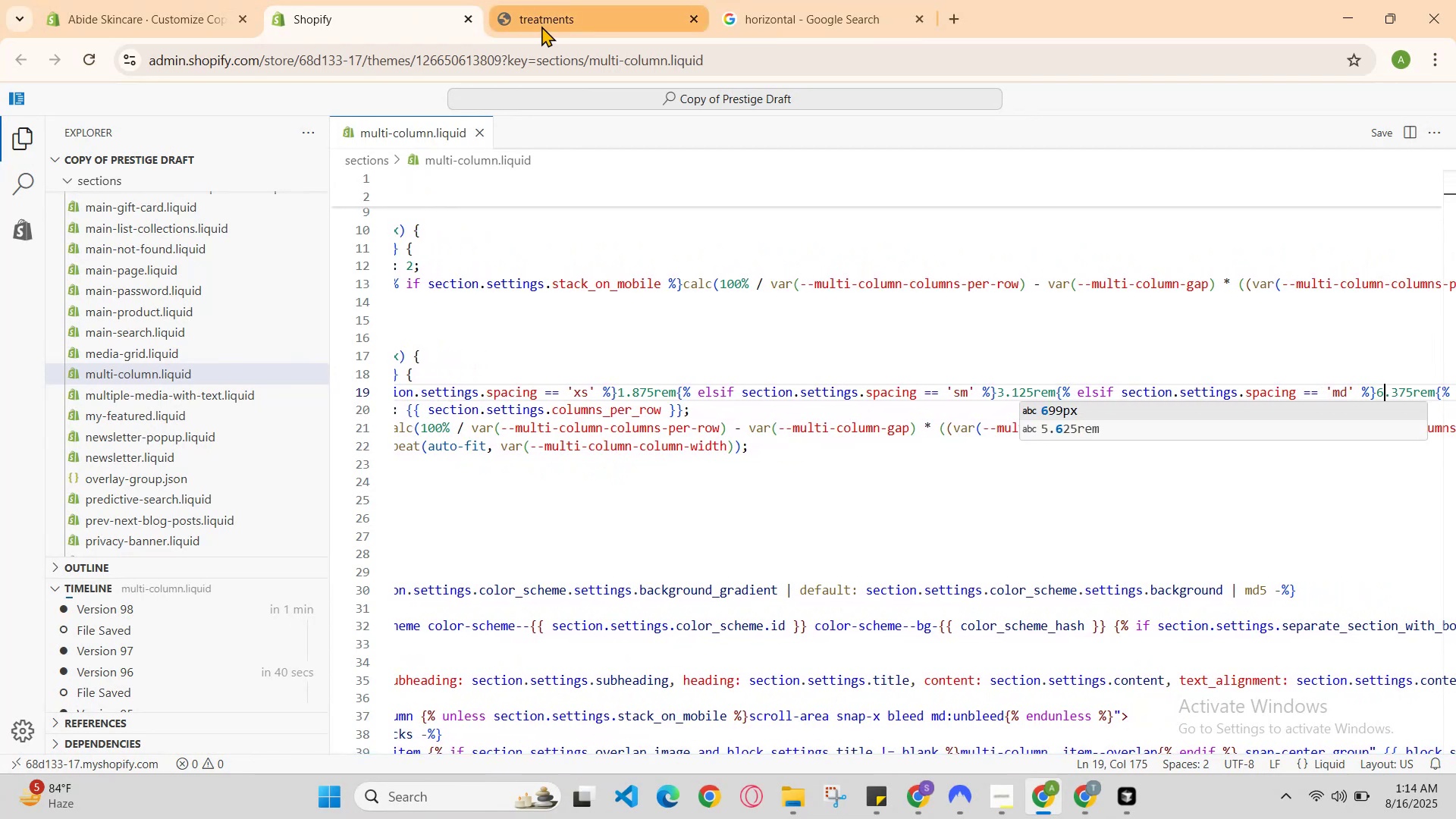 
key(Control+R)
 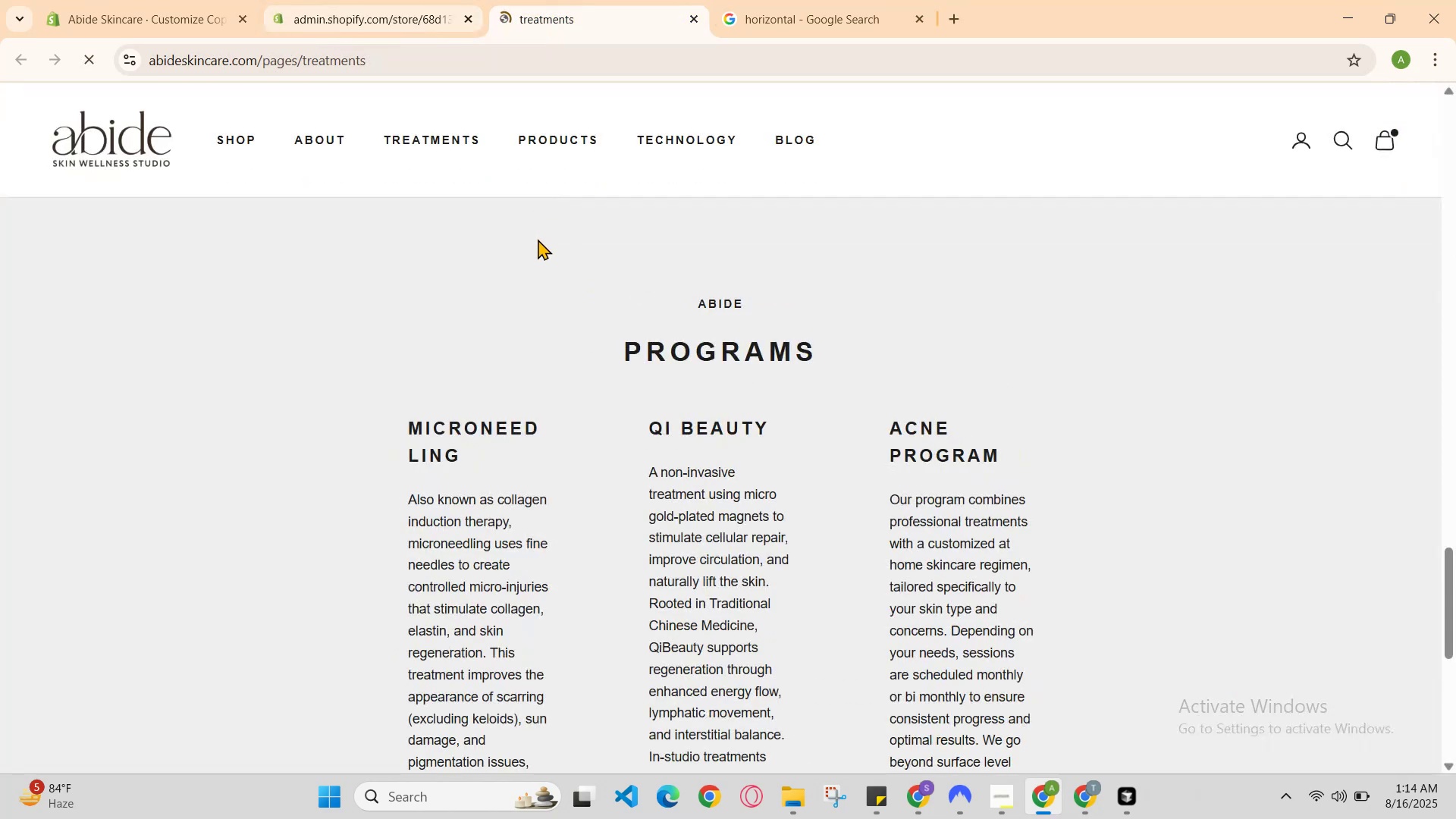 
scroll: coordinate [565, 383], scroll_direction: down, amount: 3.0
 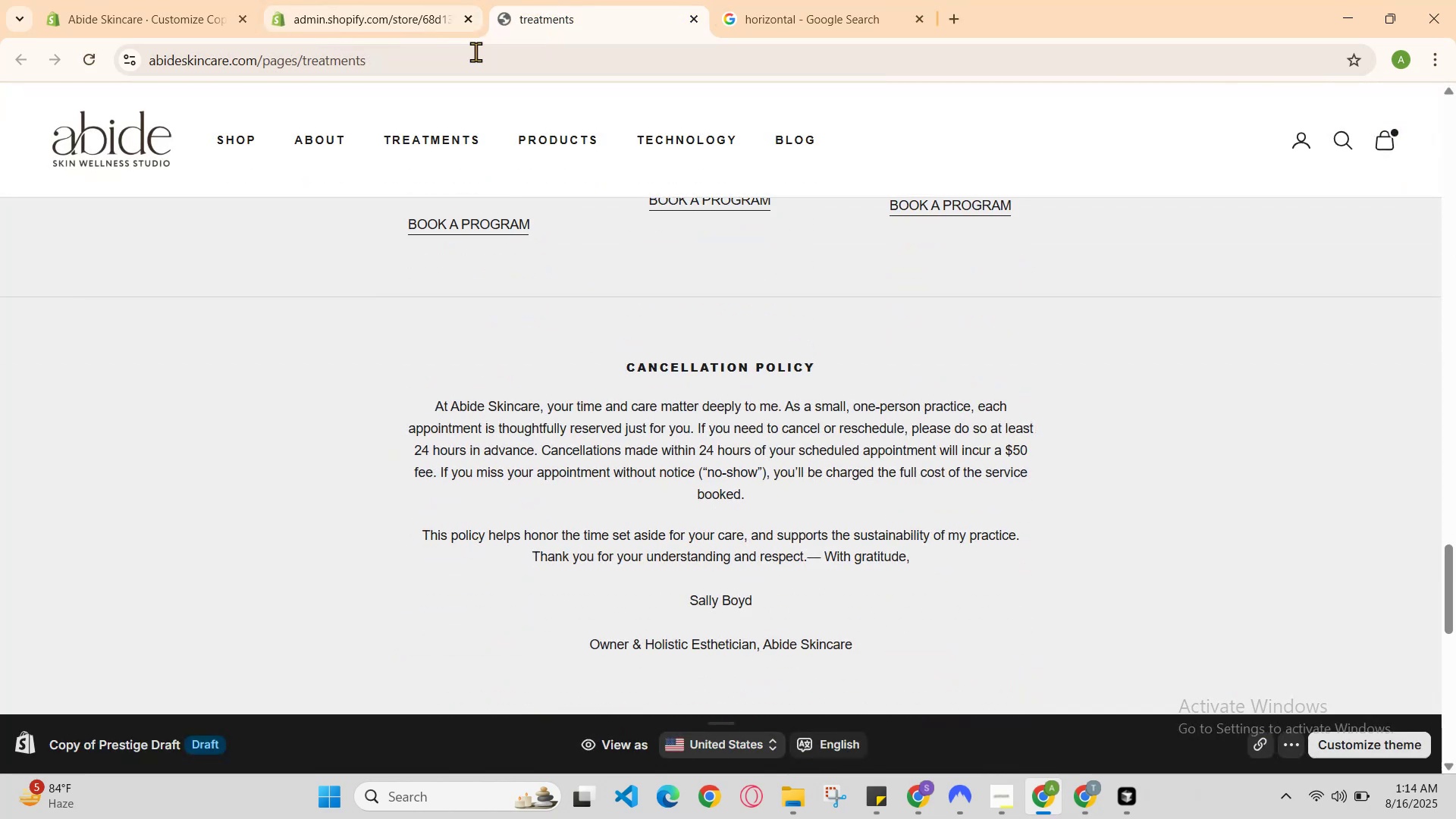 
left_click([429, 0])
 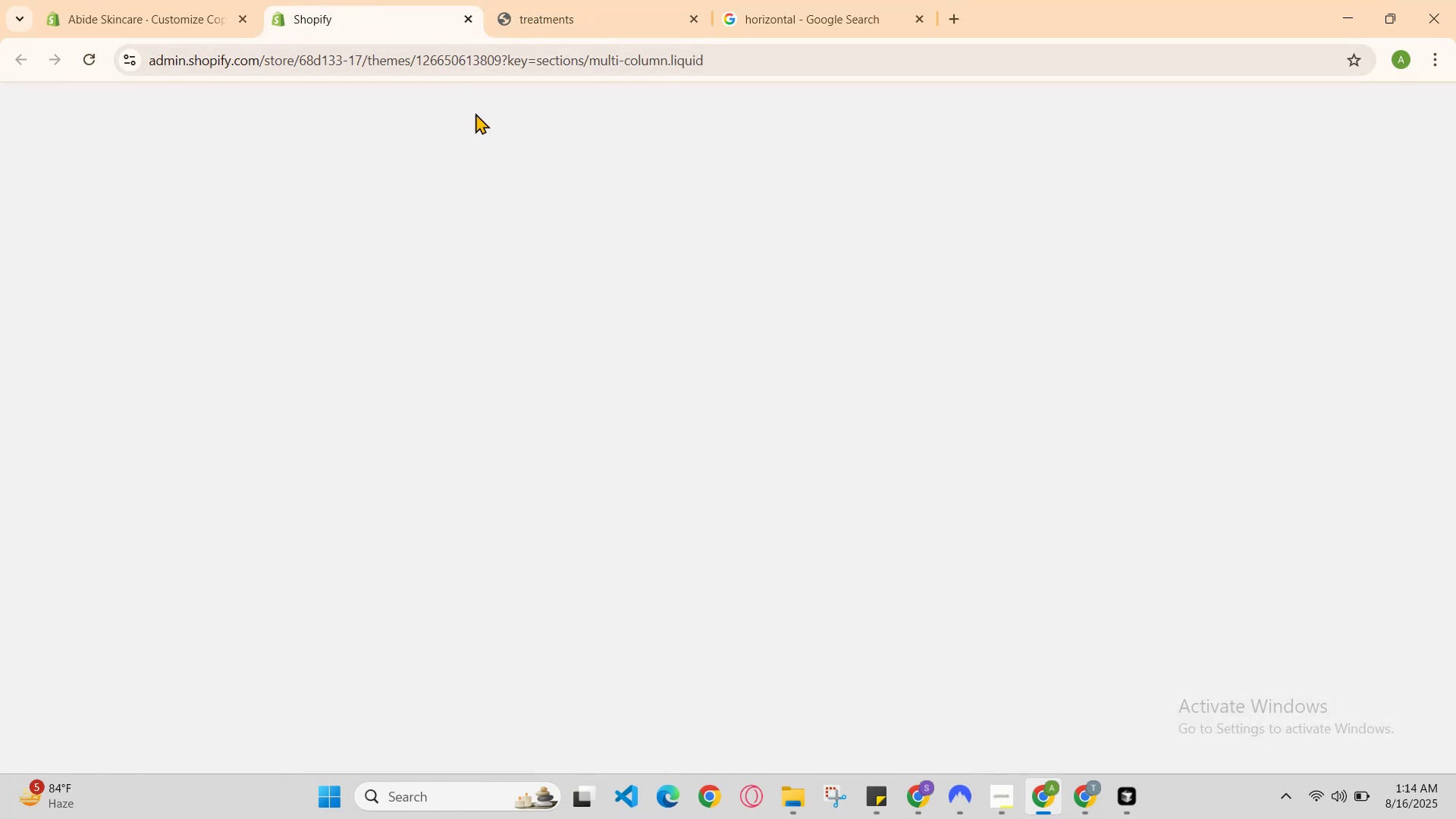 
left_click([595, 0])
 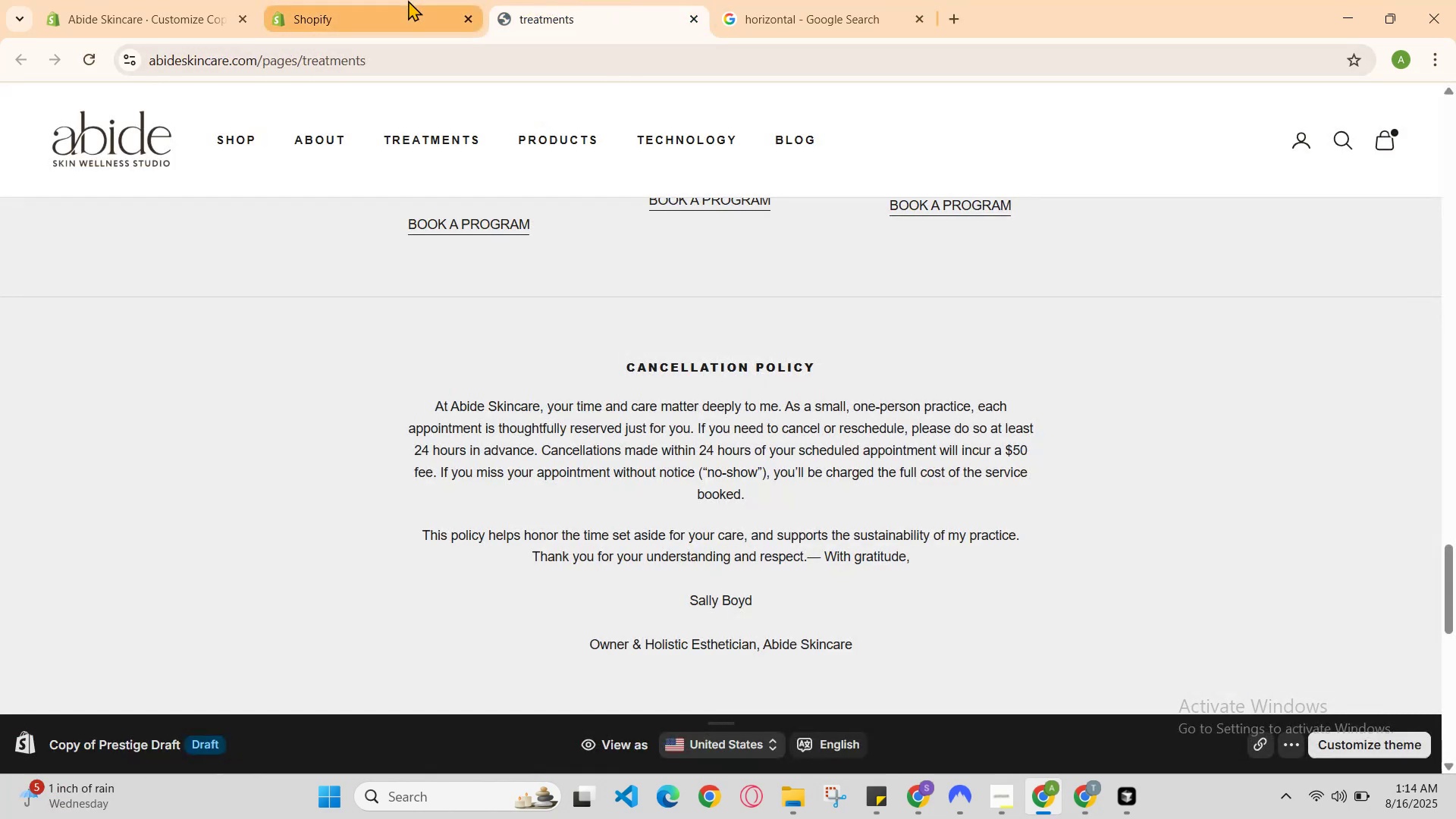 
left_click([408, 0])
 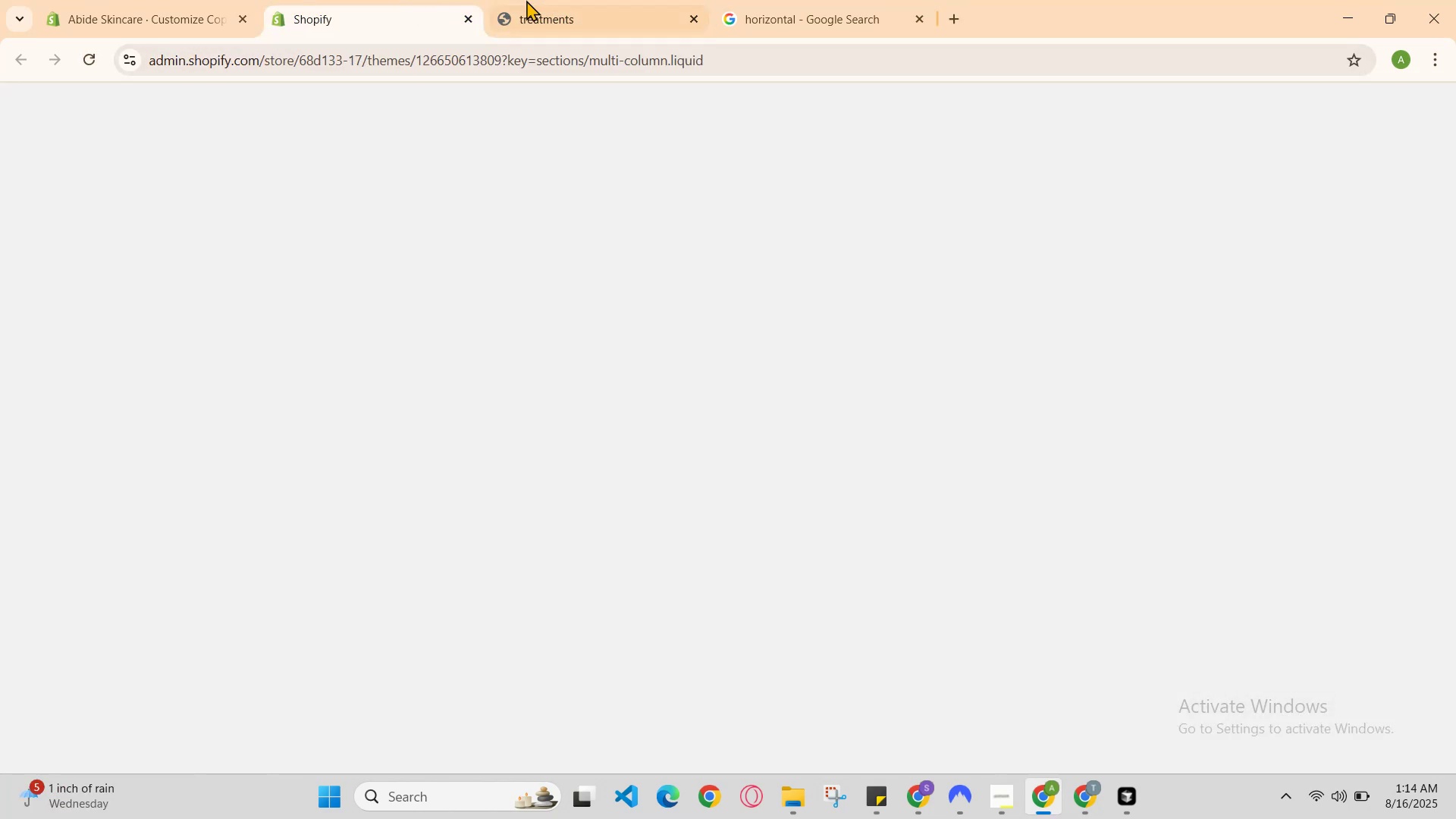 
left_click([550, 0])
 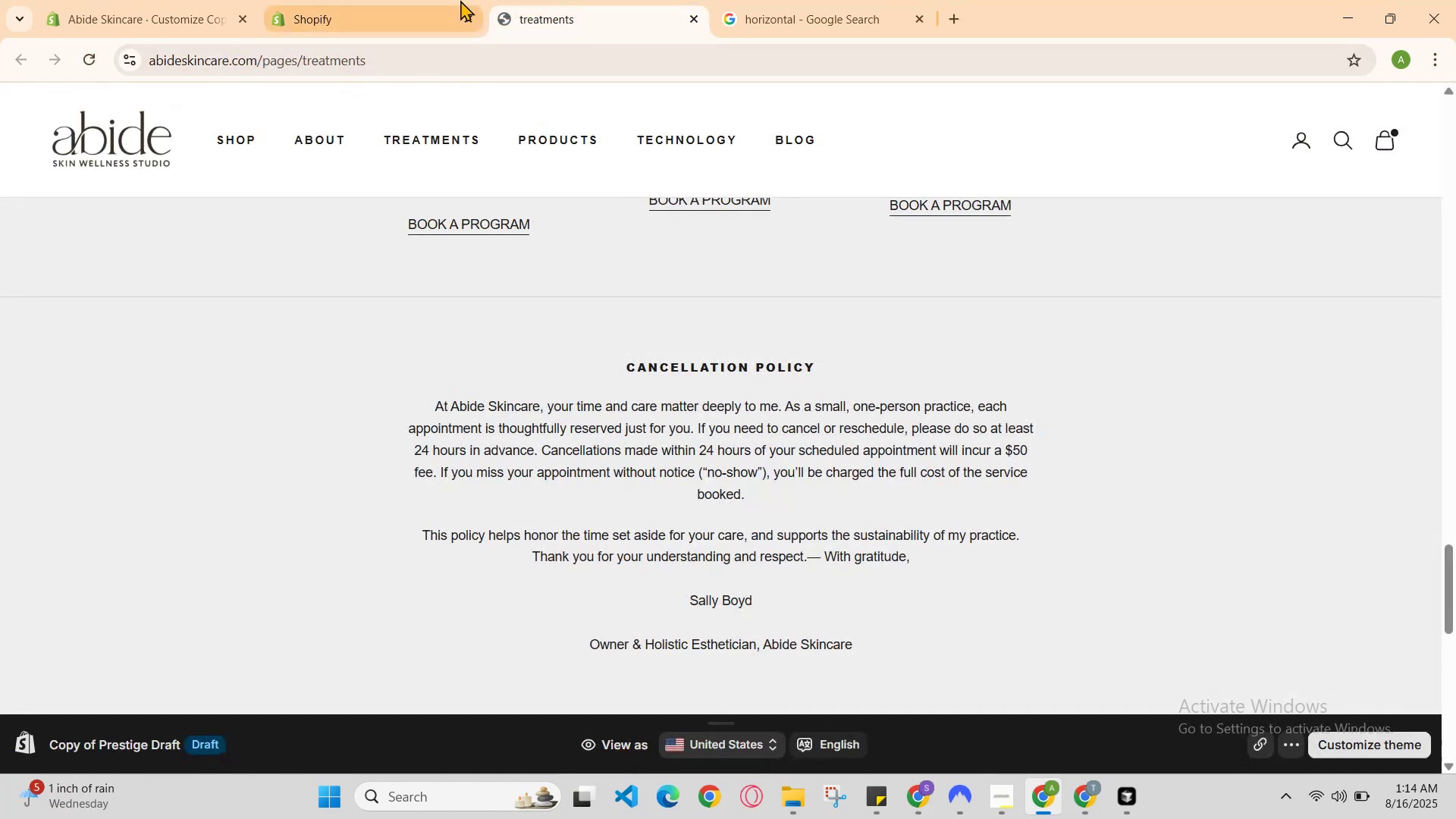 
left_click([453, 0])
 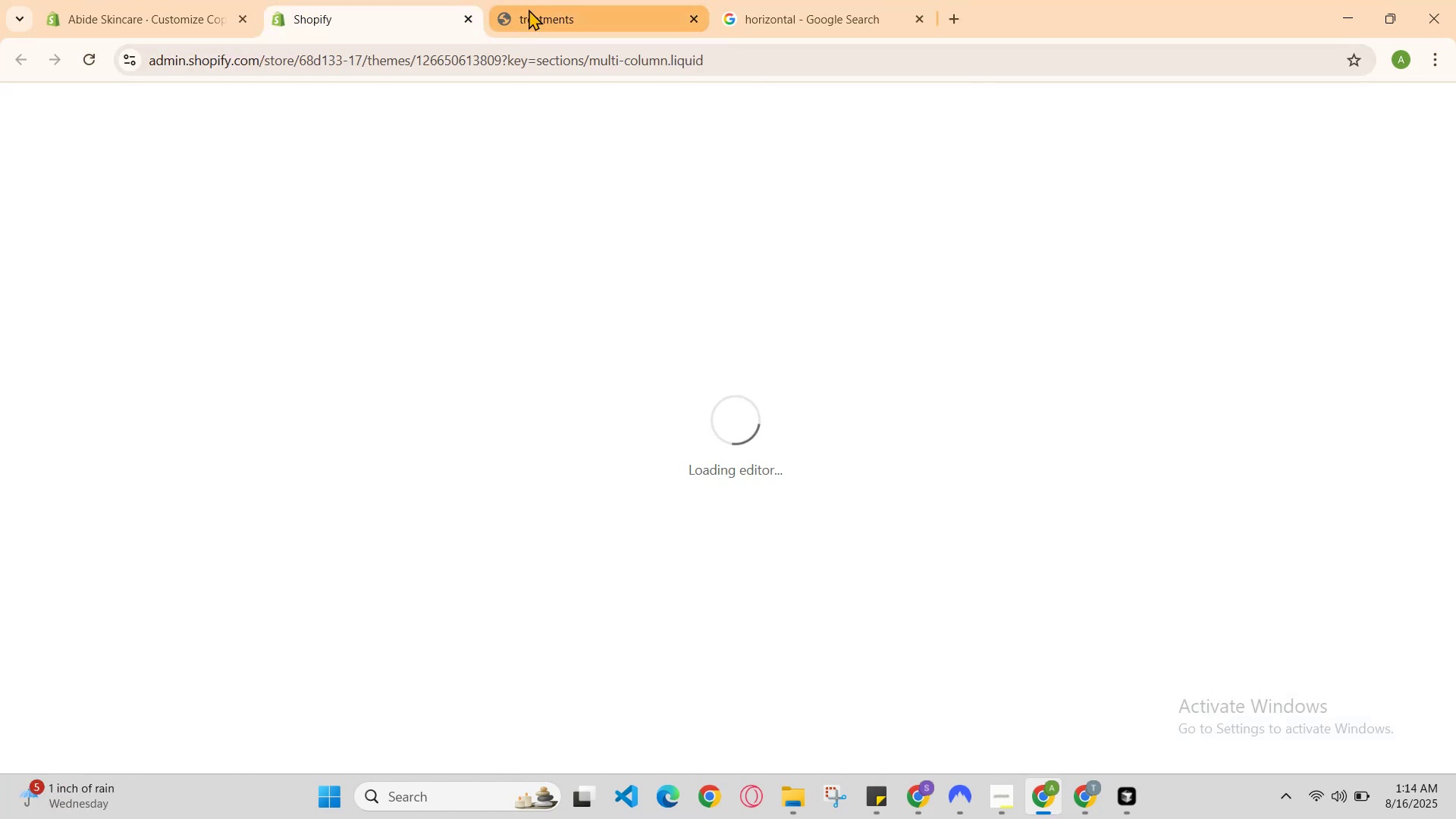 
left_click([530, 9])
 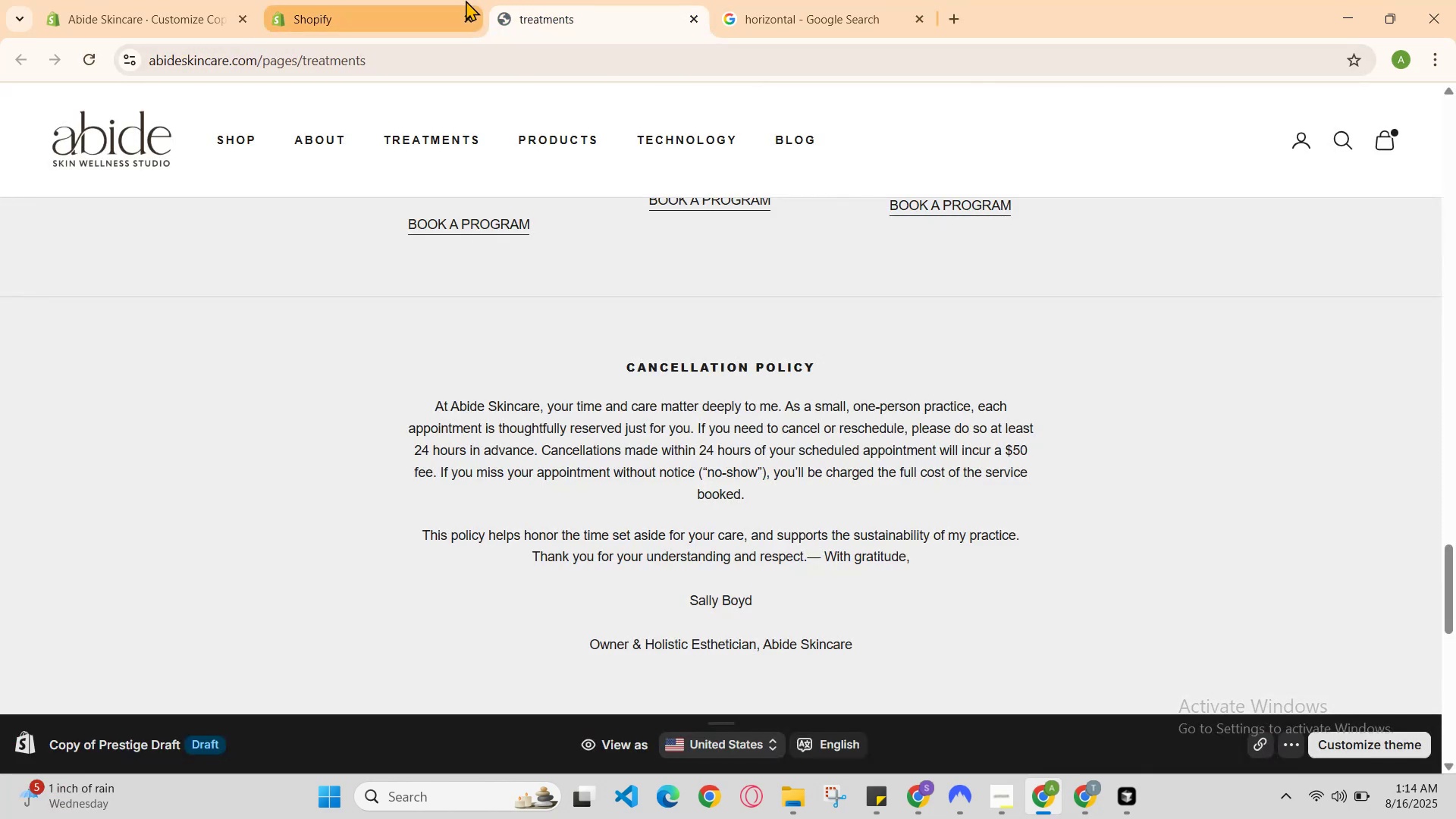 
scroll: coordinate [593, 435], scroll_direction: up, amount: 2.0
 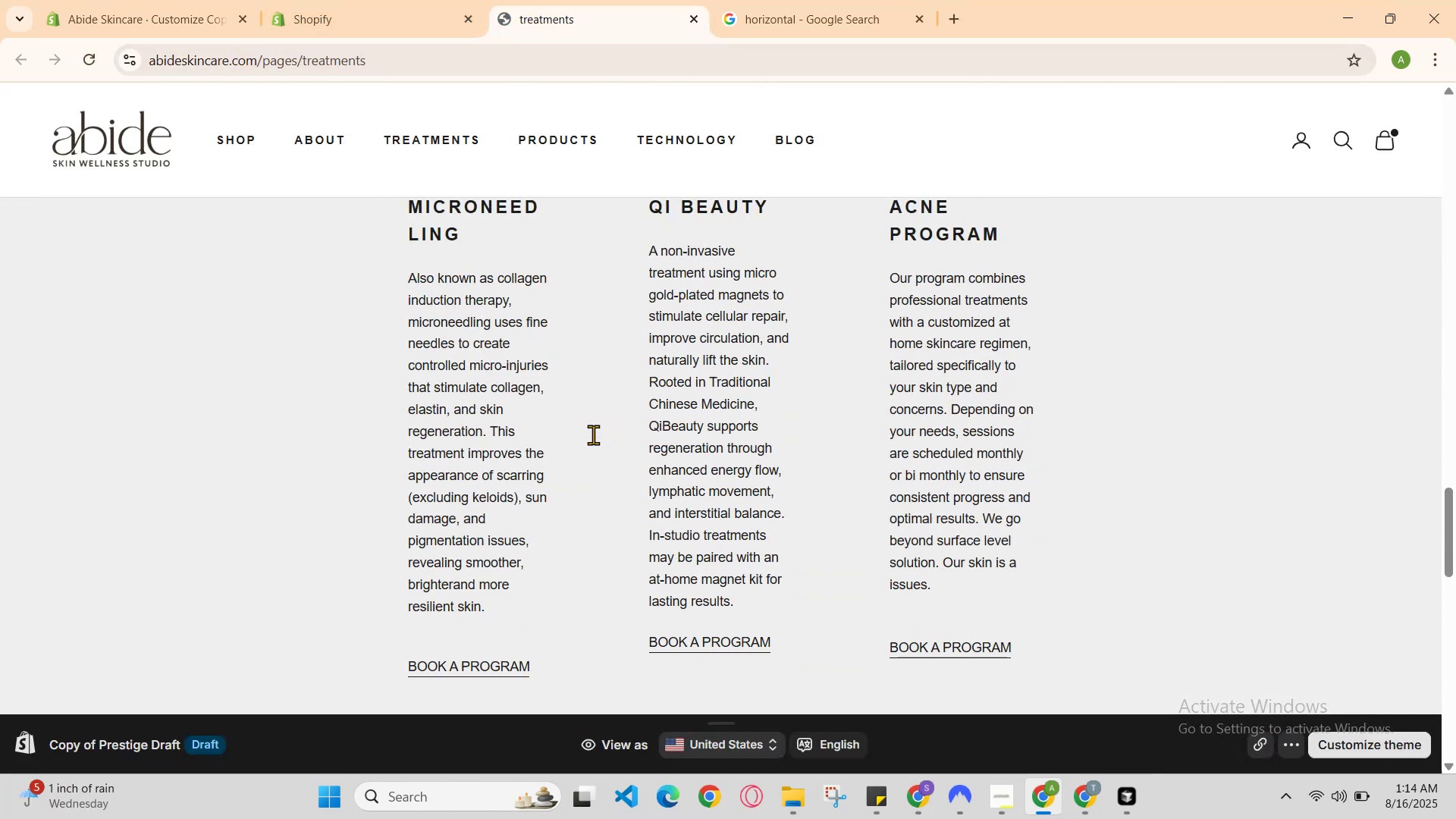 
key(Control+R)
 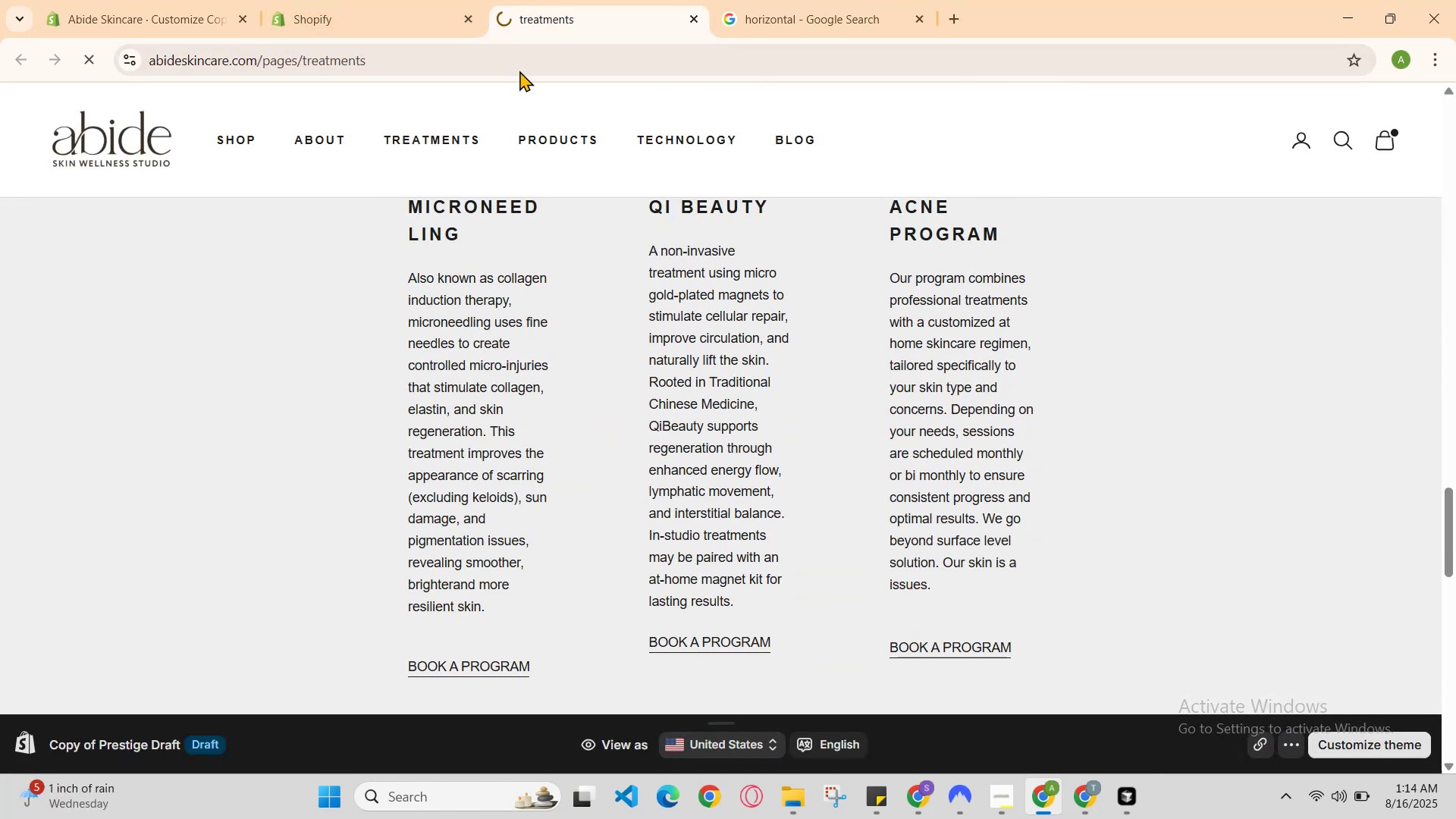 
left_click([478, 0])
 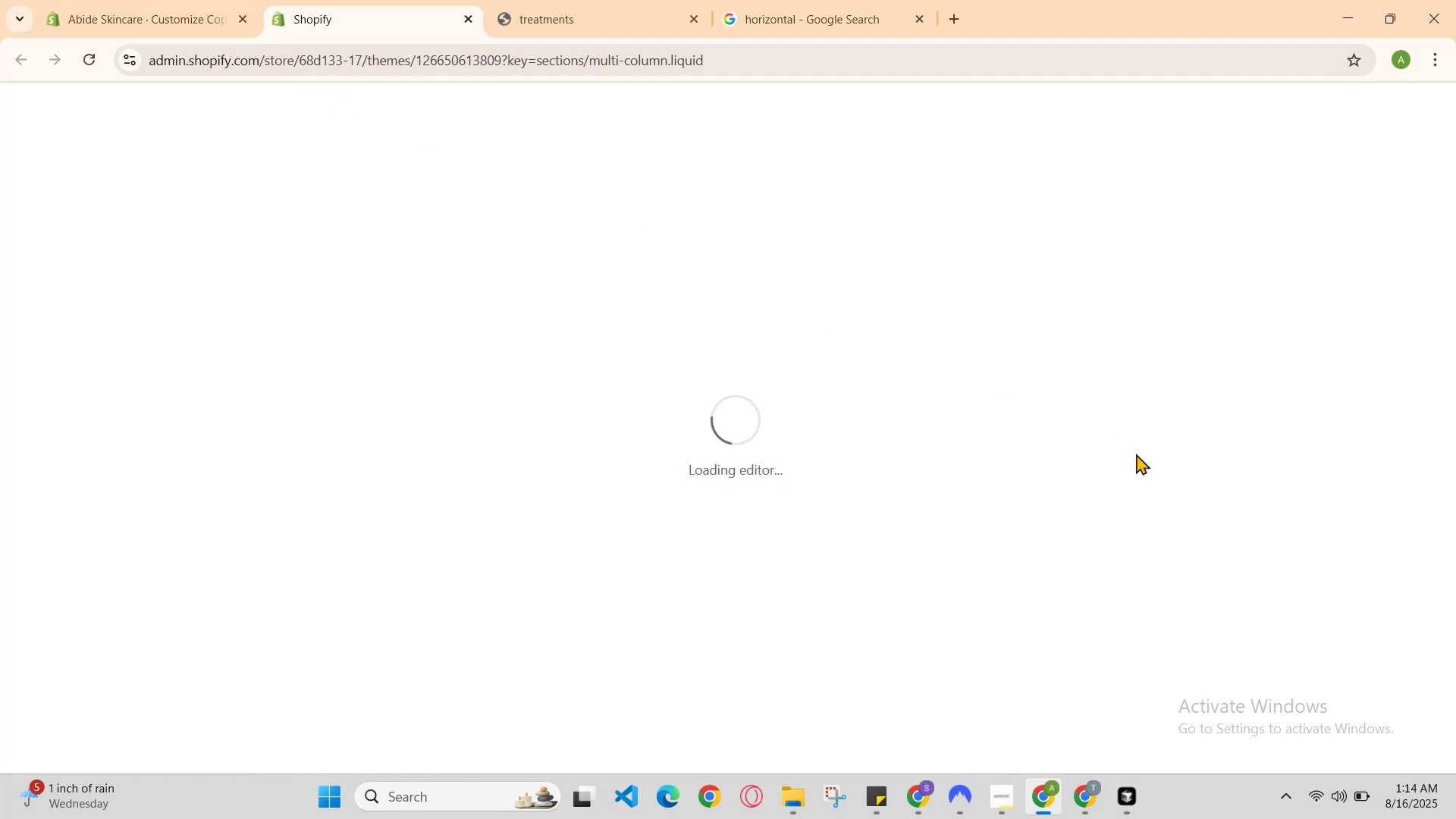 
scroll: coordinate [1133, 536], scroll_direction: down, amount: 2.0
 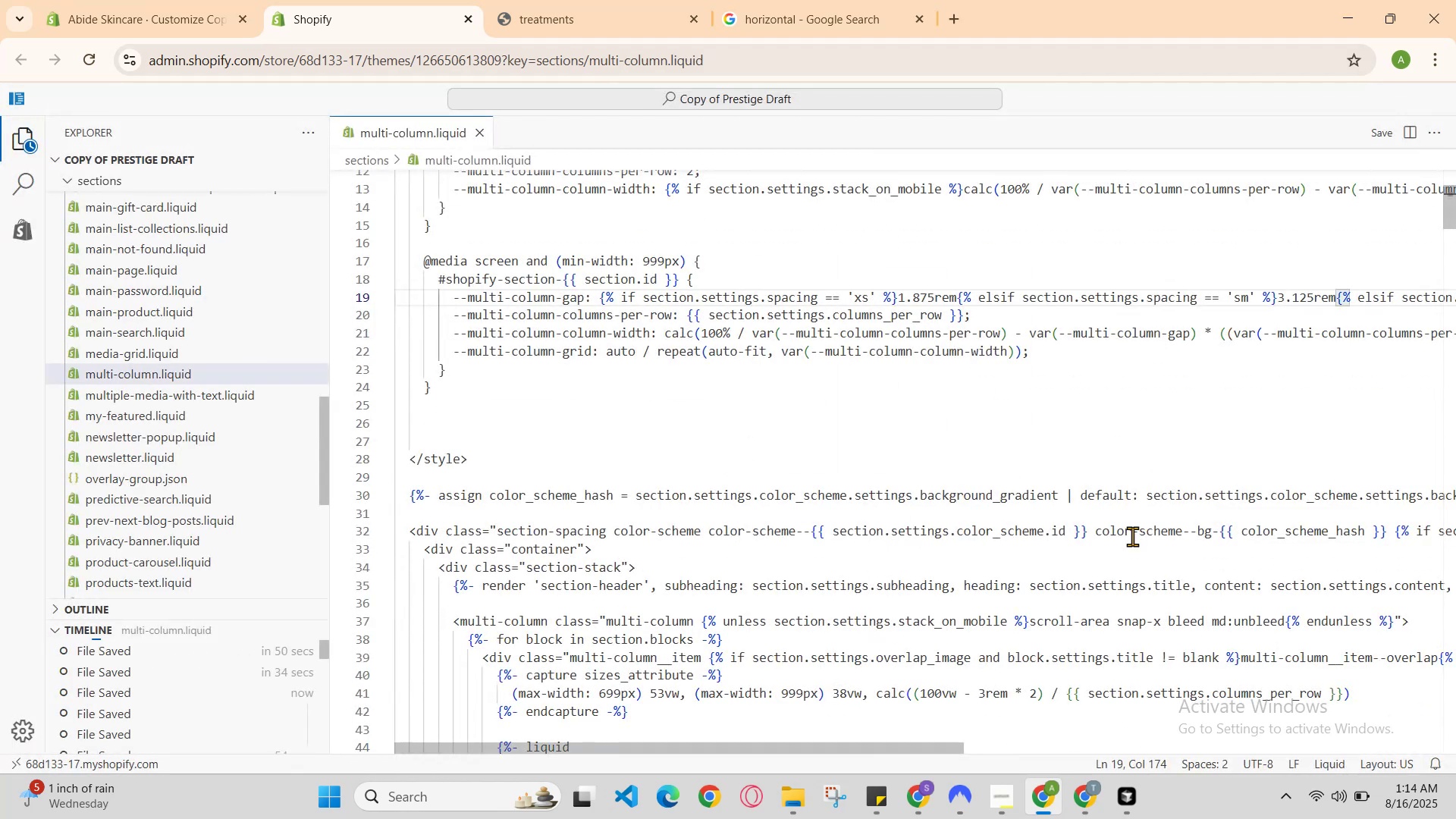 
scroll: coordinate [1132, 536], scroll_direction: up, amount: 1.0
 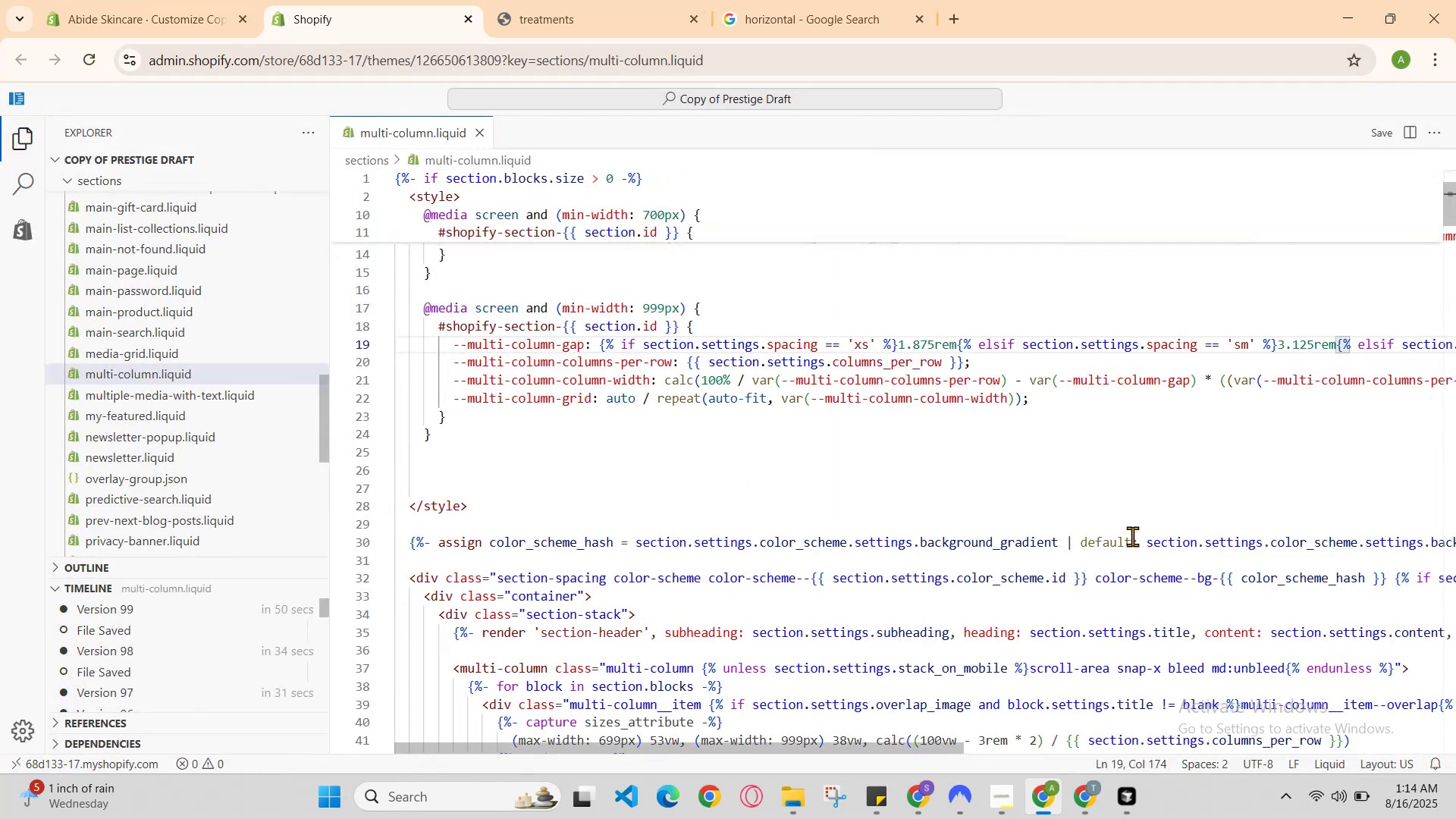 
key(Control+ControlLeft)
 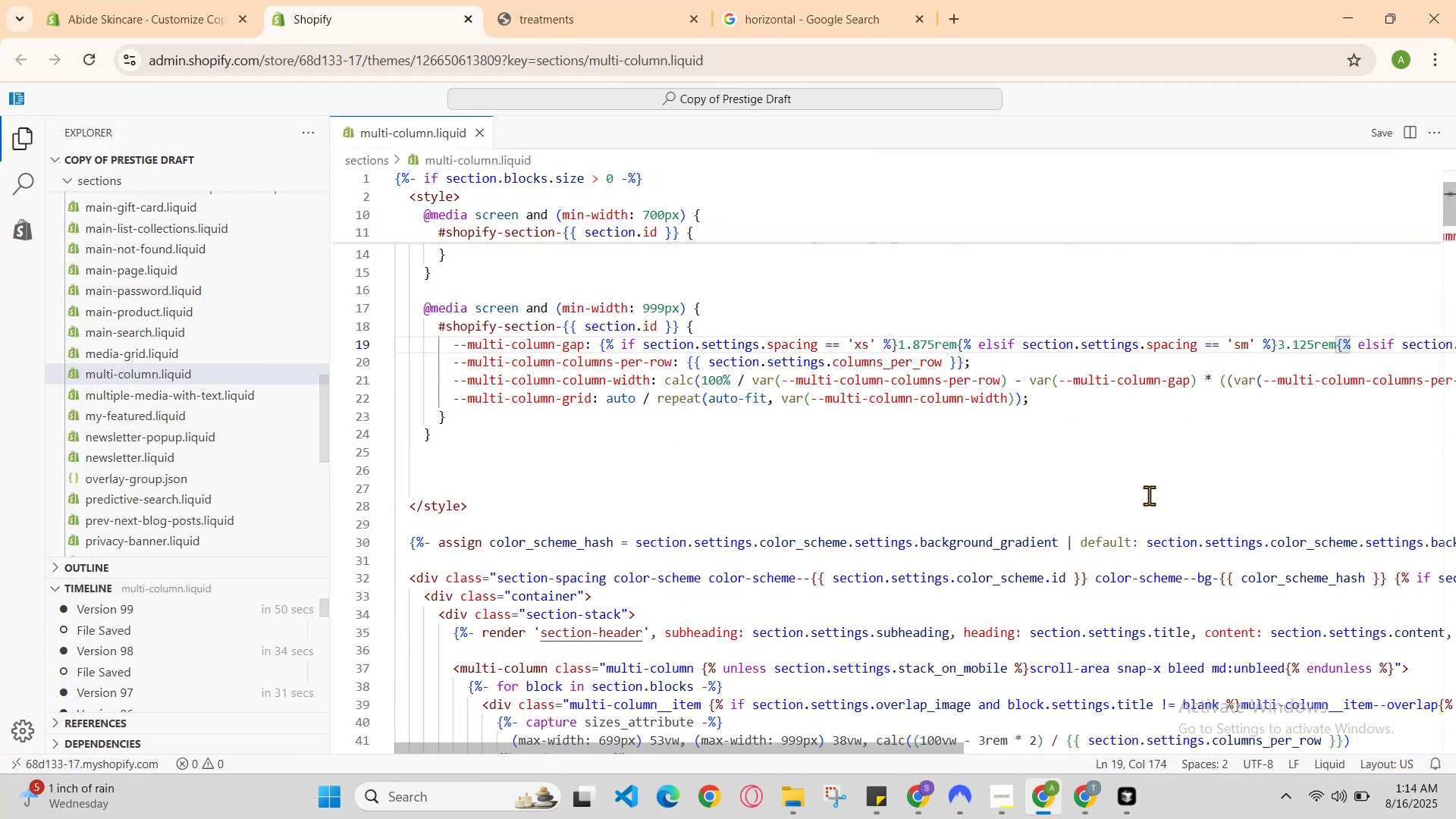 
key(Control+ControlLeft)
 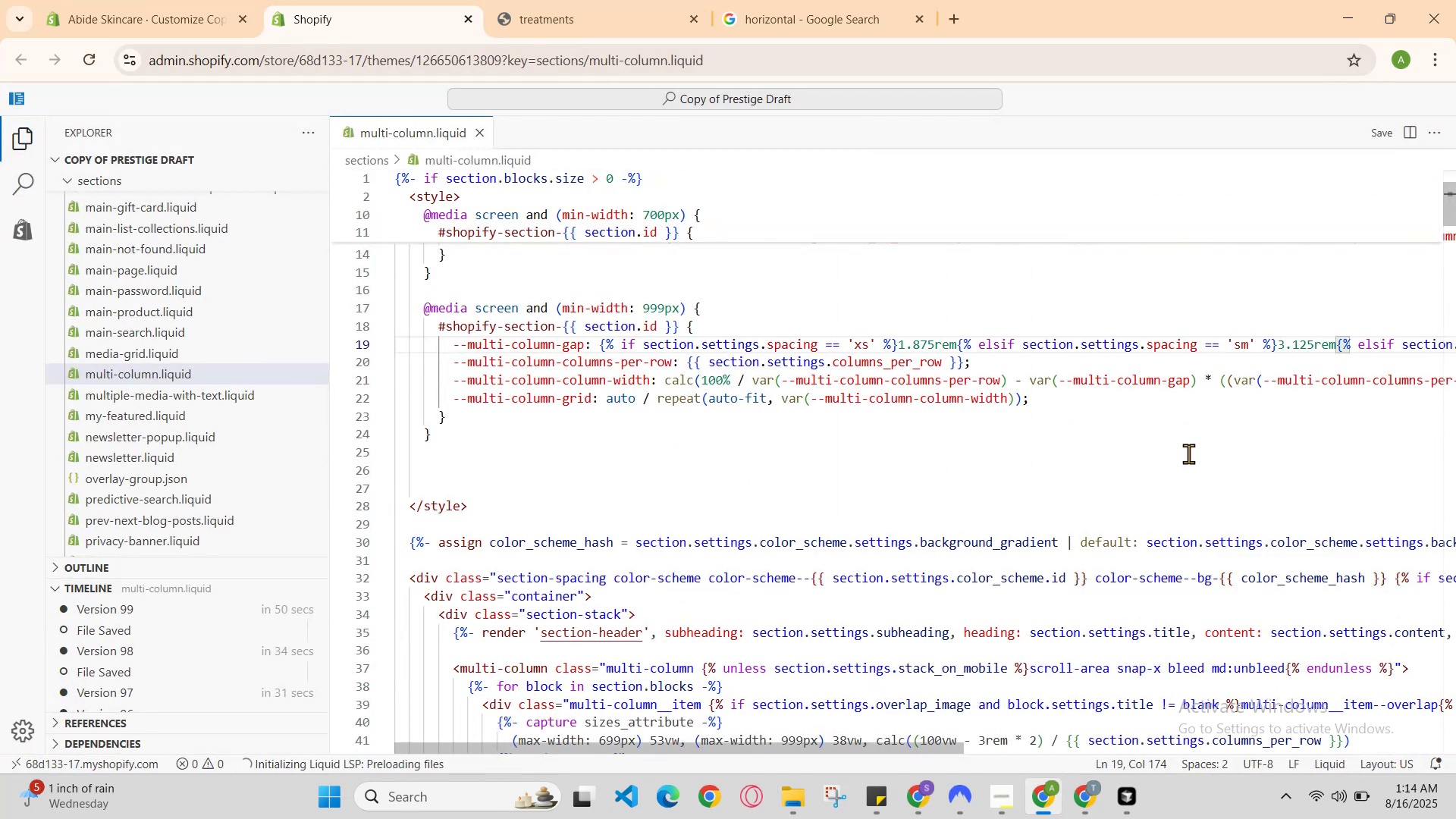 
key(Control+Z)
 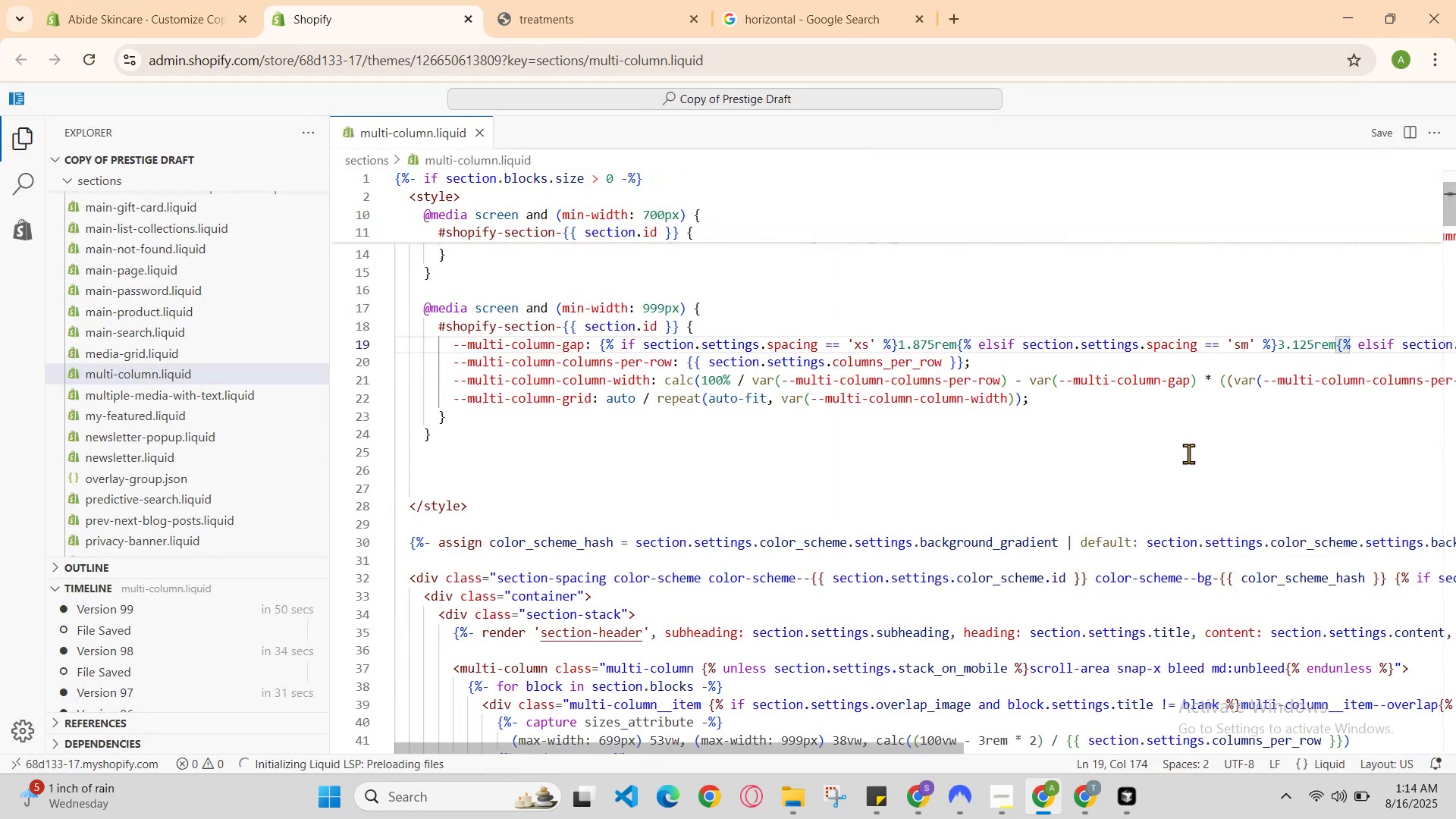 
scroll: coordinate [1186, 456], scroll_direction: up, amount: 1.0
 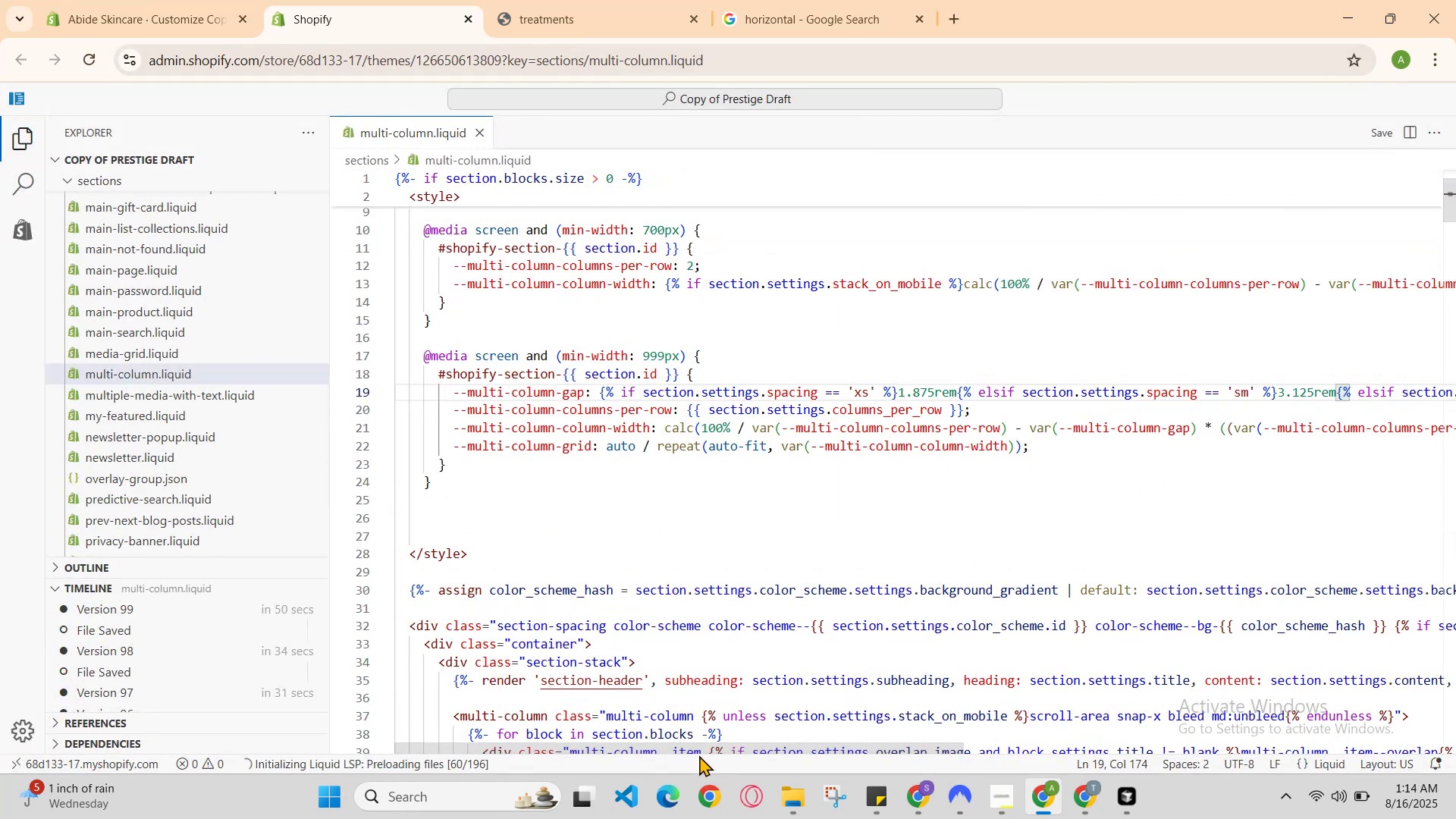 
left_click_drag(start_coordinate=[709, 746], to_coordinate=[773, 754])
 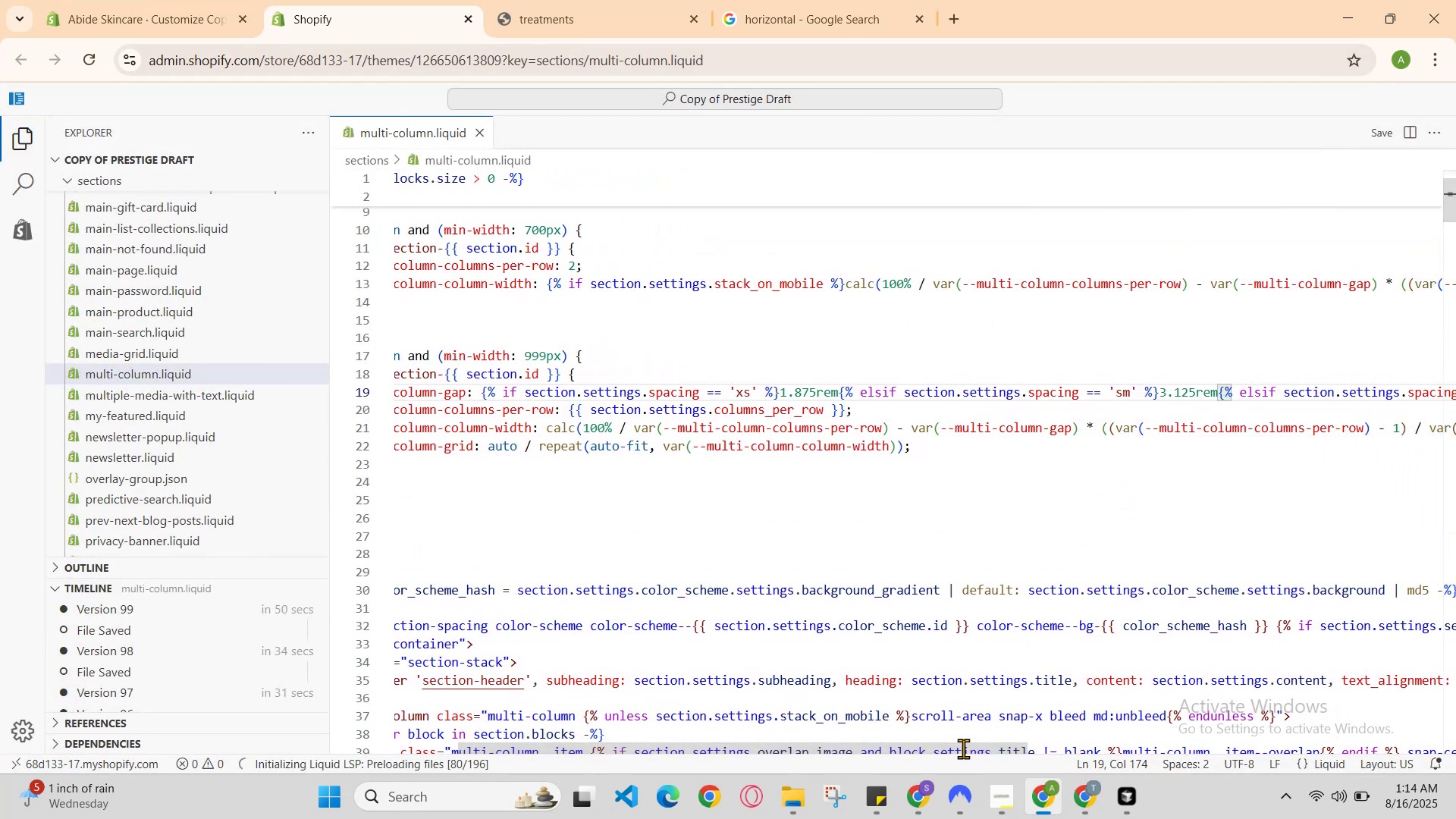 
left_click_drag(start_coordinate=[973, 749], to_coordinate=[1133, 704])
 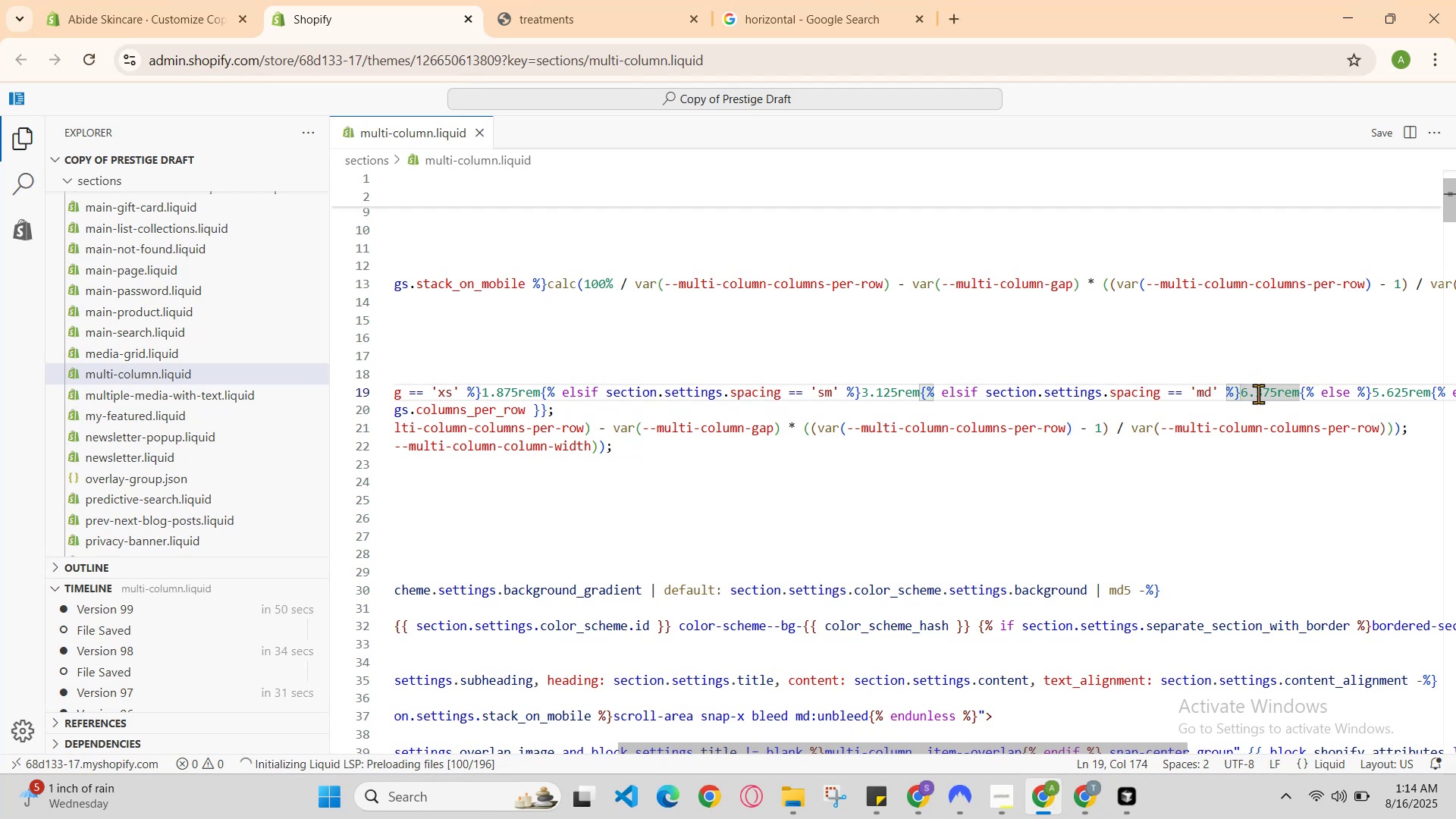 
left_click([1247, 394])
 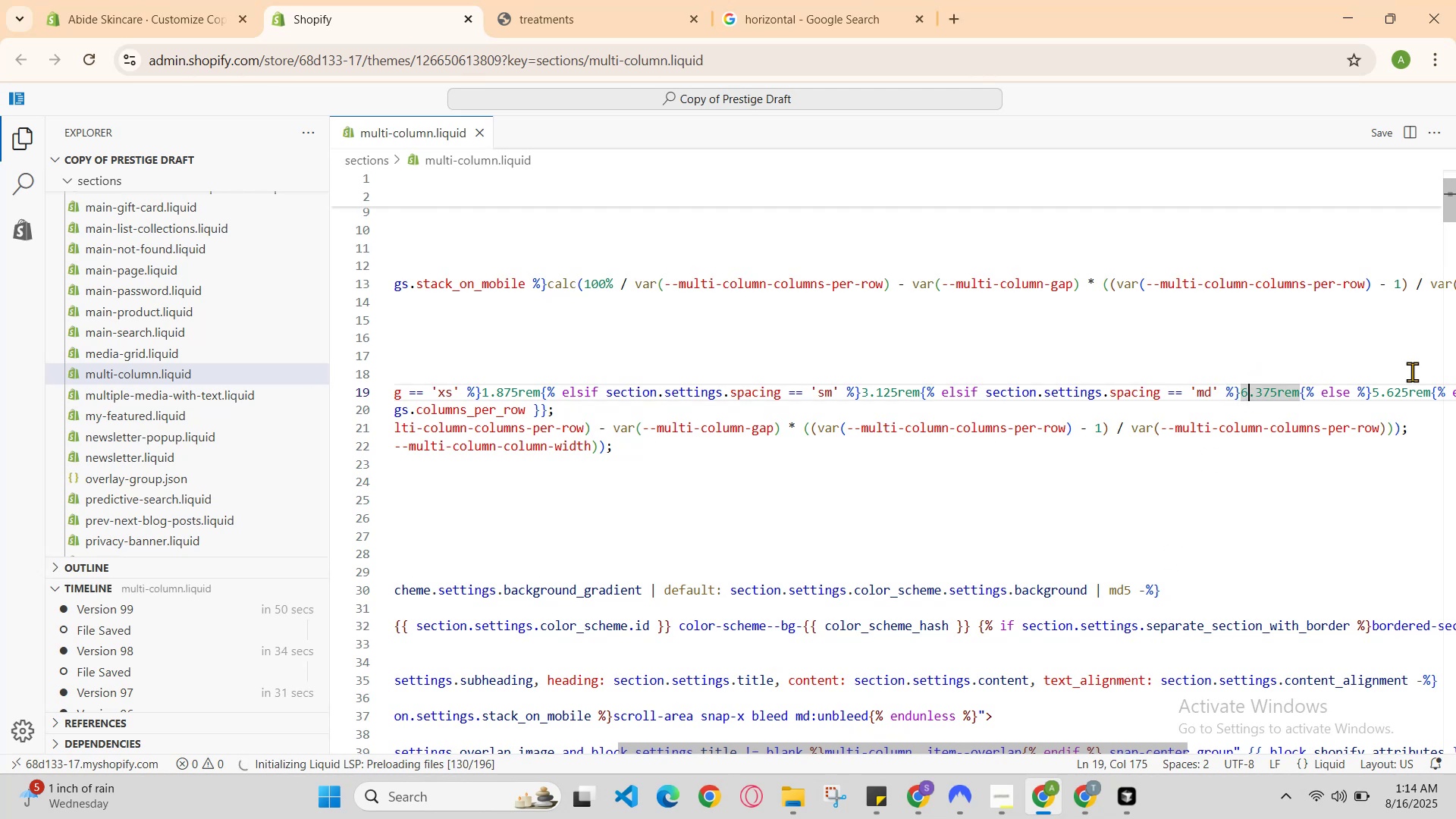 
key(Backspace)
 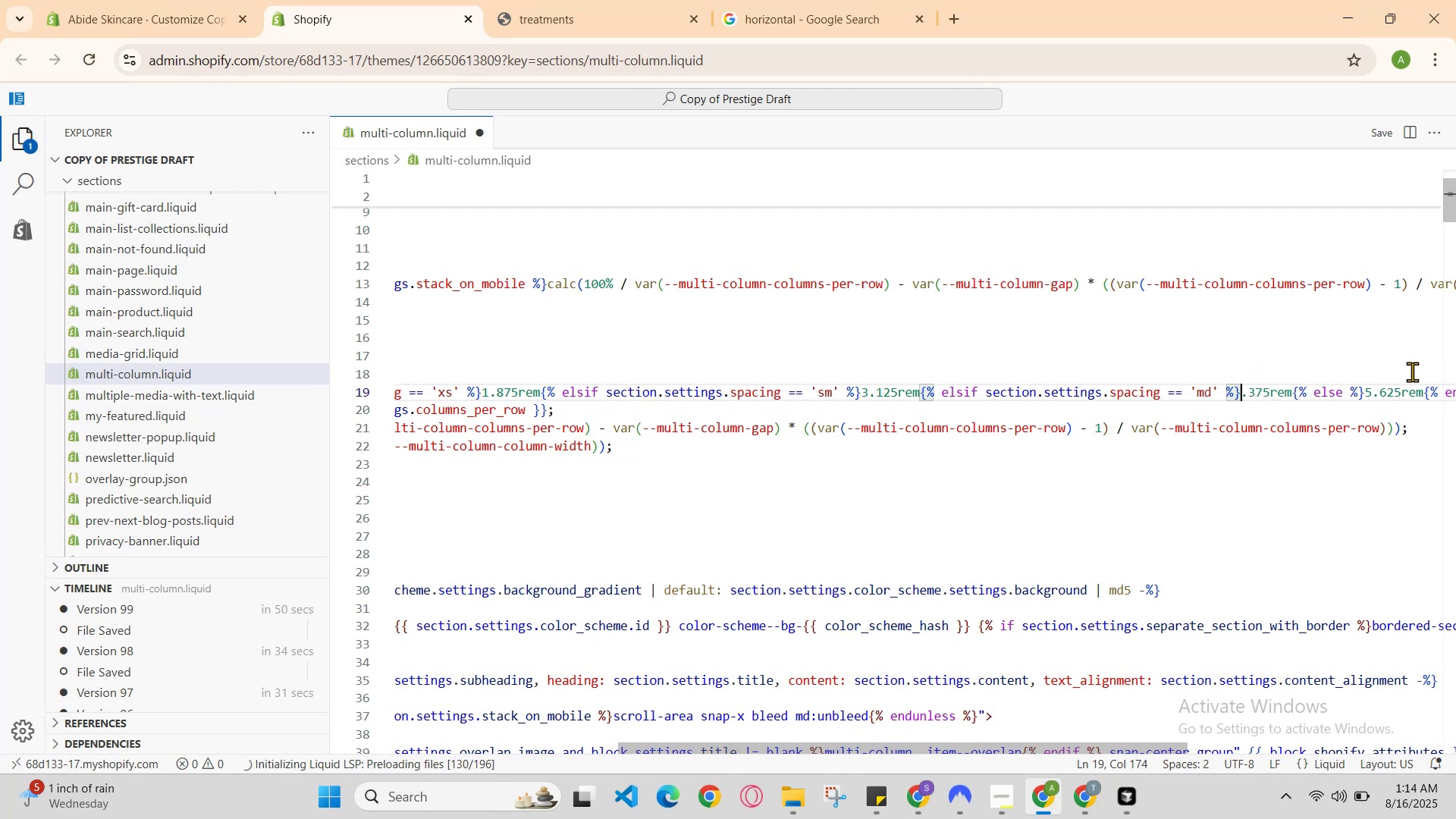 
key(4)
 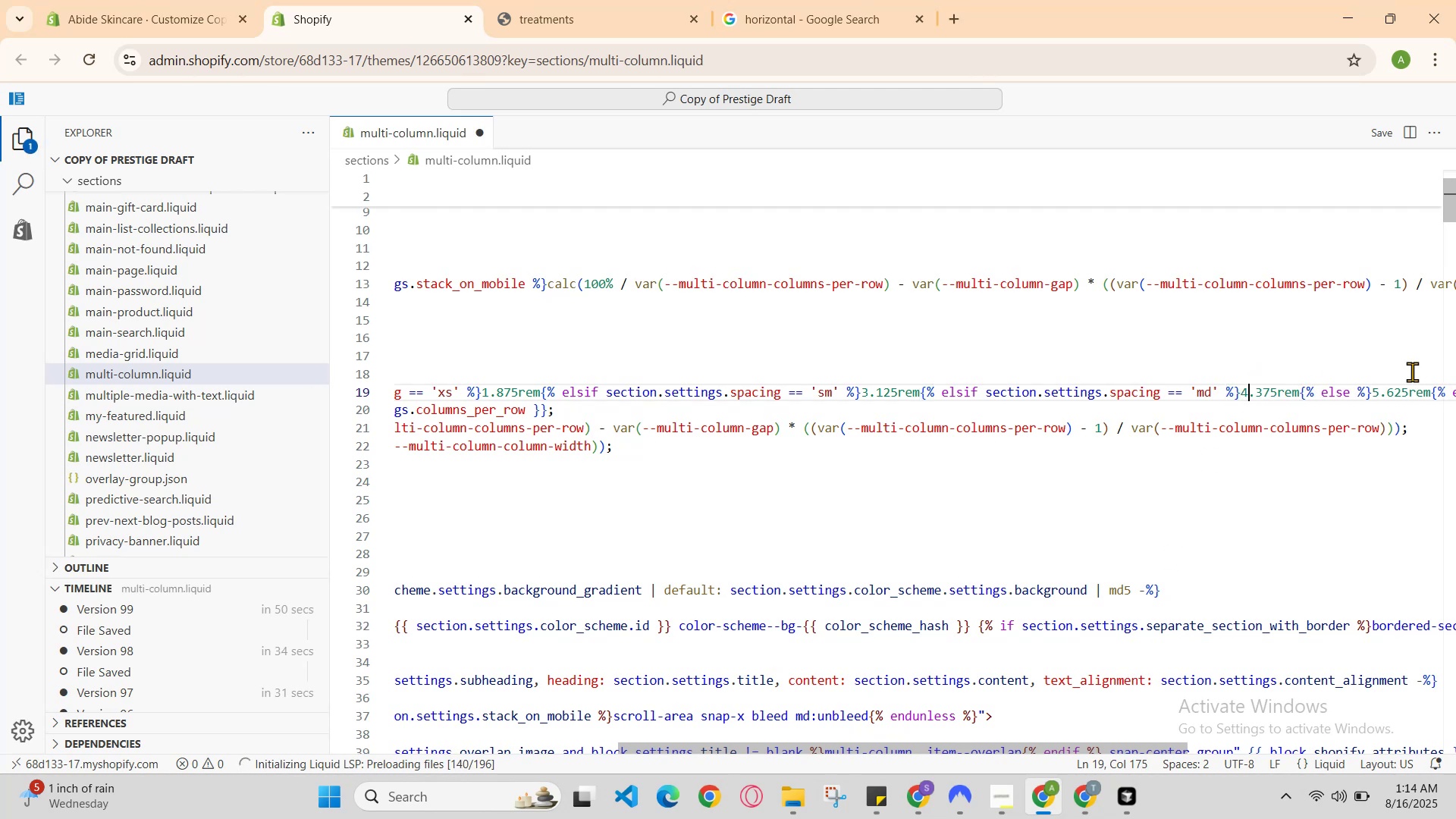 
hold_key(key=ControlLeft, duration=0.88)
 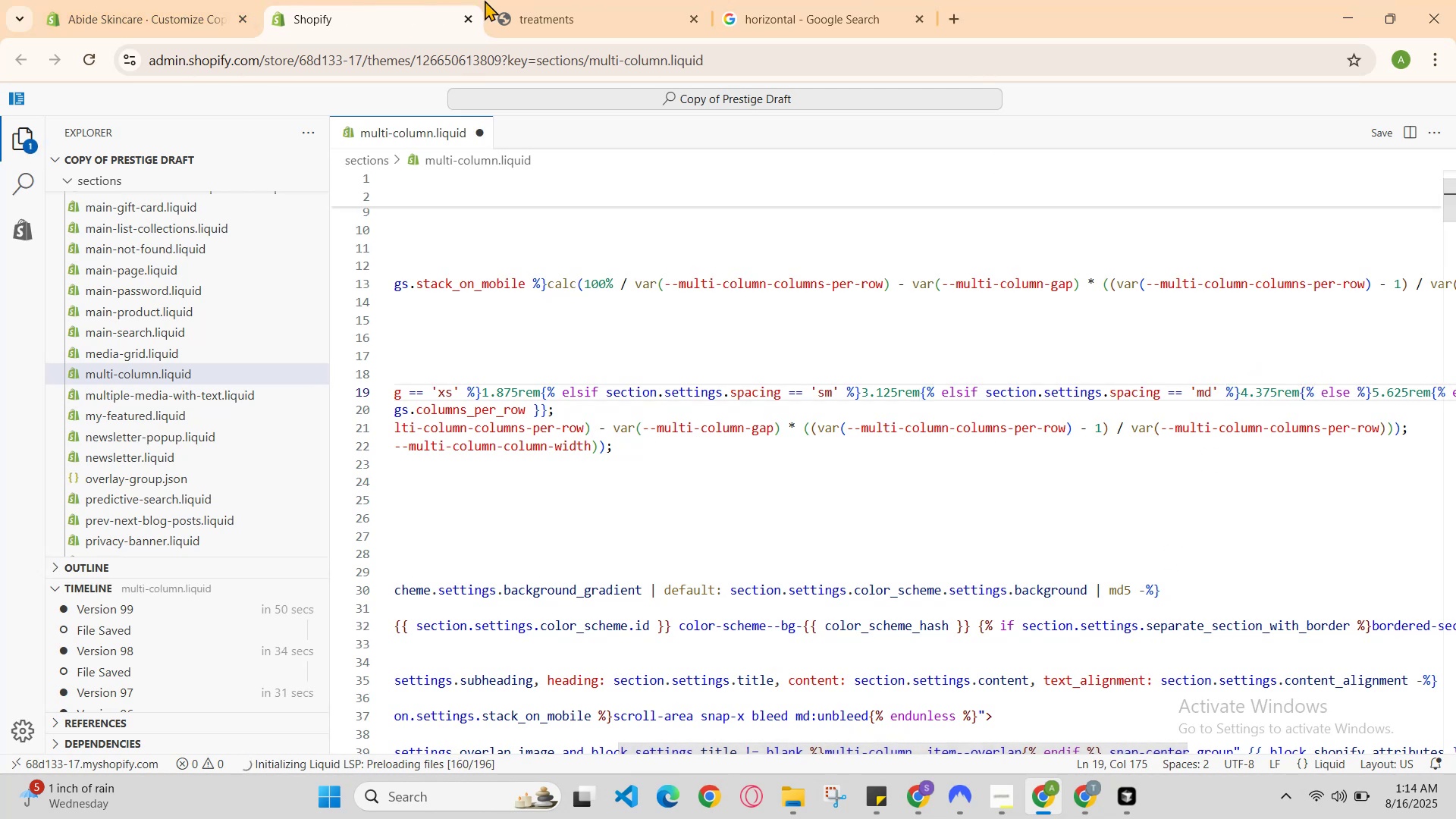 
hold_key(key=S, duration=0.58)
 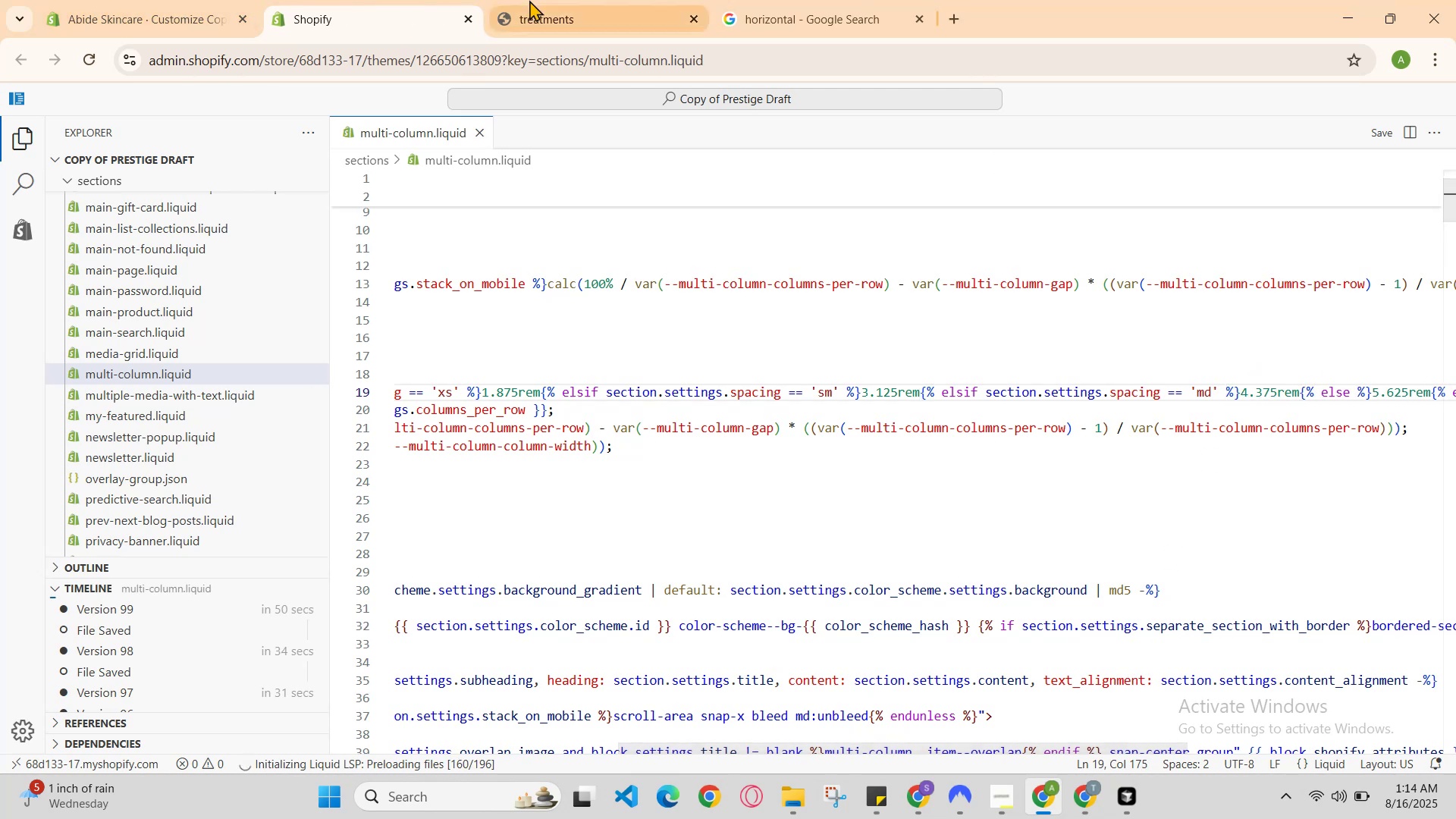 
left_click([567, 0])
 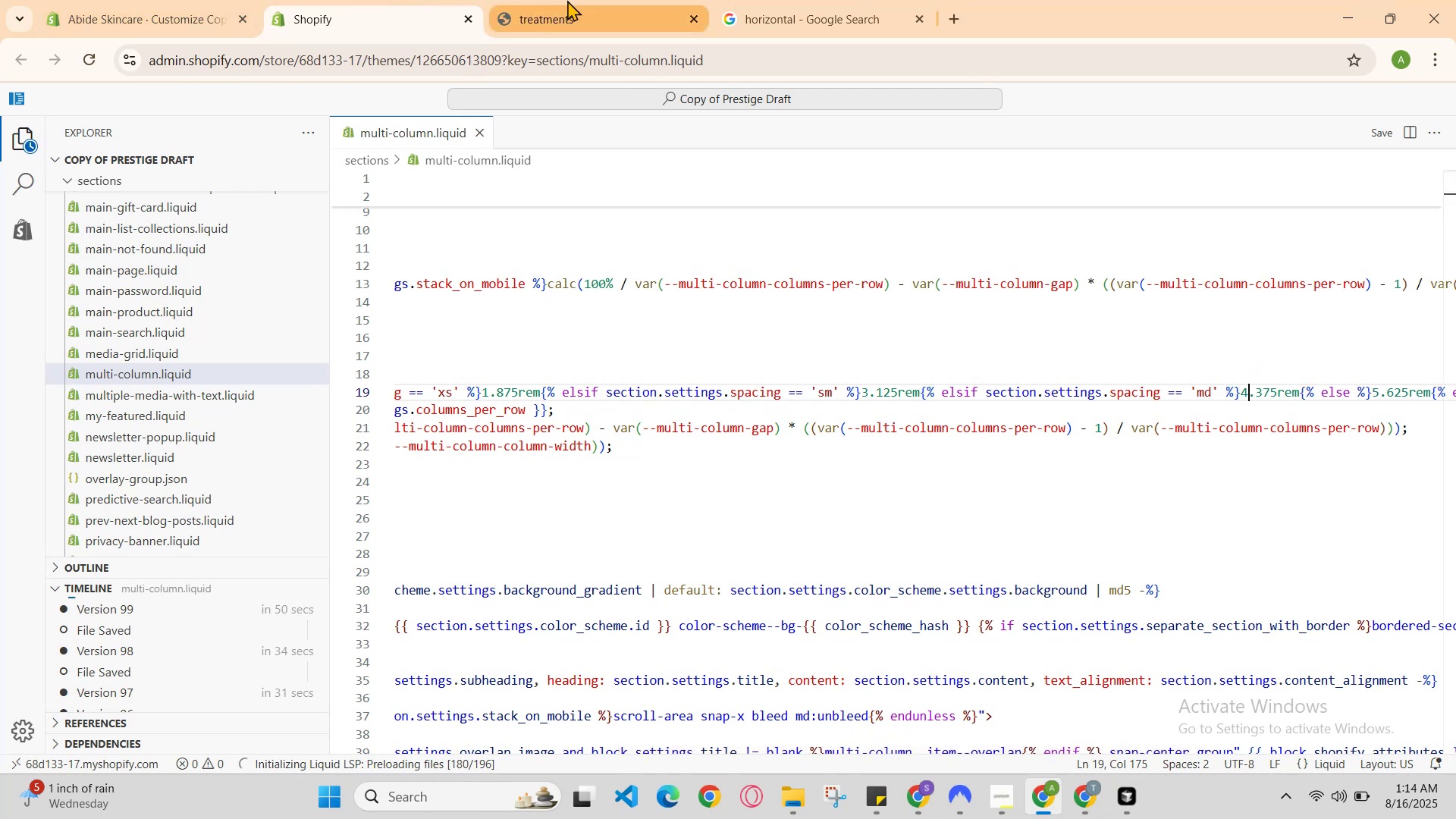 
key(Control+R)
 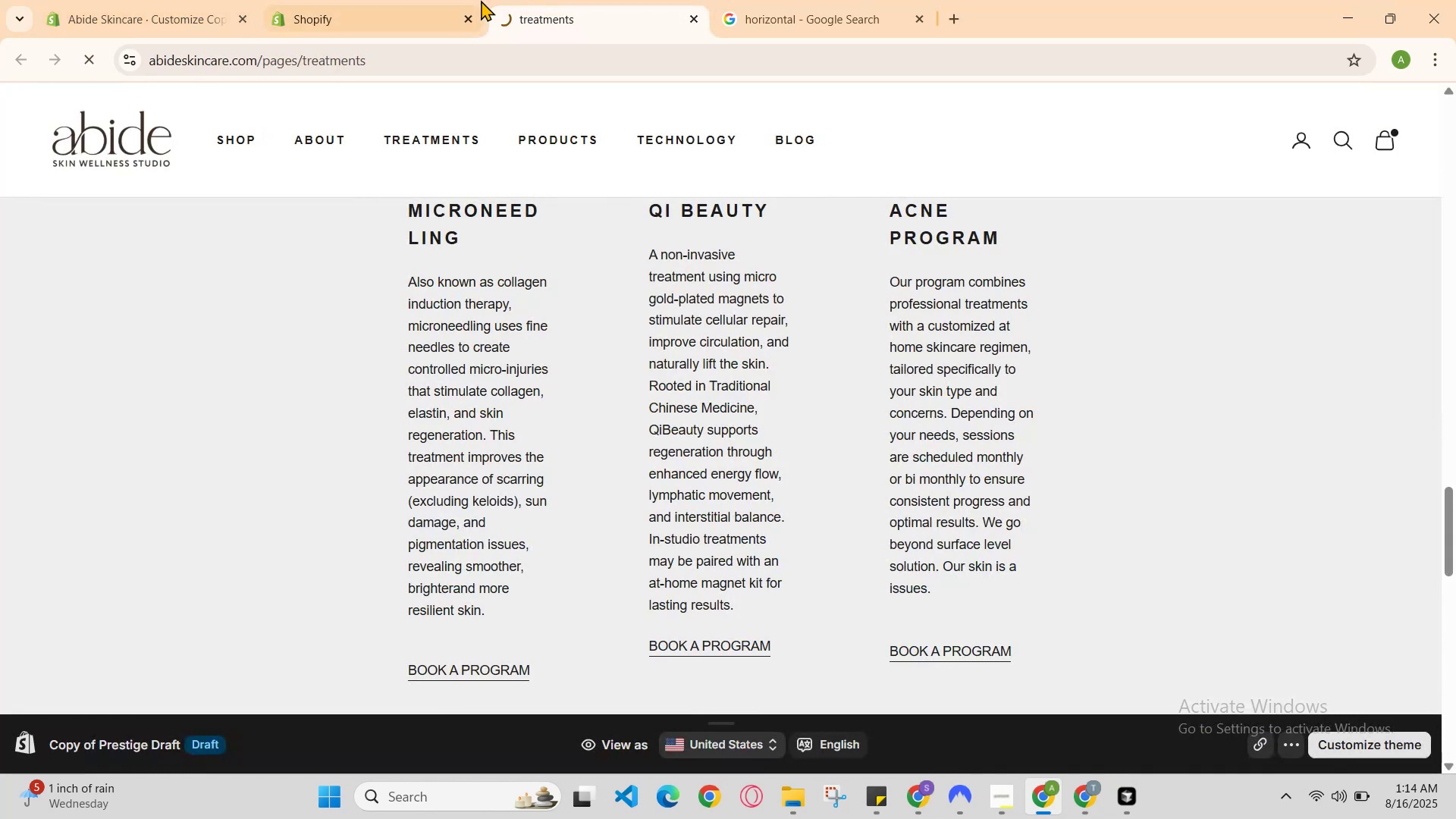 
left_click([469, 0])
 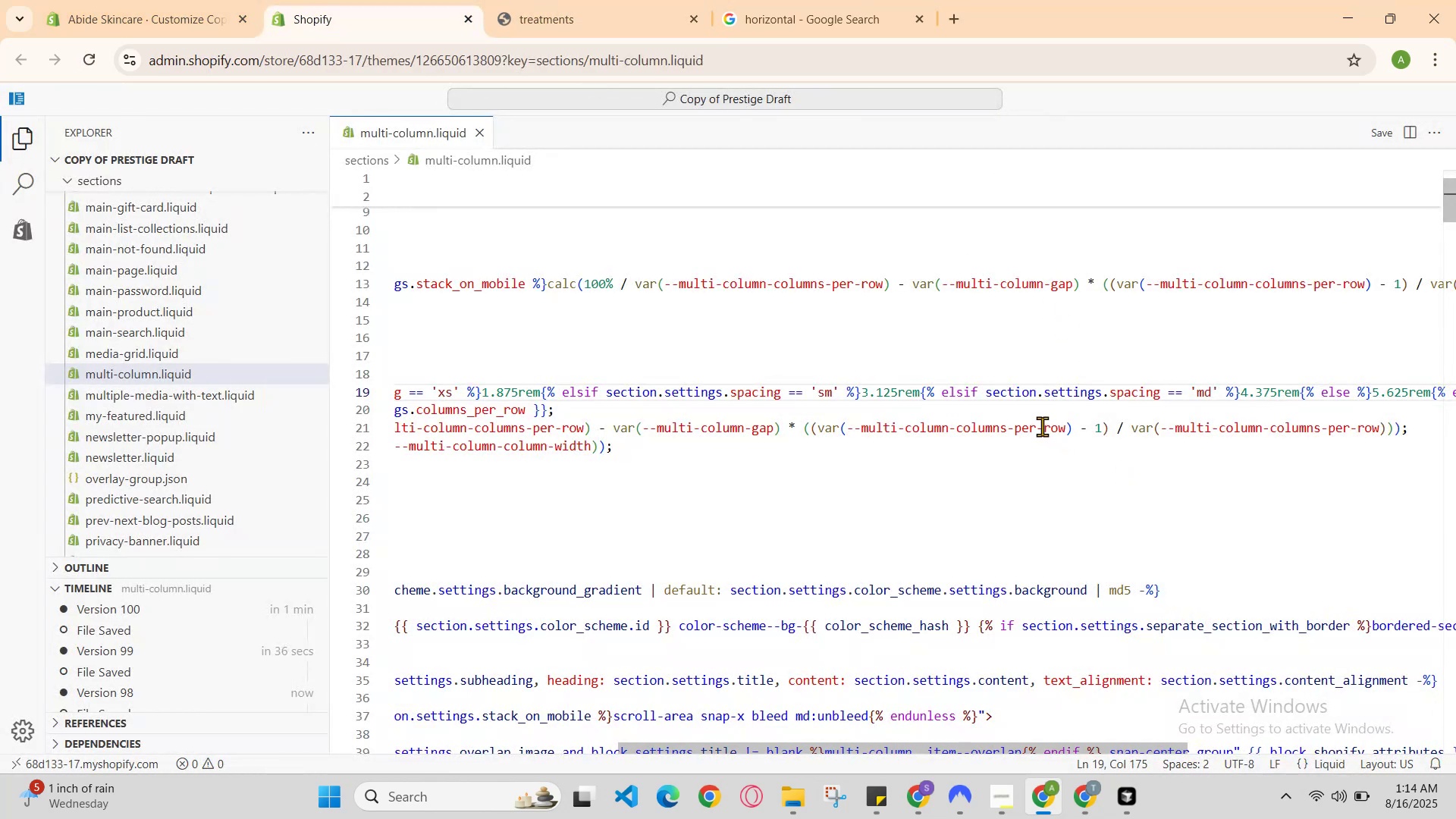 
left_click([660, 0])
 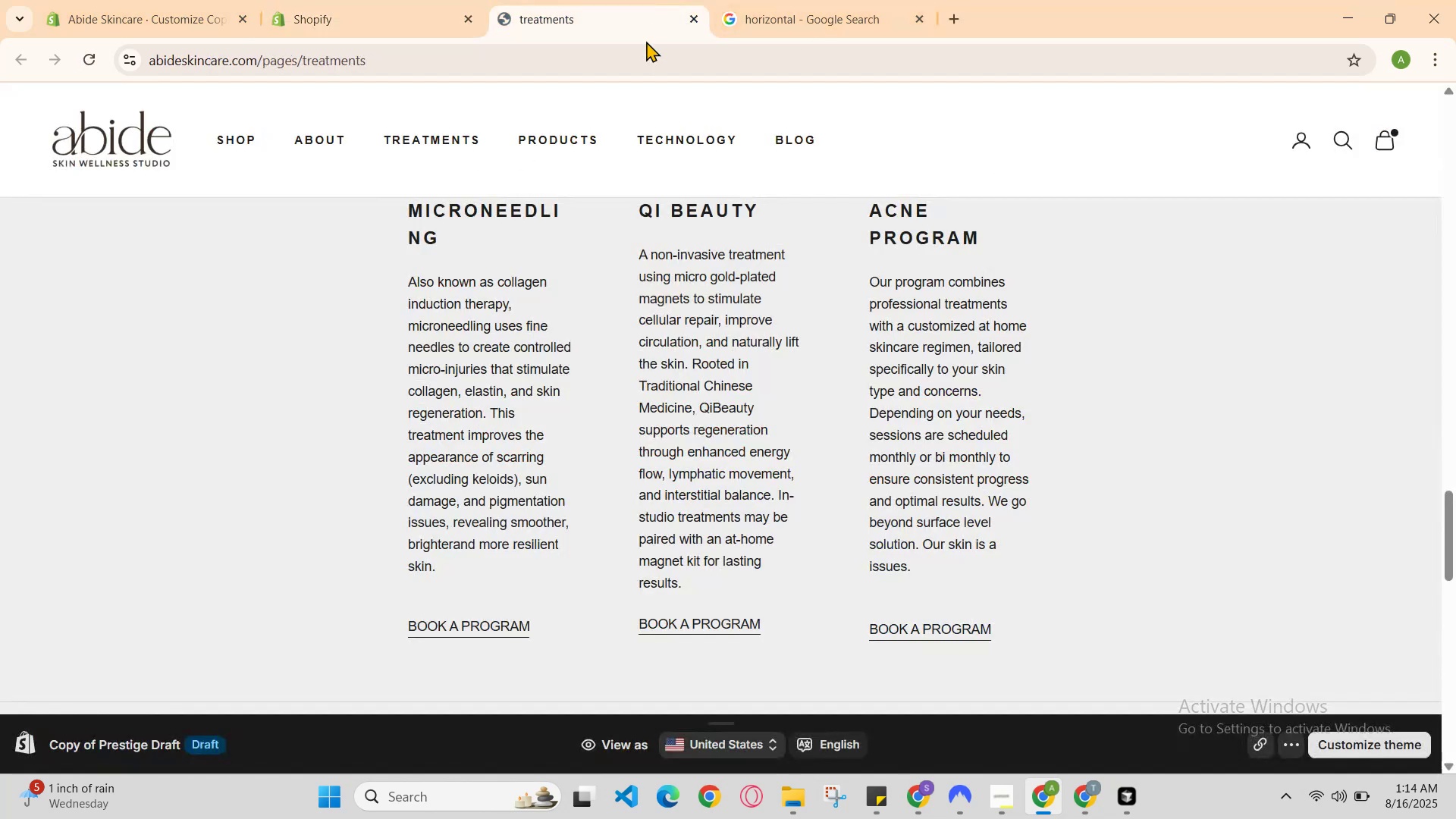 
scroll: coordinate [639, 259], scroll_direction: none, amount: 0.0
 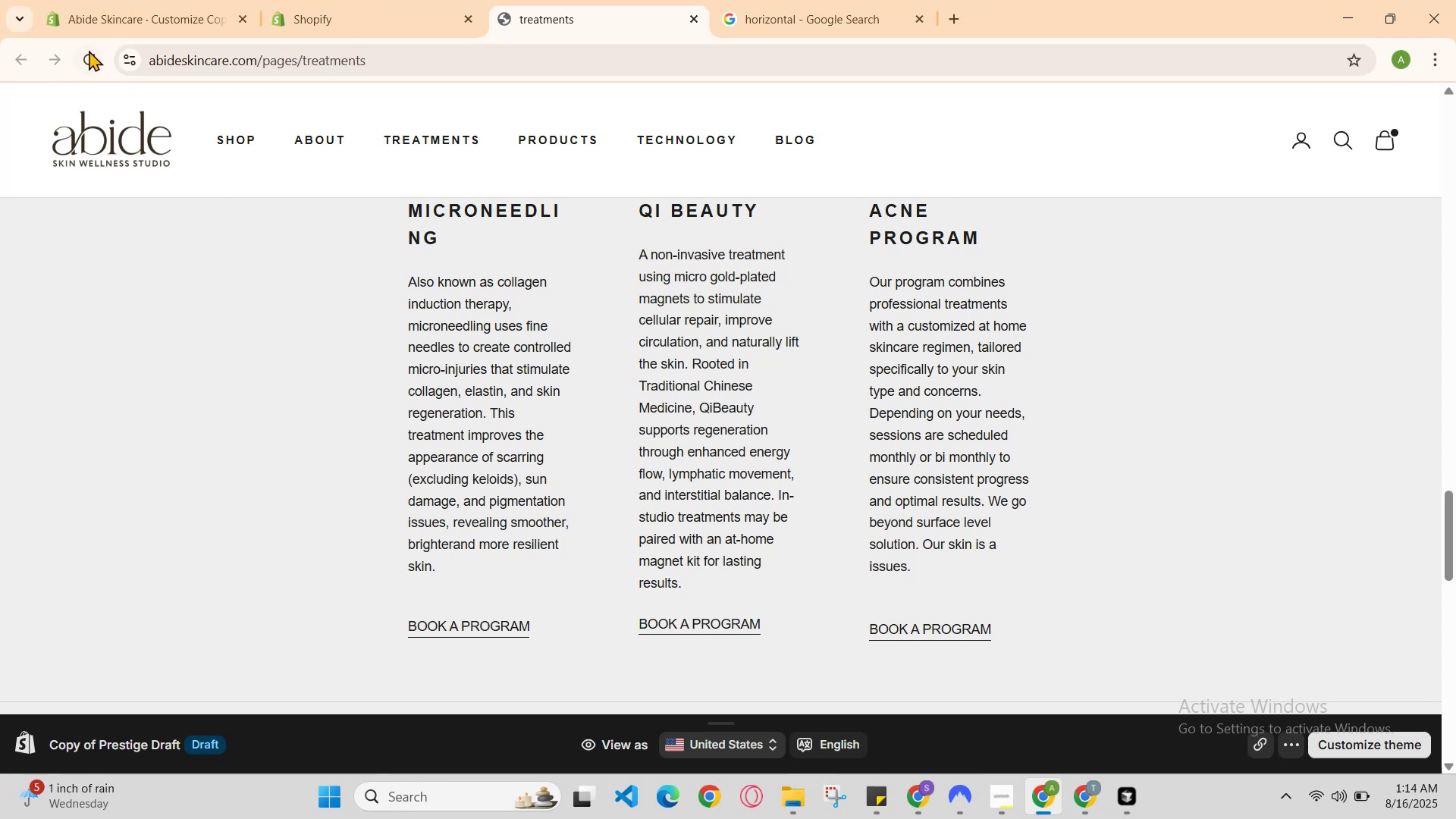 
left_click([101, 55])
 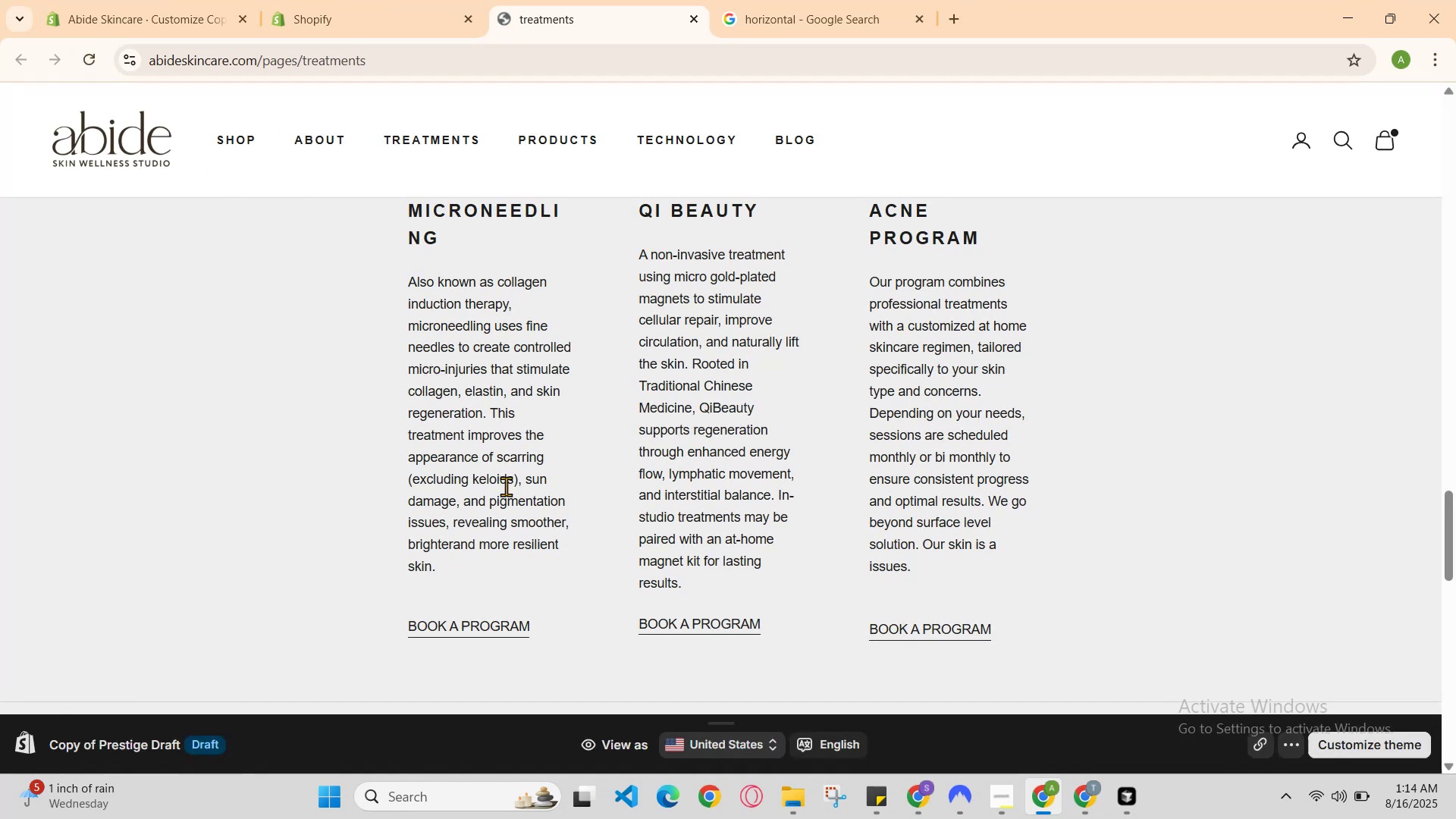 
scroll: coordinate [555, 535], scroll_direction: none, amount: 0.0
 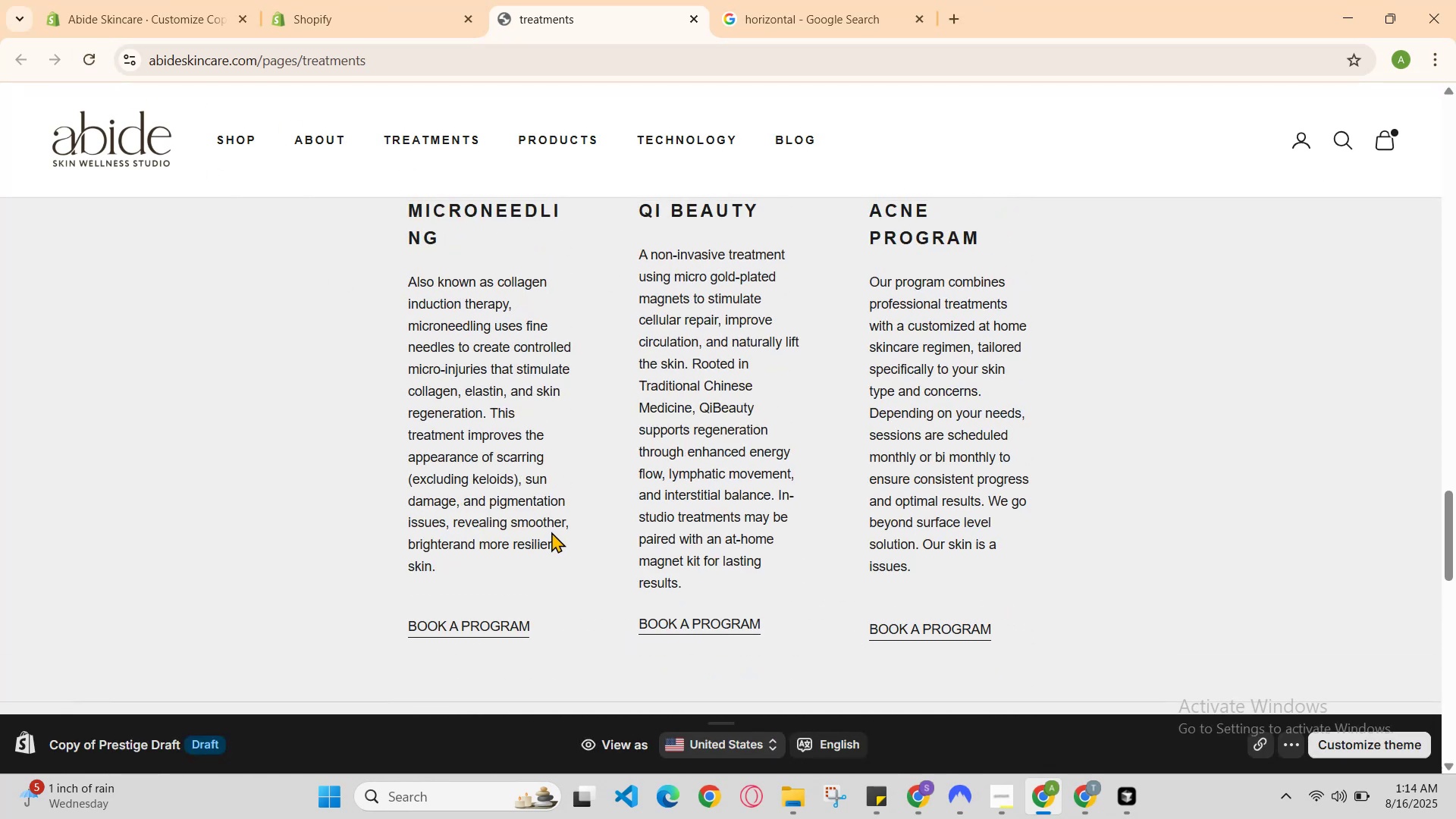 
scroll: coordinate [551, 532], scroll_direction: up, amount: 1.0
 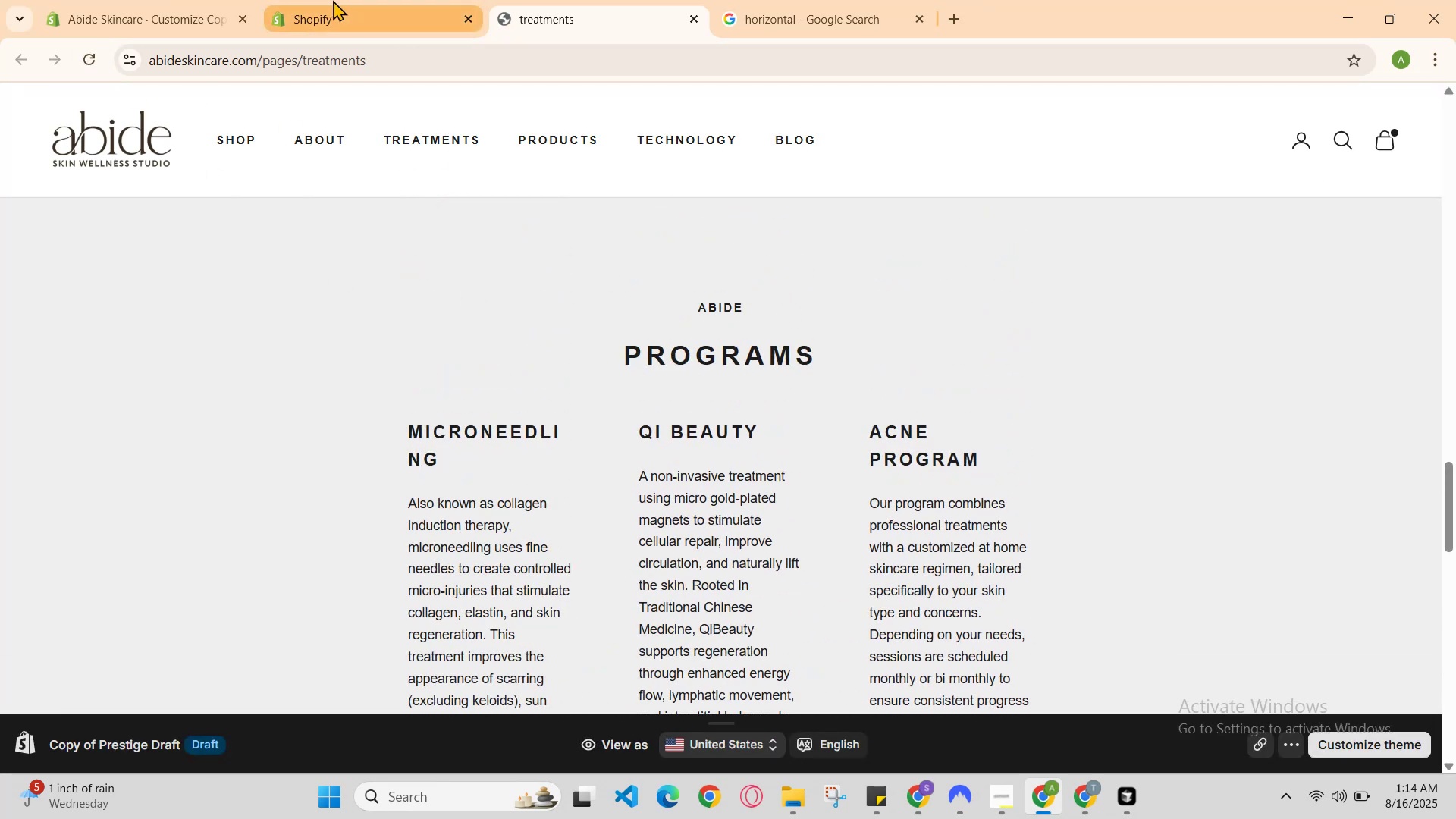 
left_click([333, 0])
 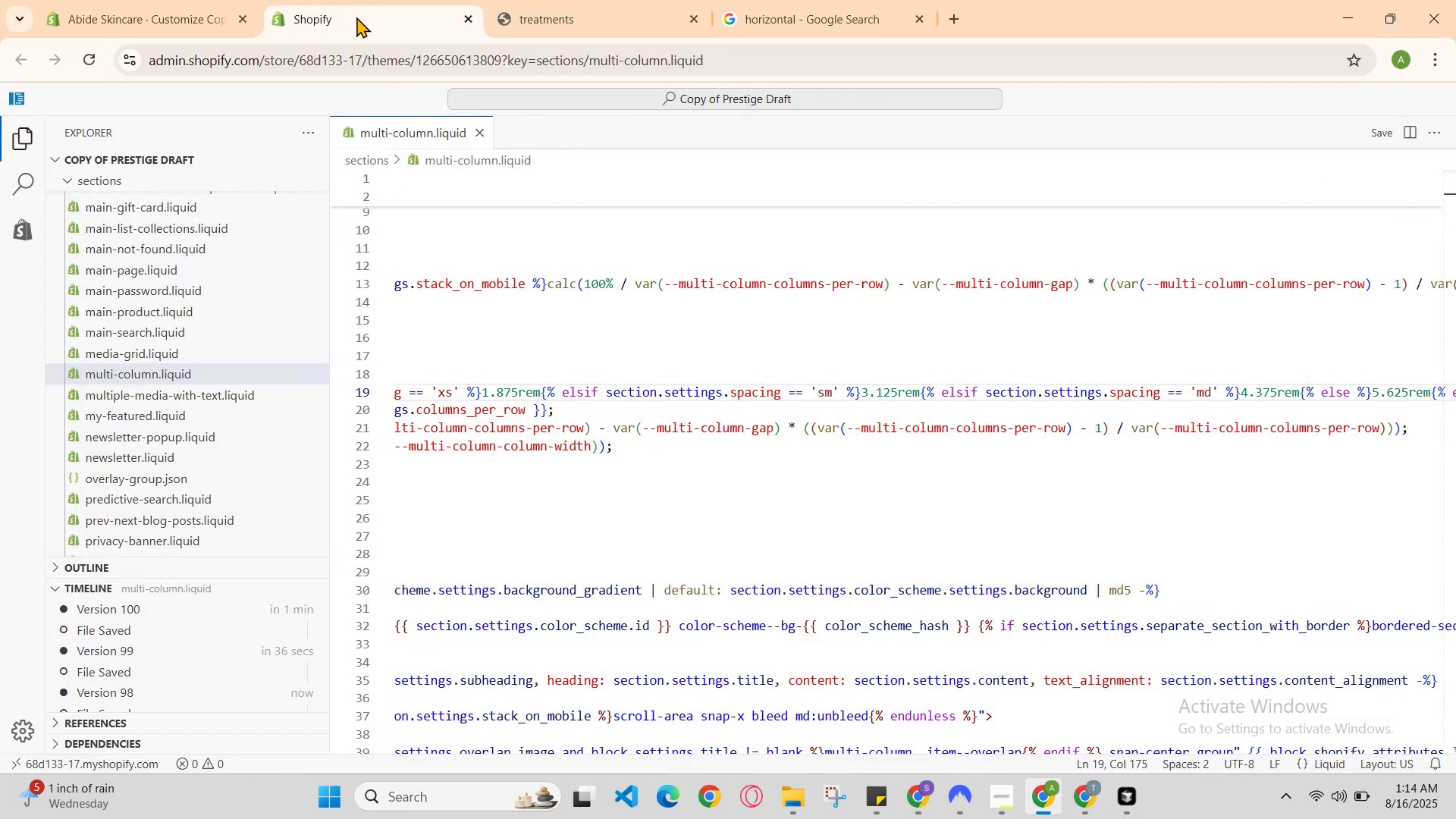 
left_click([582, 0])
 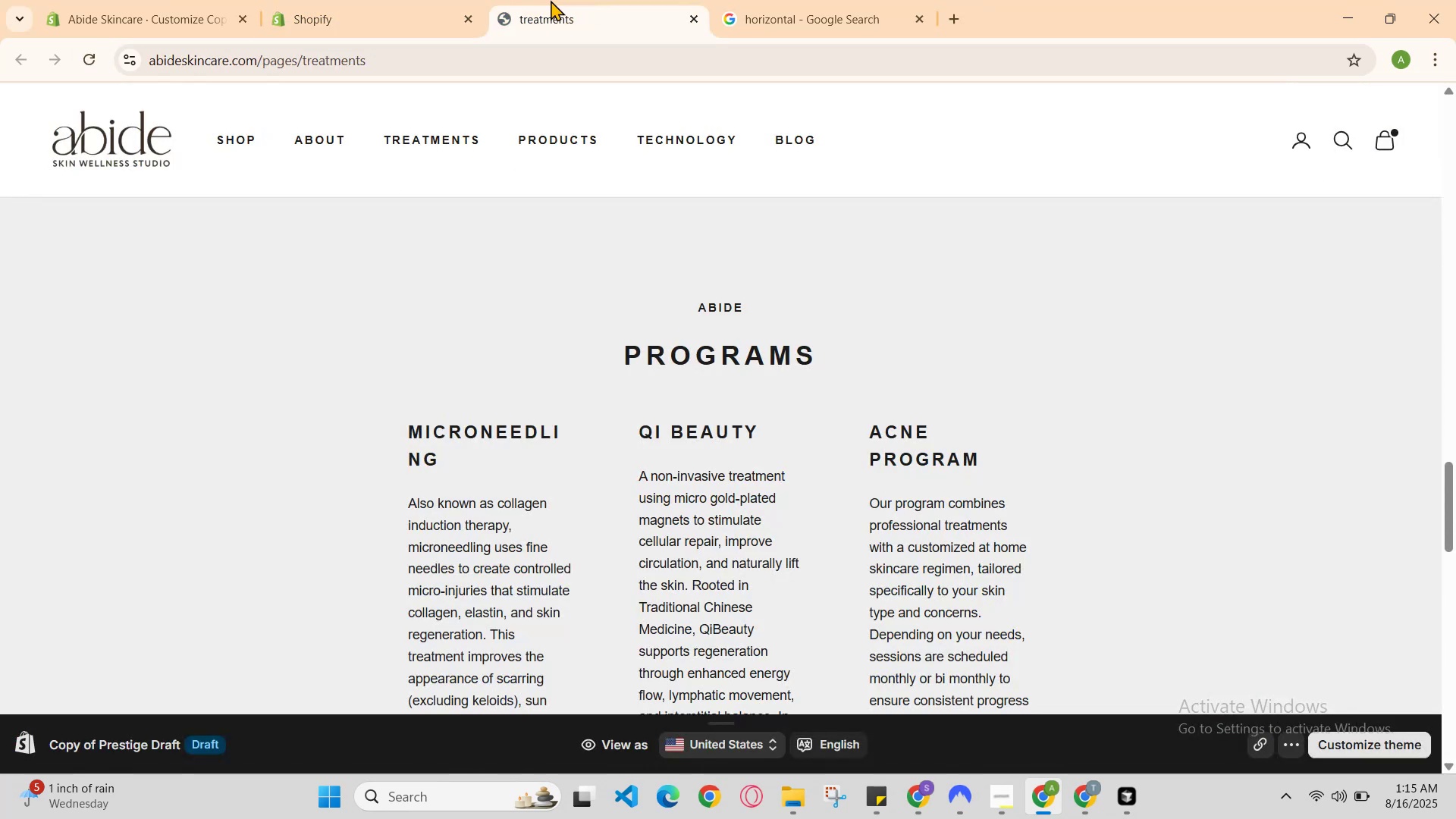 
left_click([335, 0])
 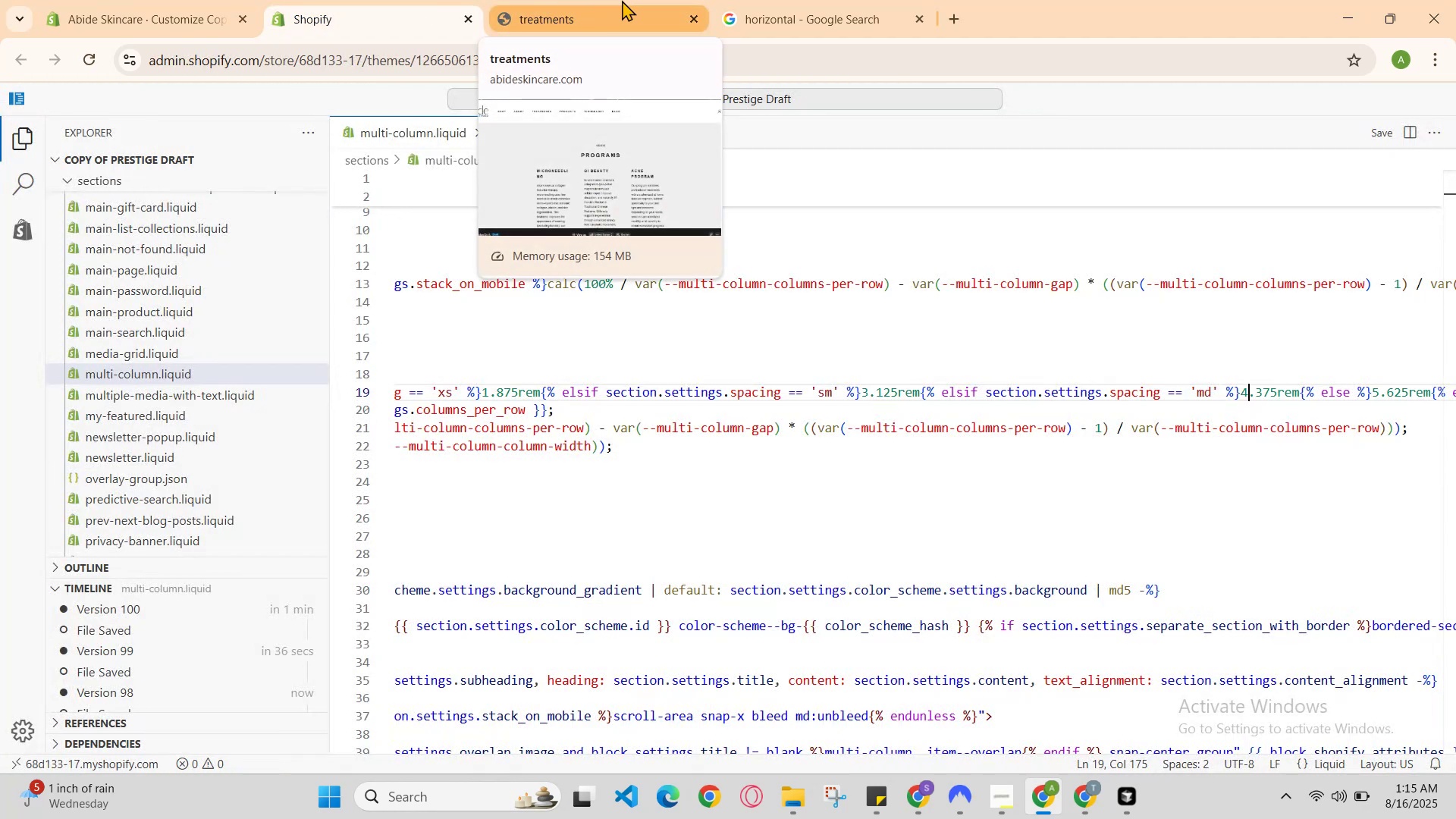 
left_click([633, 0])
 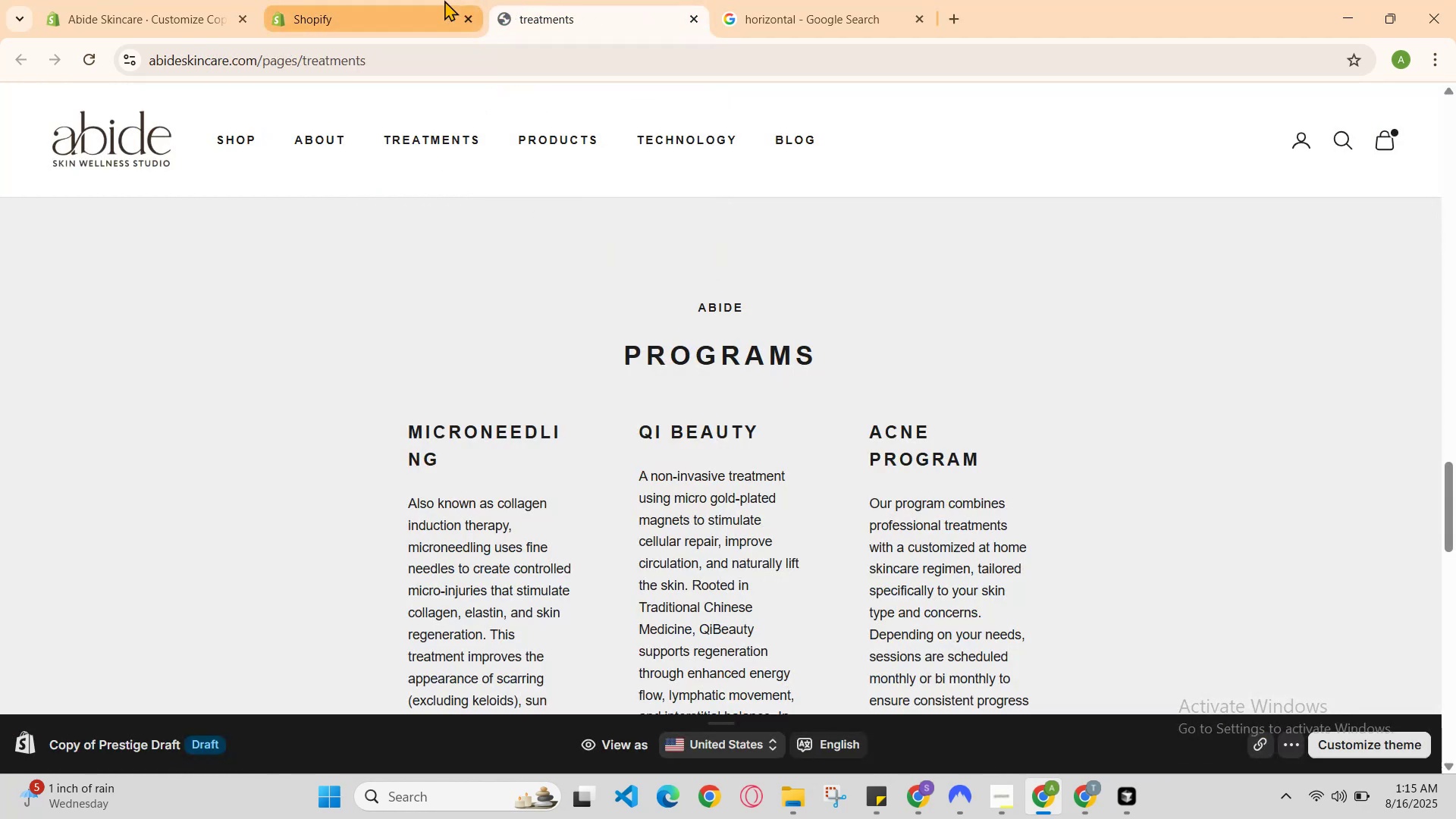 
left_click([377, 0])
 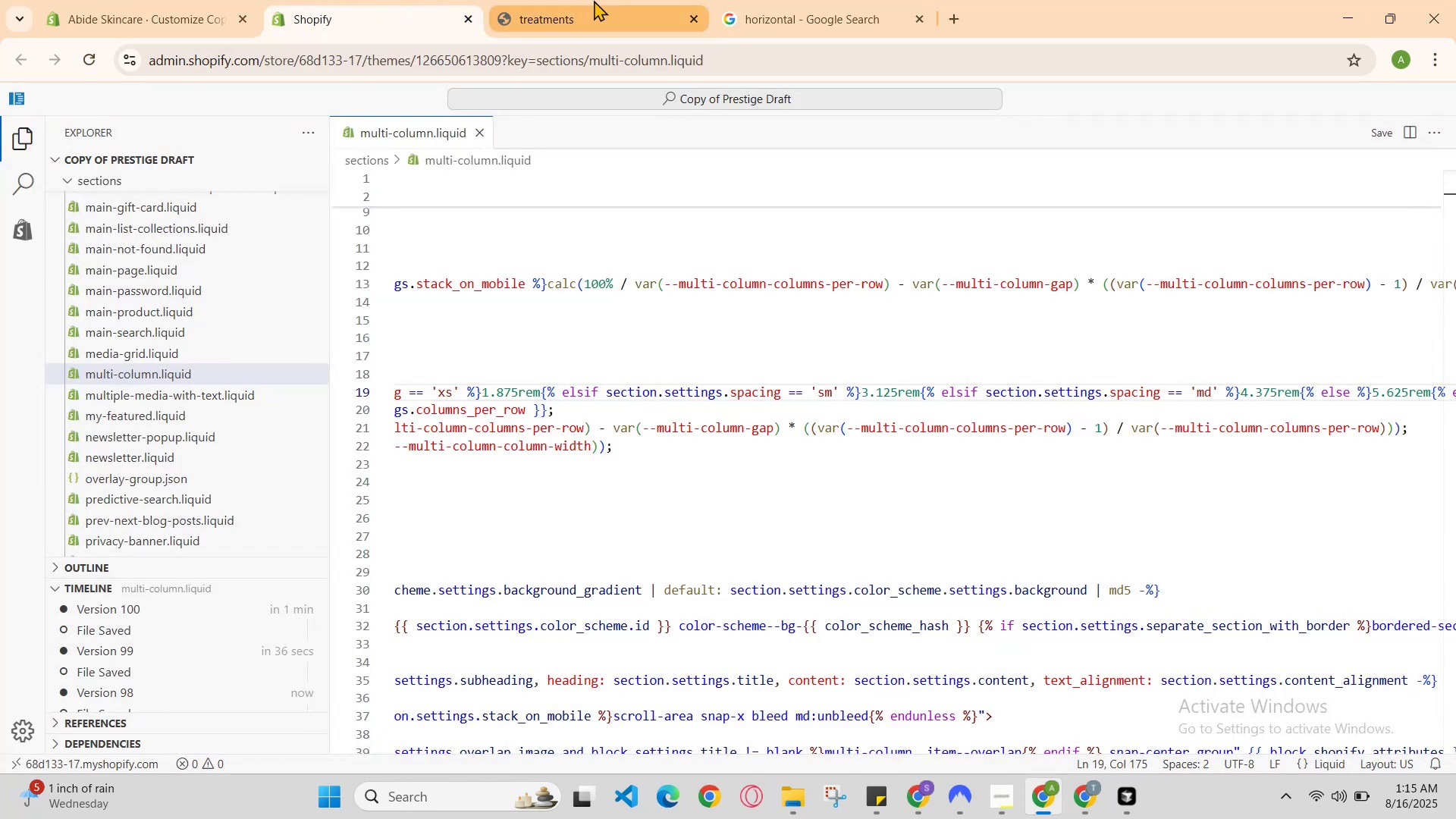 
left_click([597, 0])
 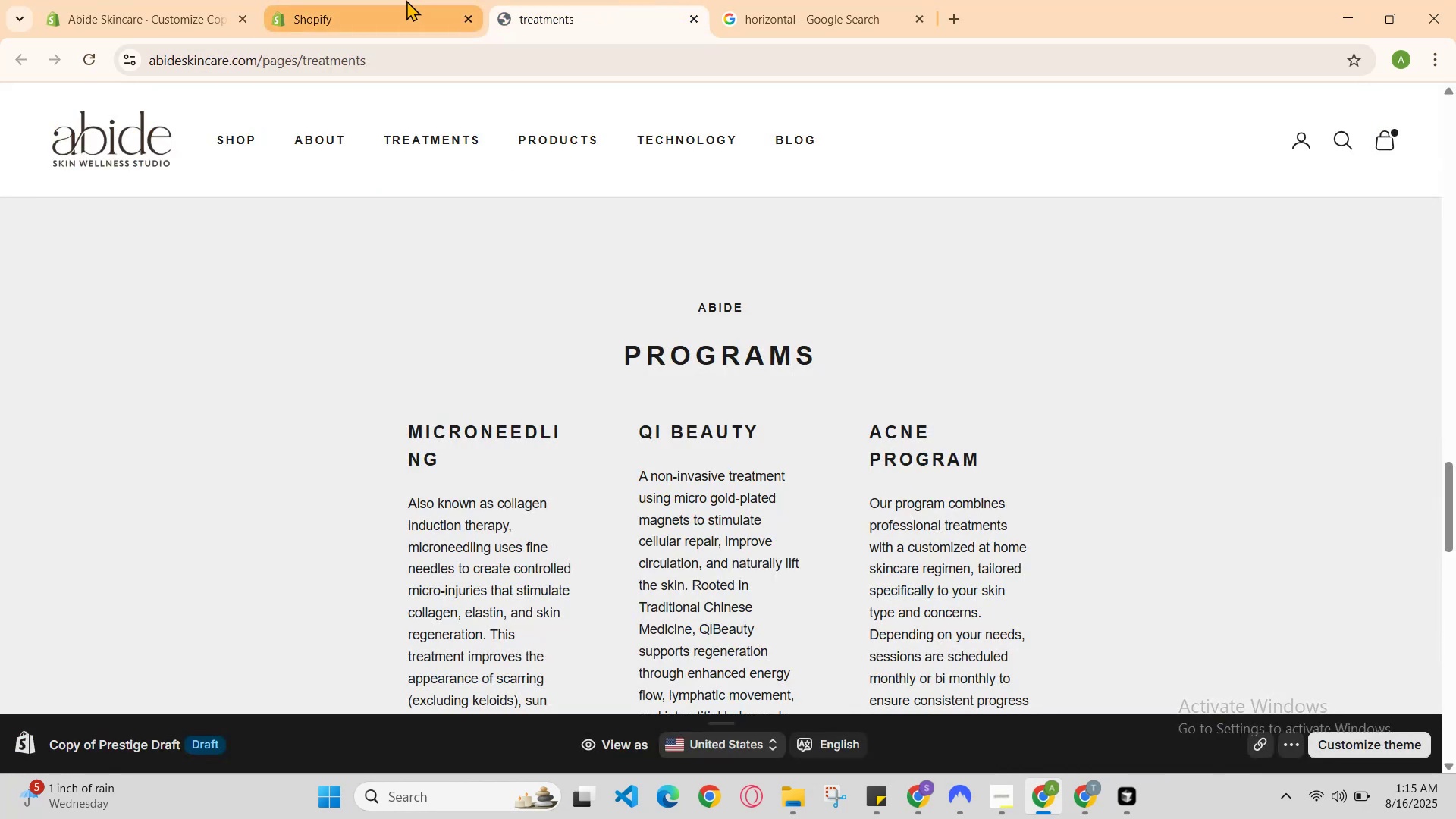 
left_click([402, 0])
 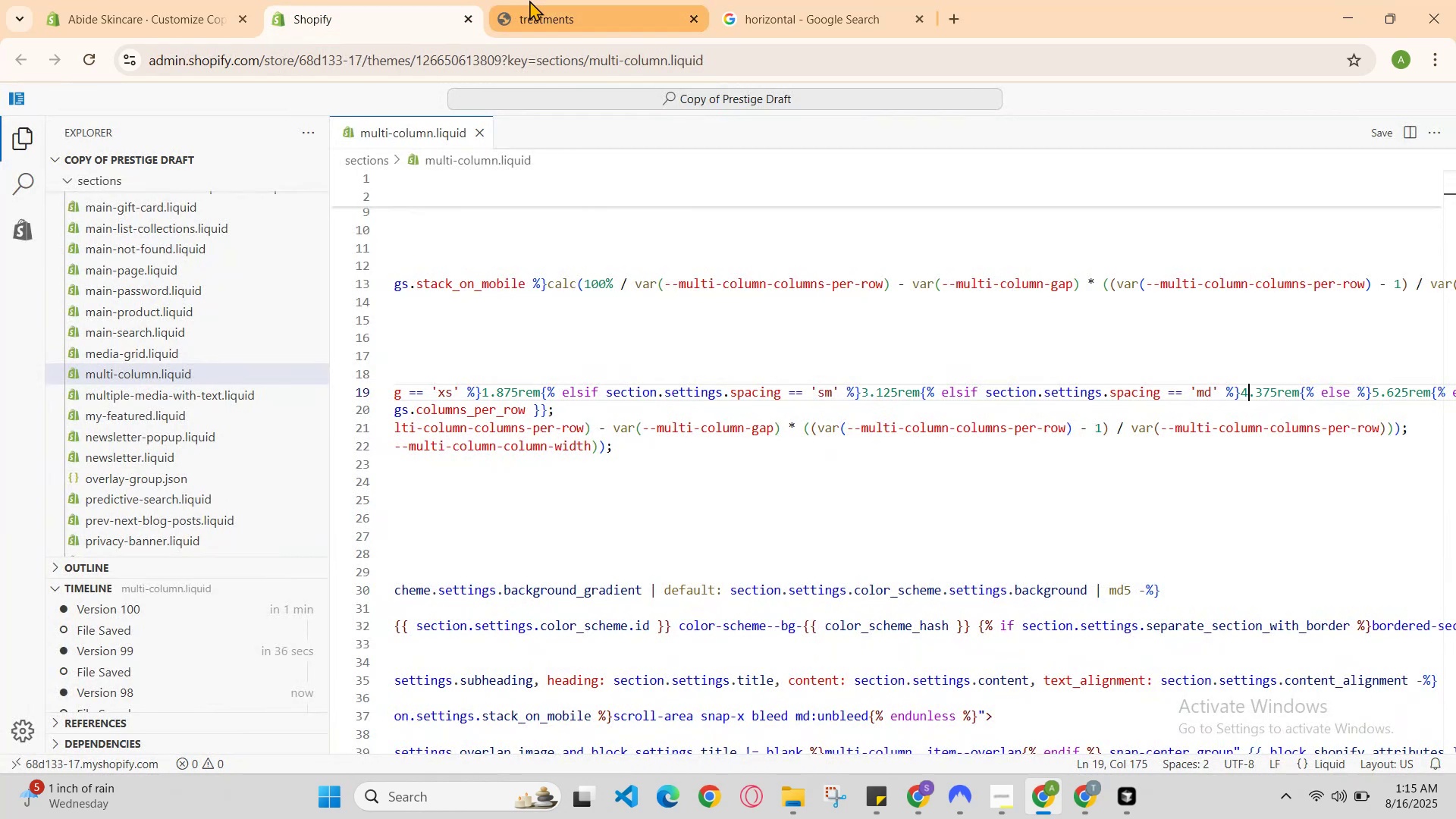 
left_click([545, 0])
 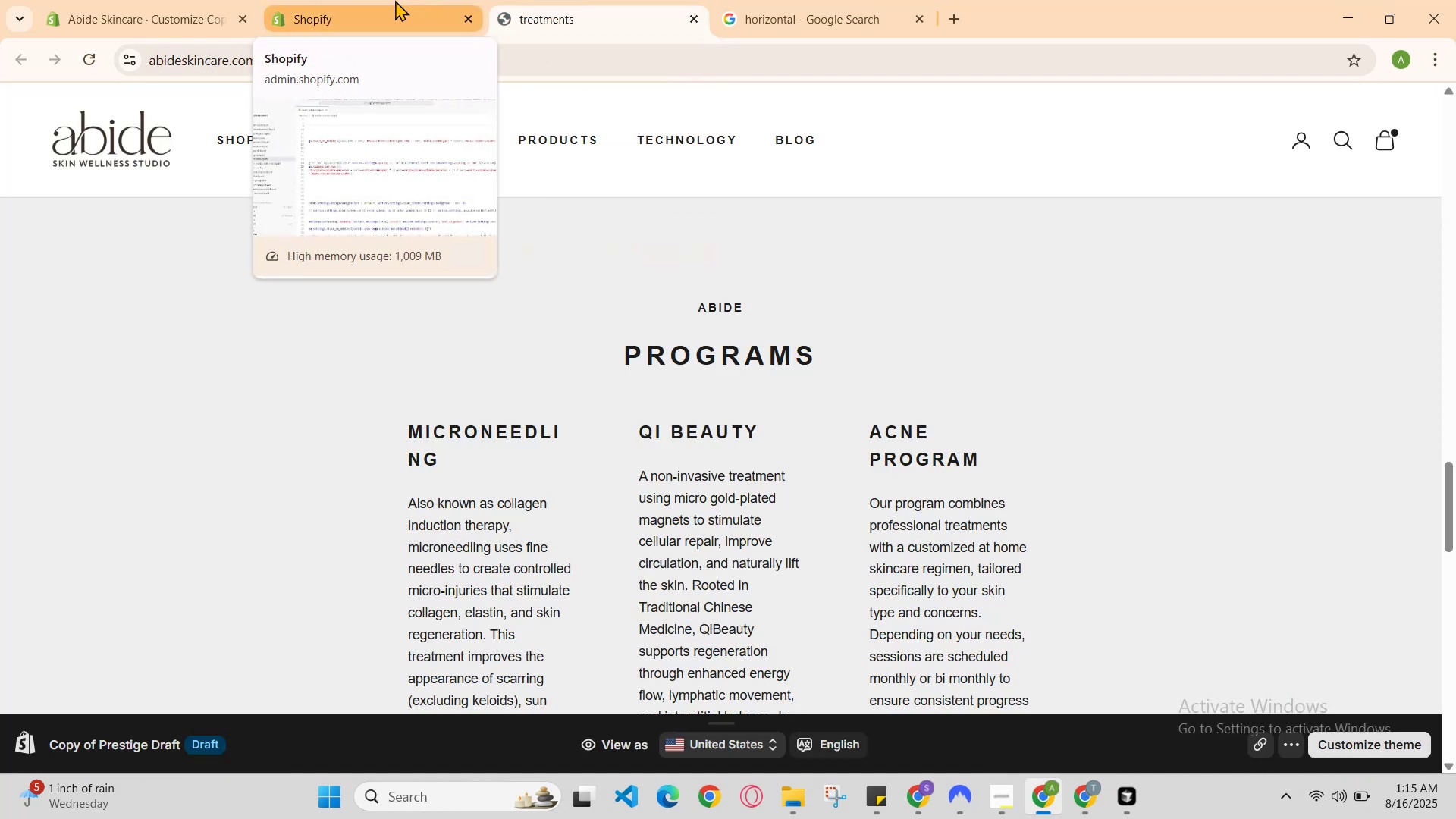 
left_click([395, 0])
 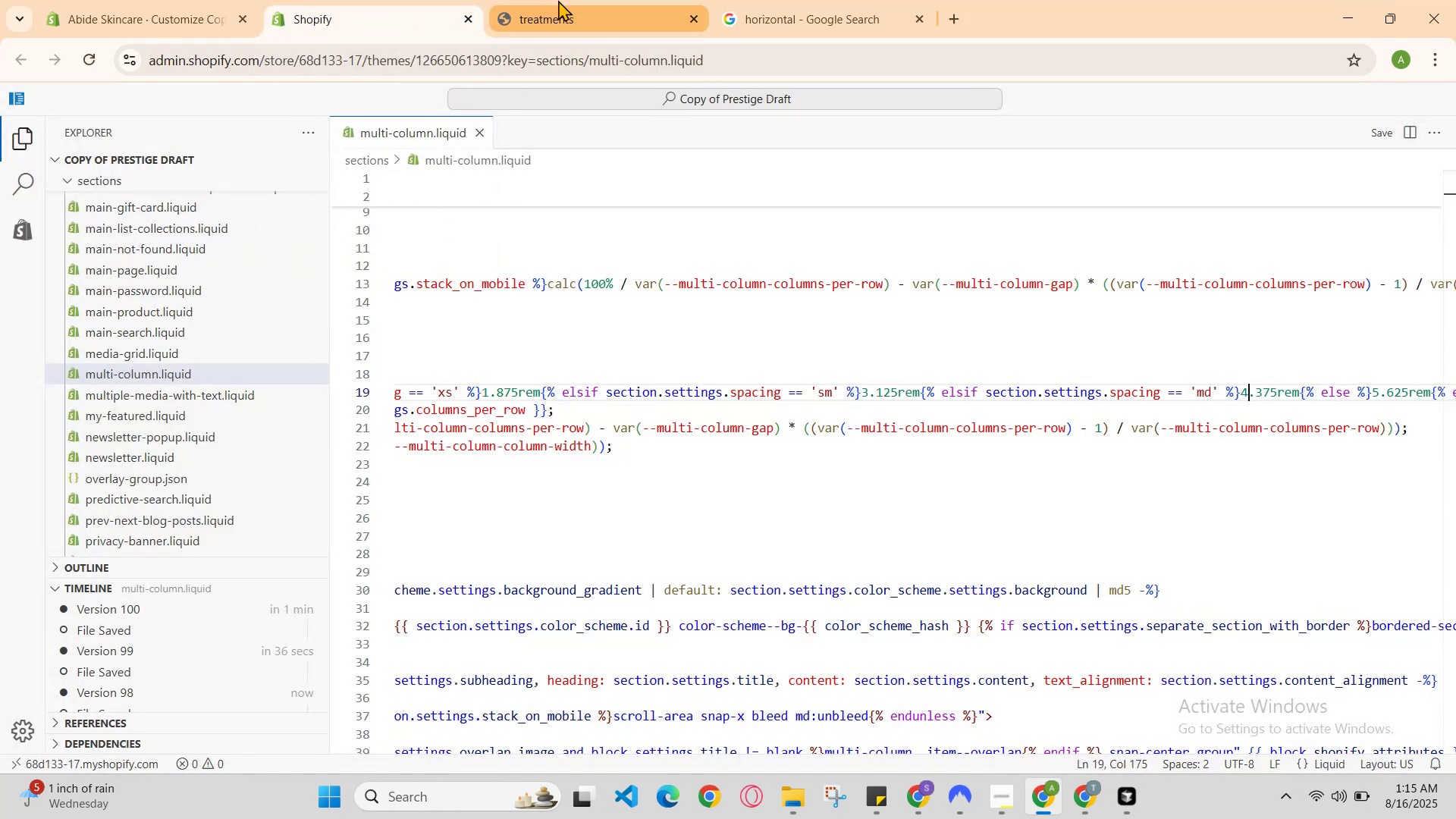 
left_click([560, 0])
 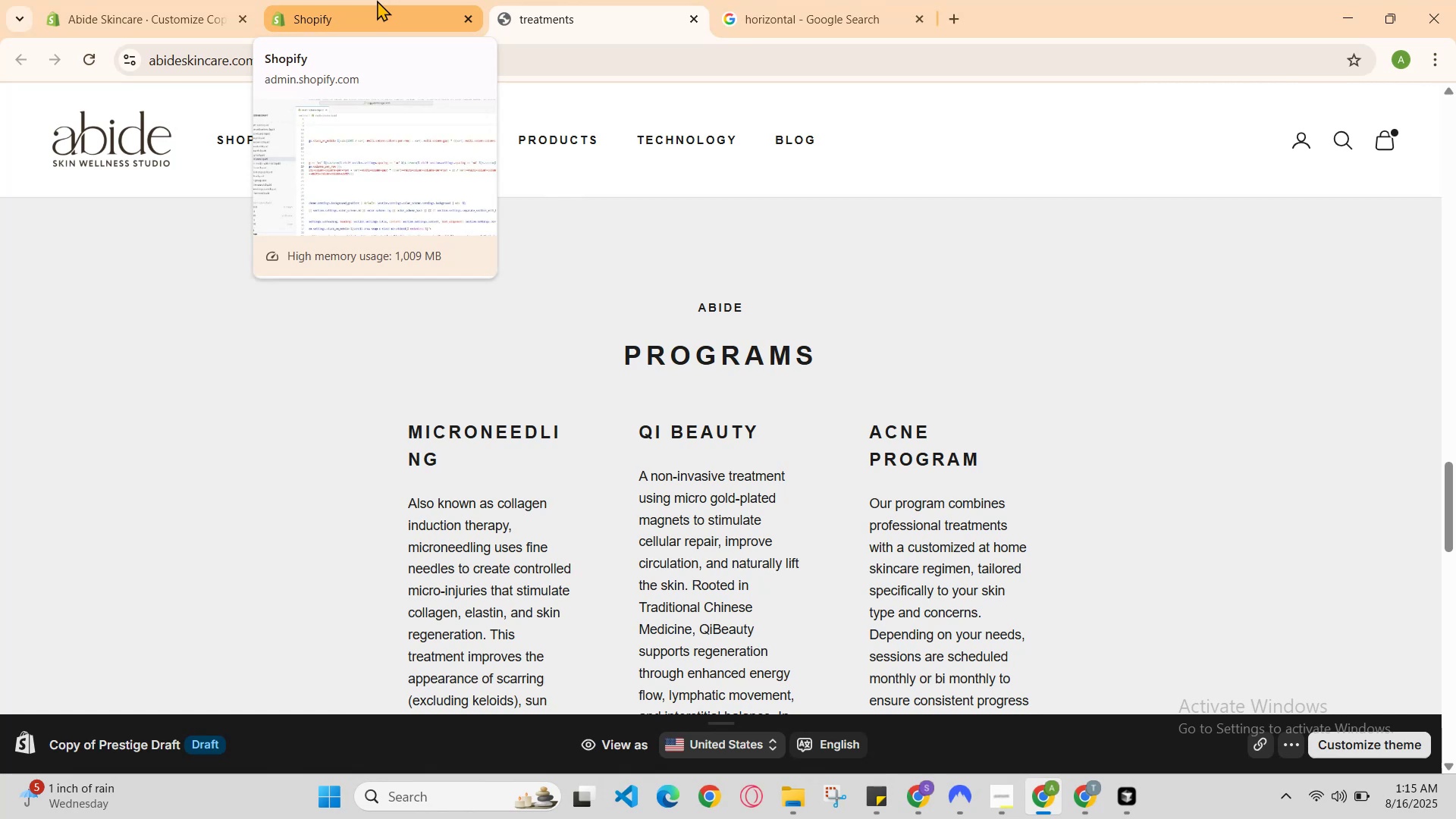 
left_click([377, 0])
 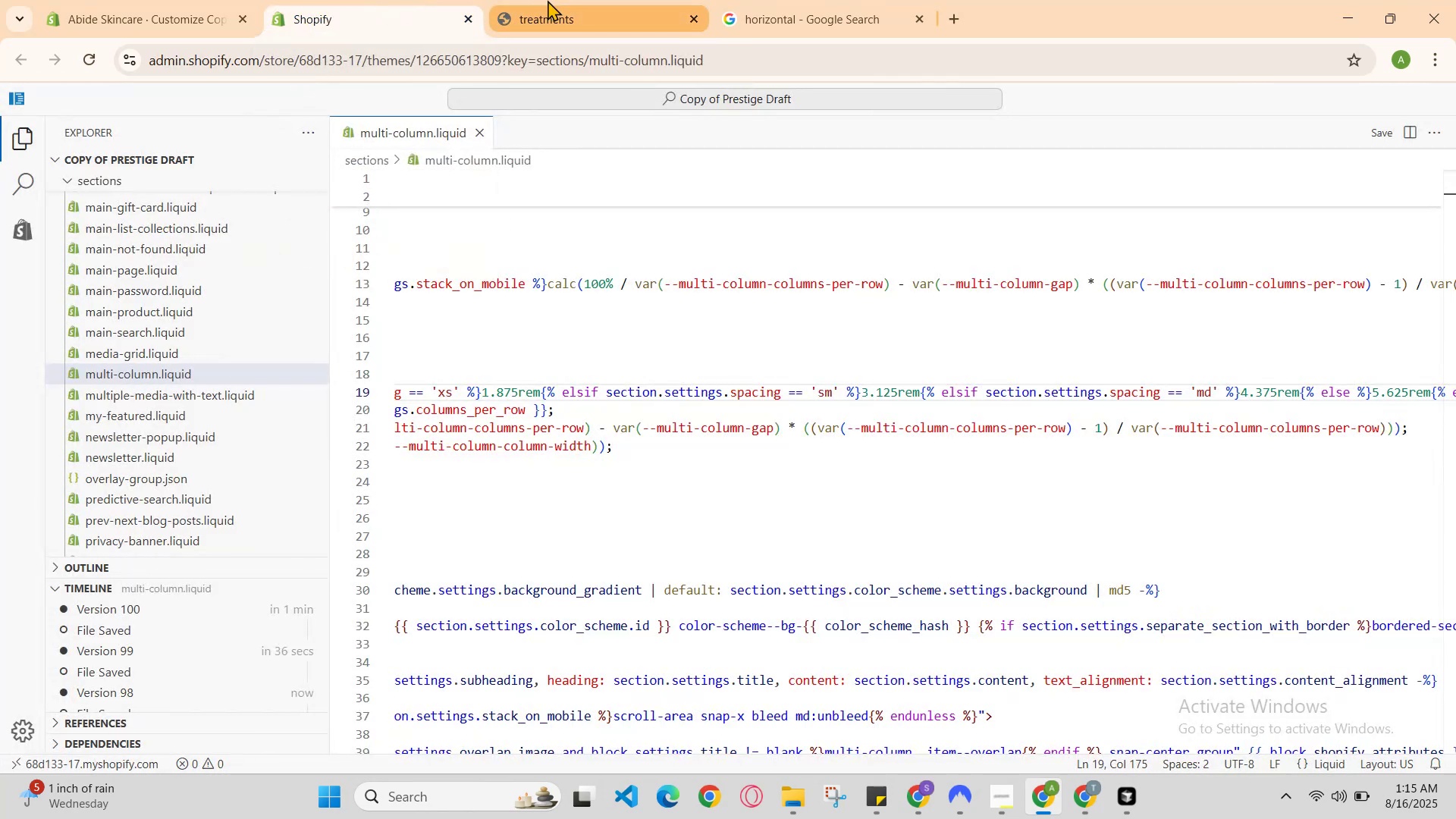 
left_click([551, 0])
 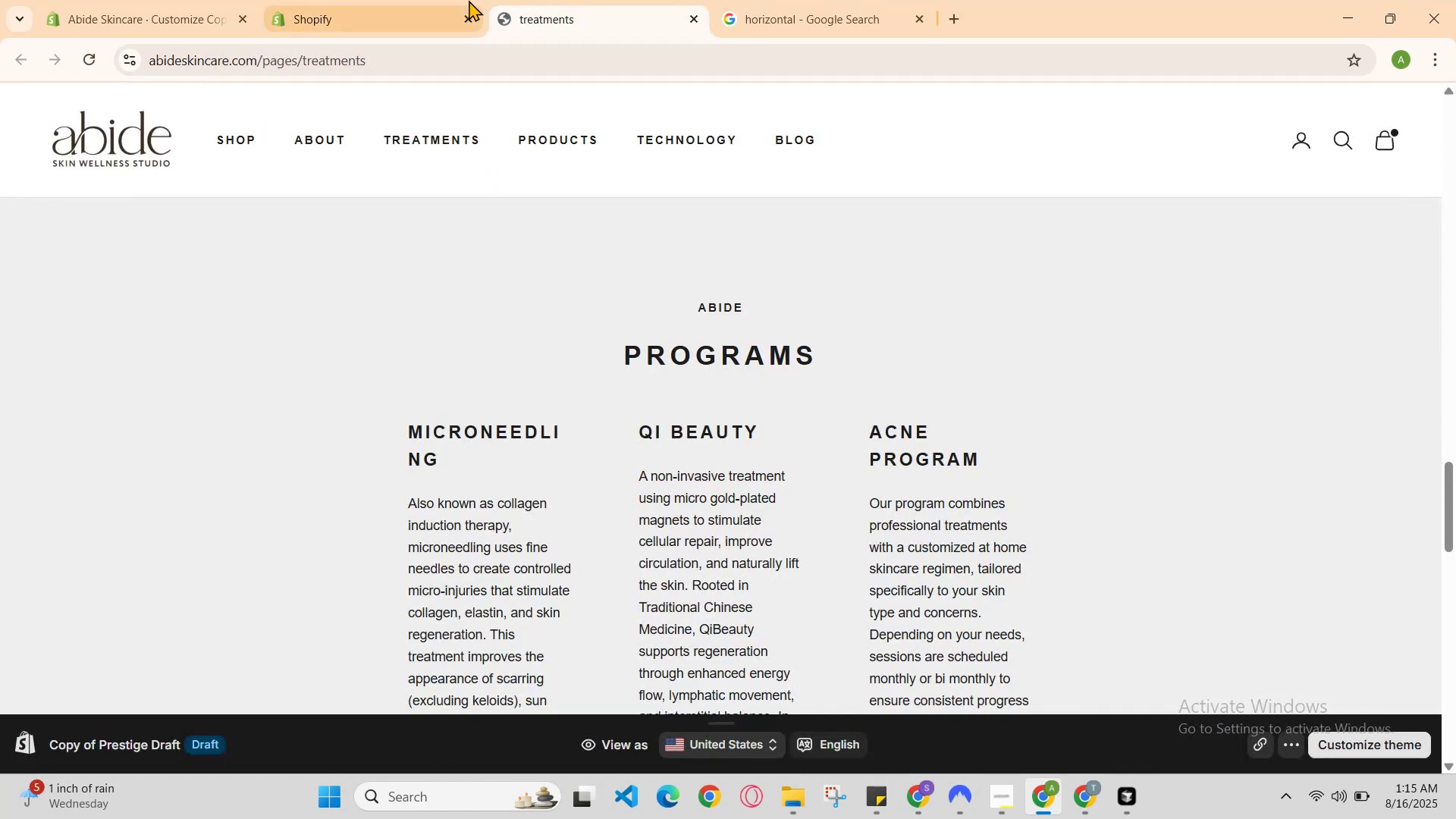 
left_click([456, 0])
 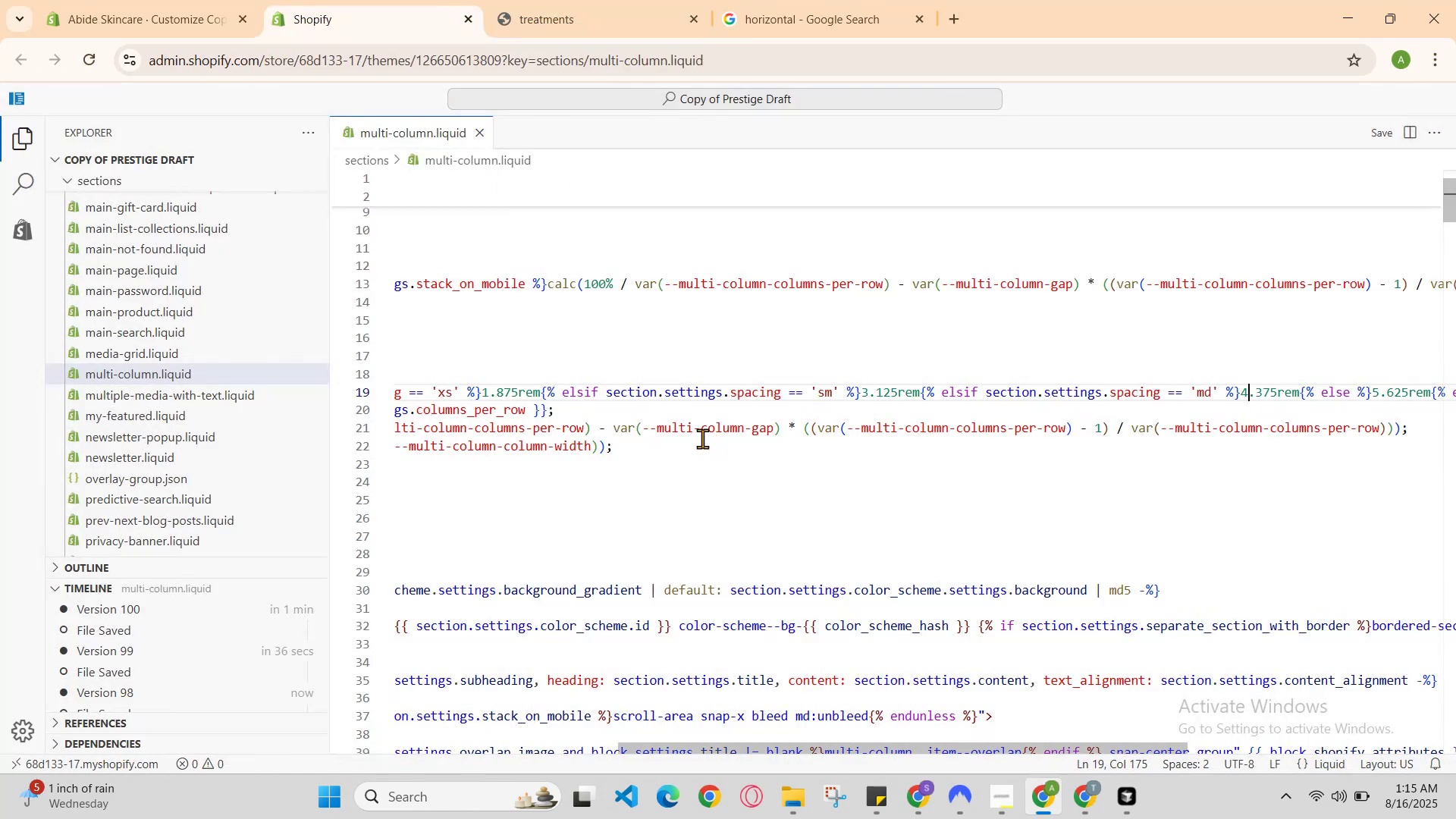 
scroll: coordinate [817, 558], scroll_direction: none, amount: 0.0
 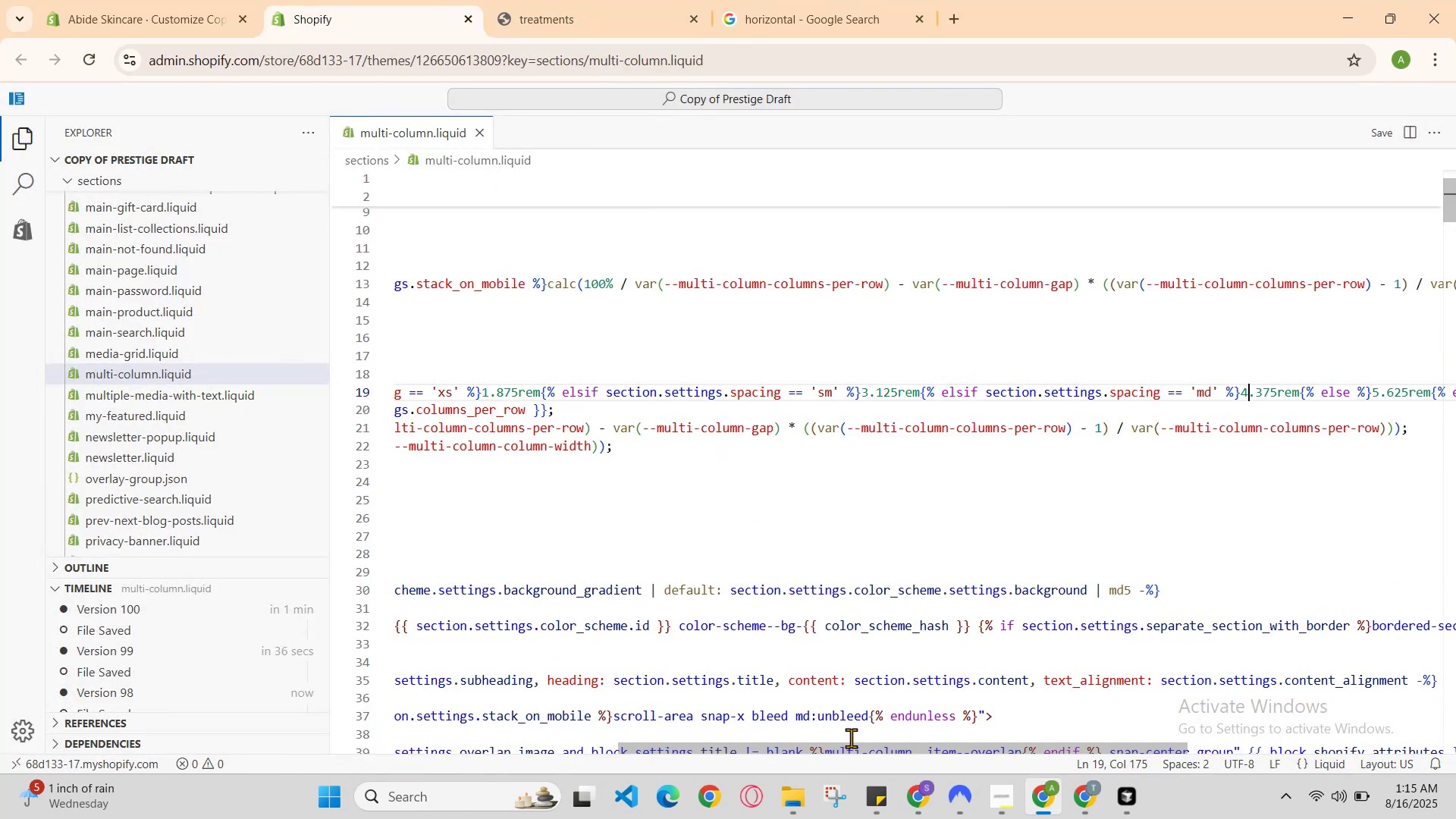 
left_click_drag(start_coordinate=[860, 744], to_coordinate=[730, 723])
 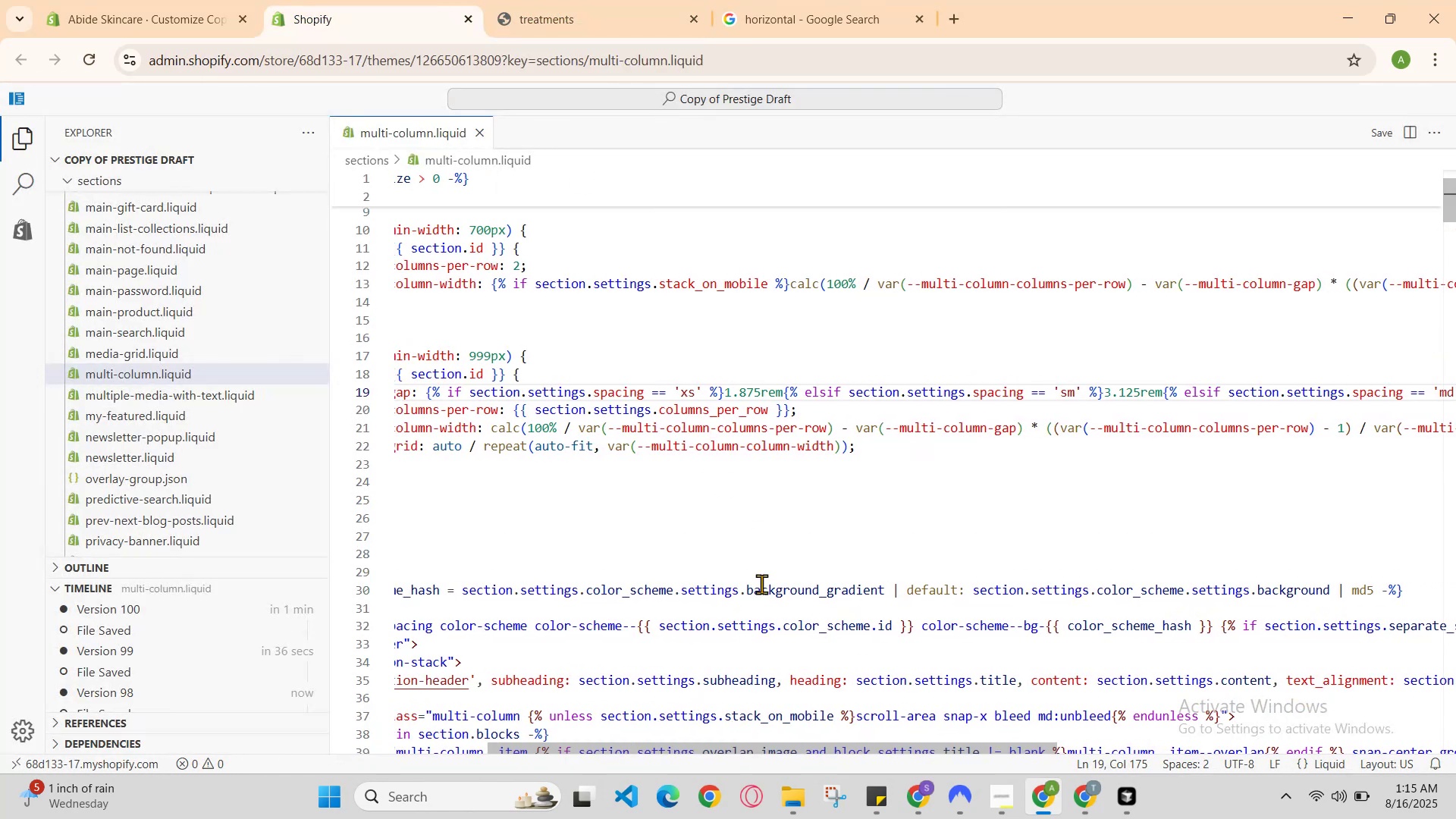 
scroll: coordinate [781, 561], scroll_direction: up, amount: 2.0
 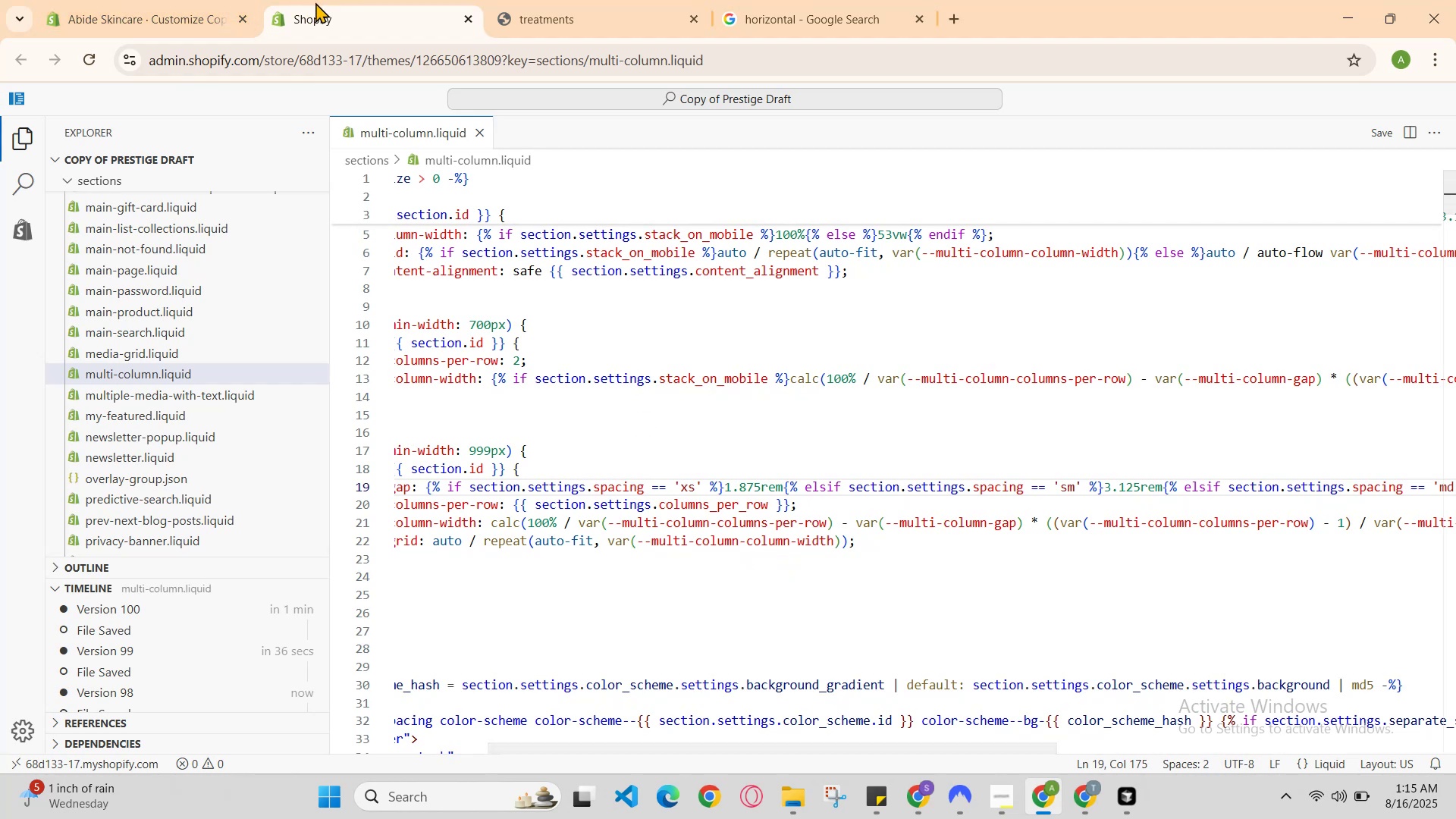 
left_click([441, 0])
 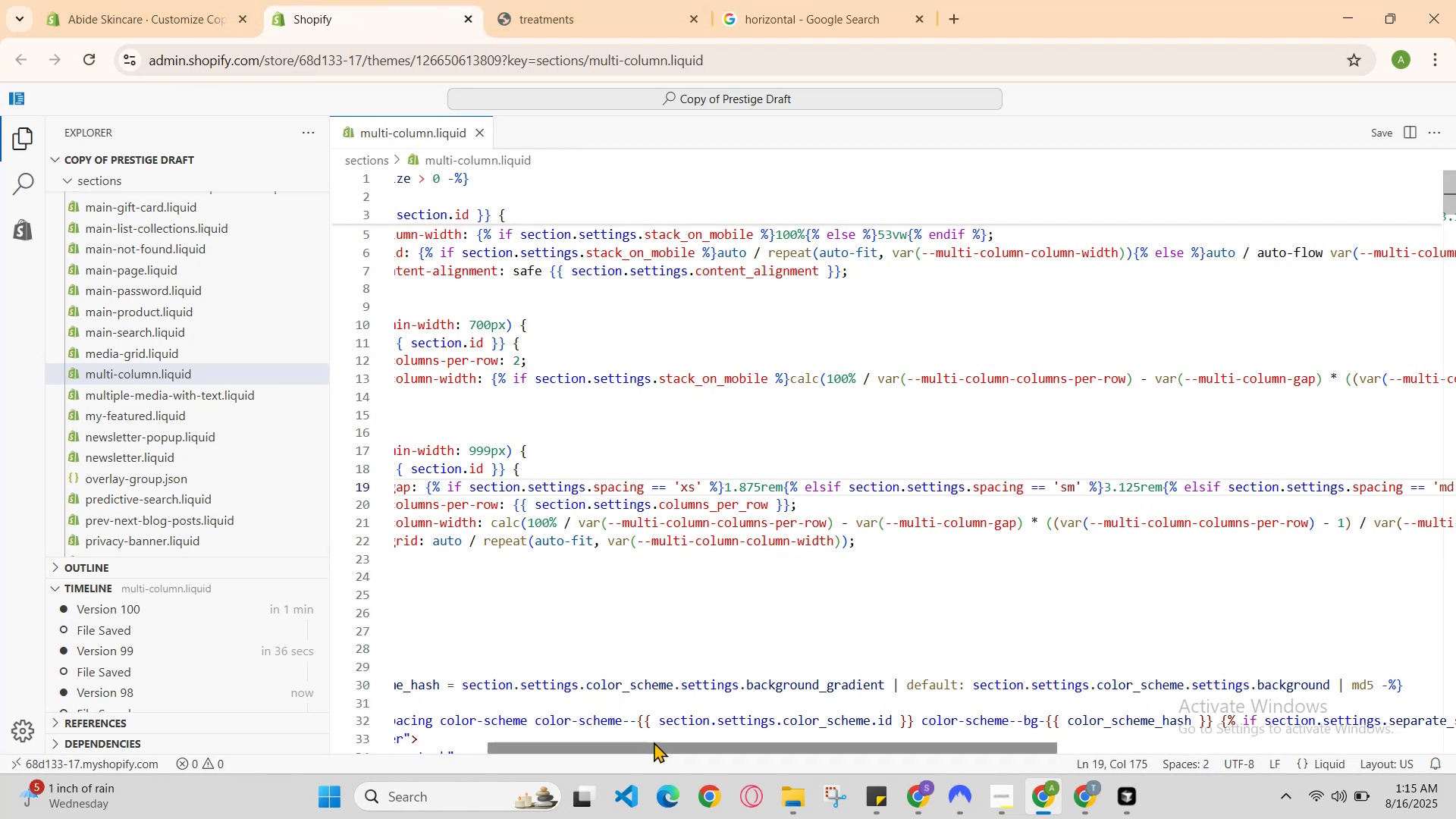 
left_click_drag(start_coordinate=[655, 742], to_coordinate=[528, 752])
 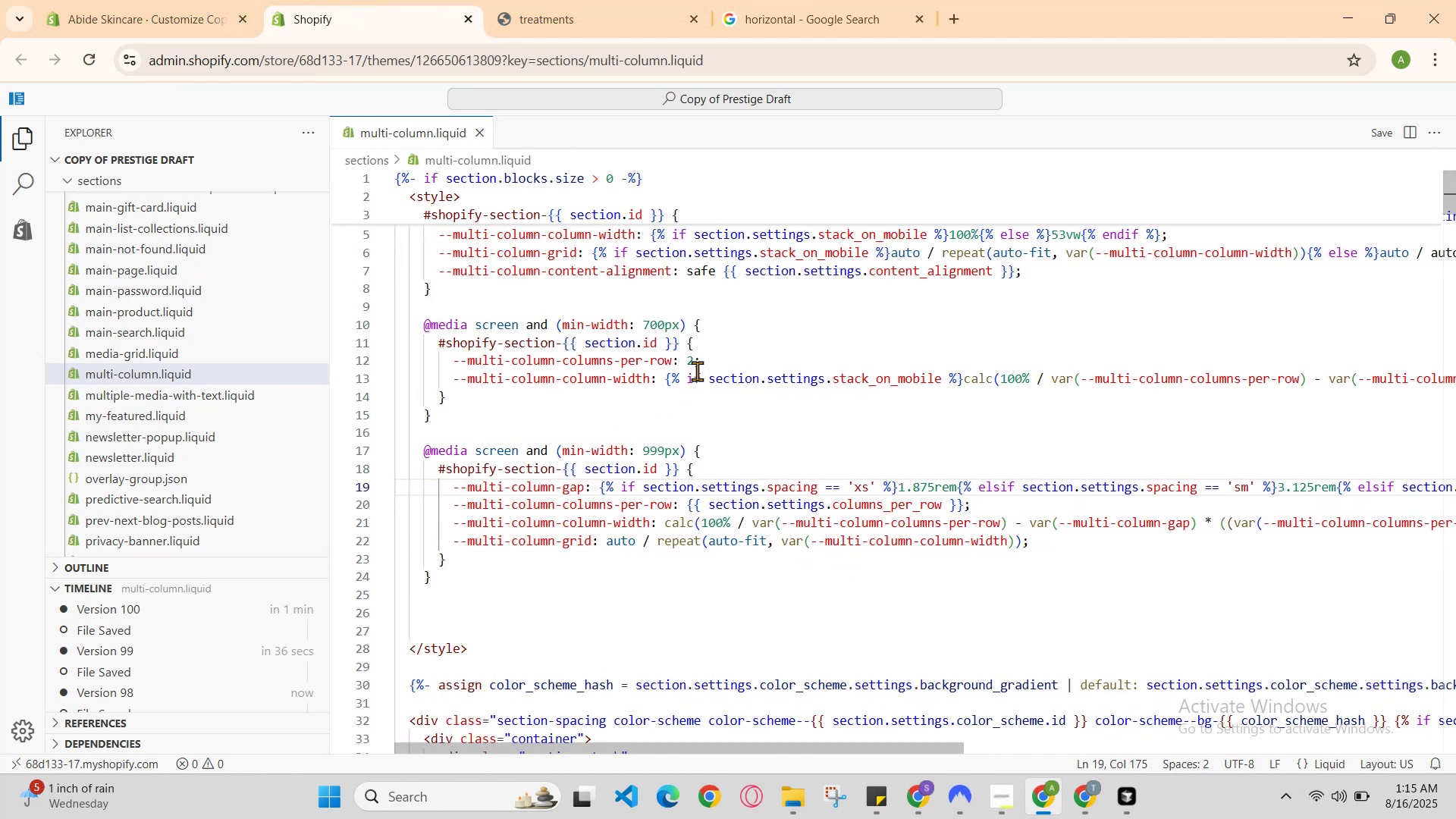 
left_click([706, 366])
 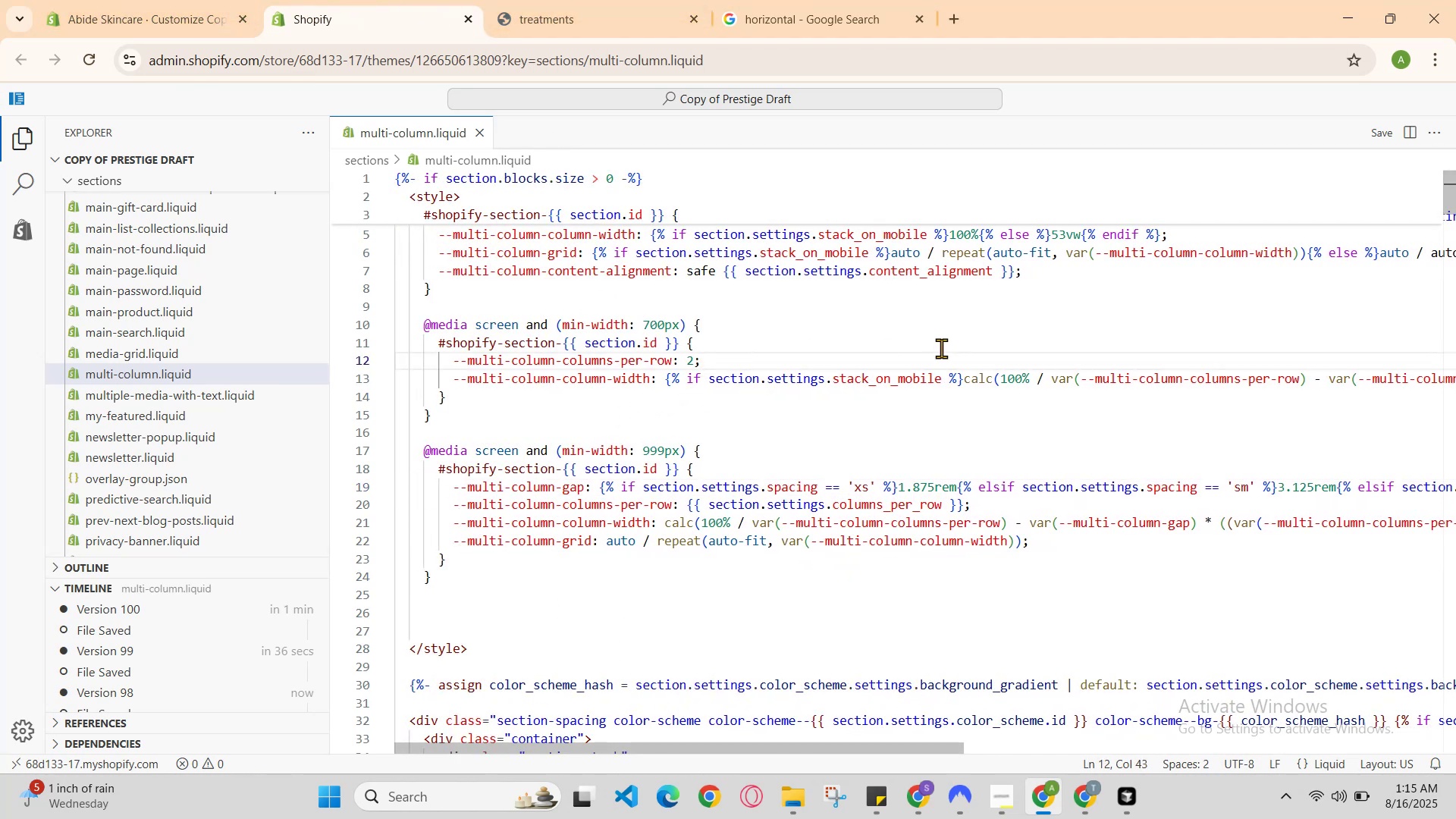 
key(ArrowLeft)
 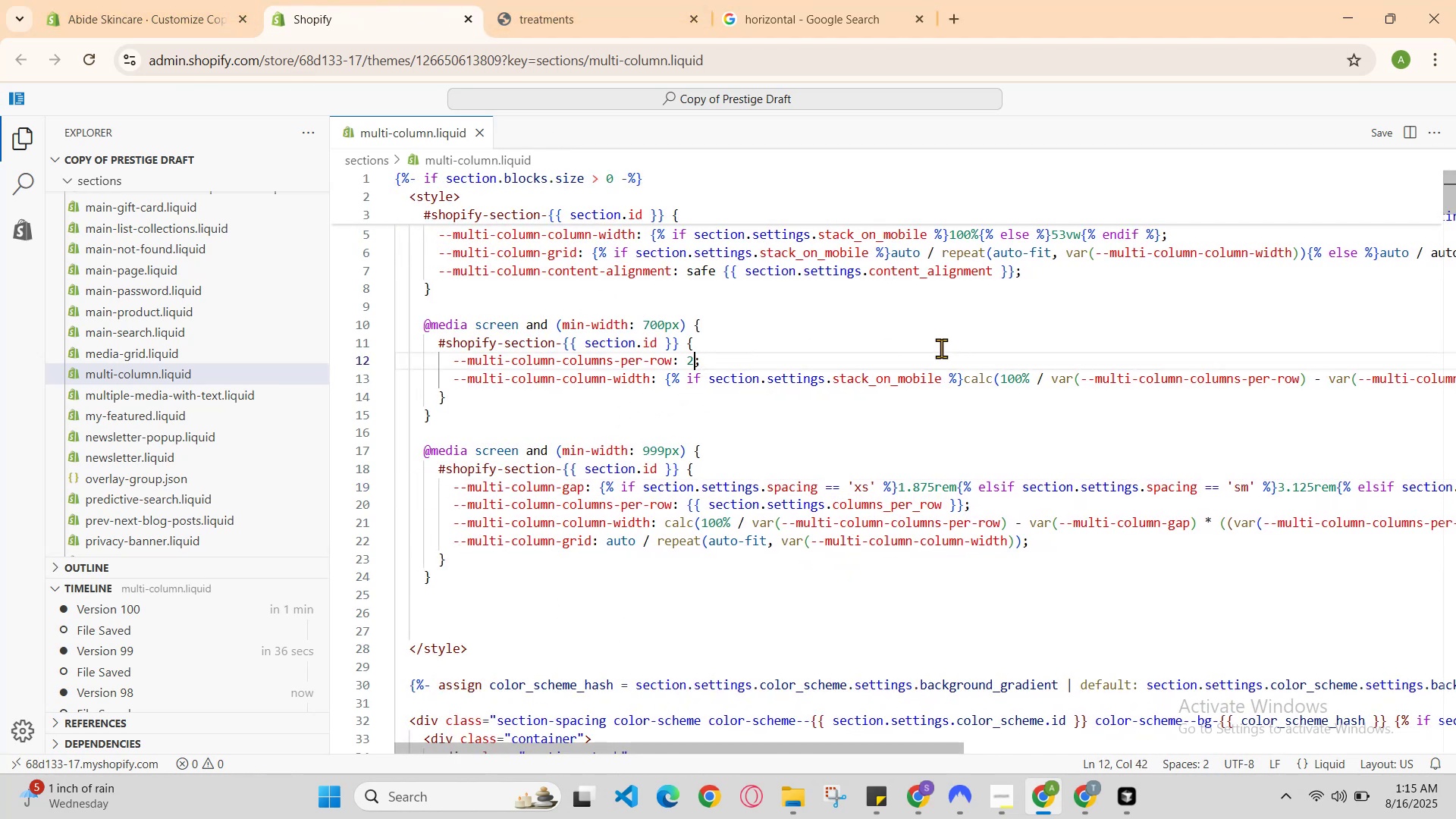 
key(ArrowLeft)
 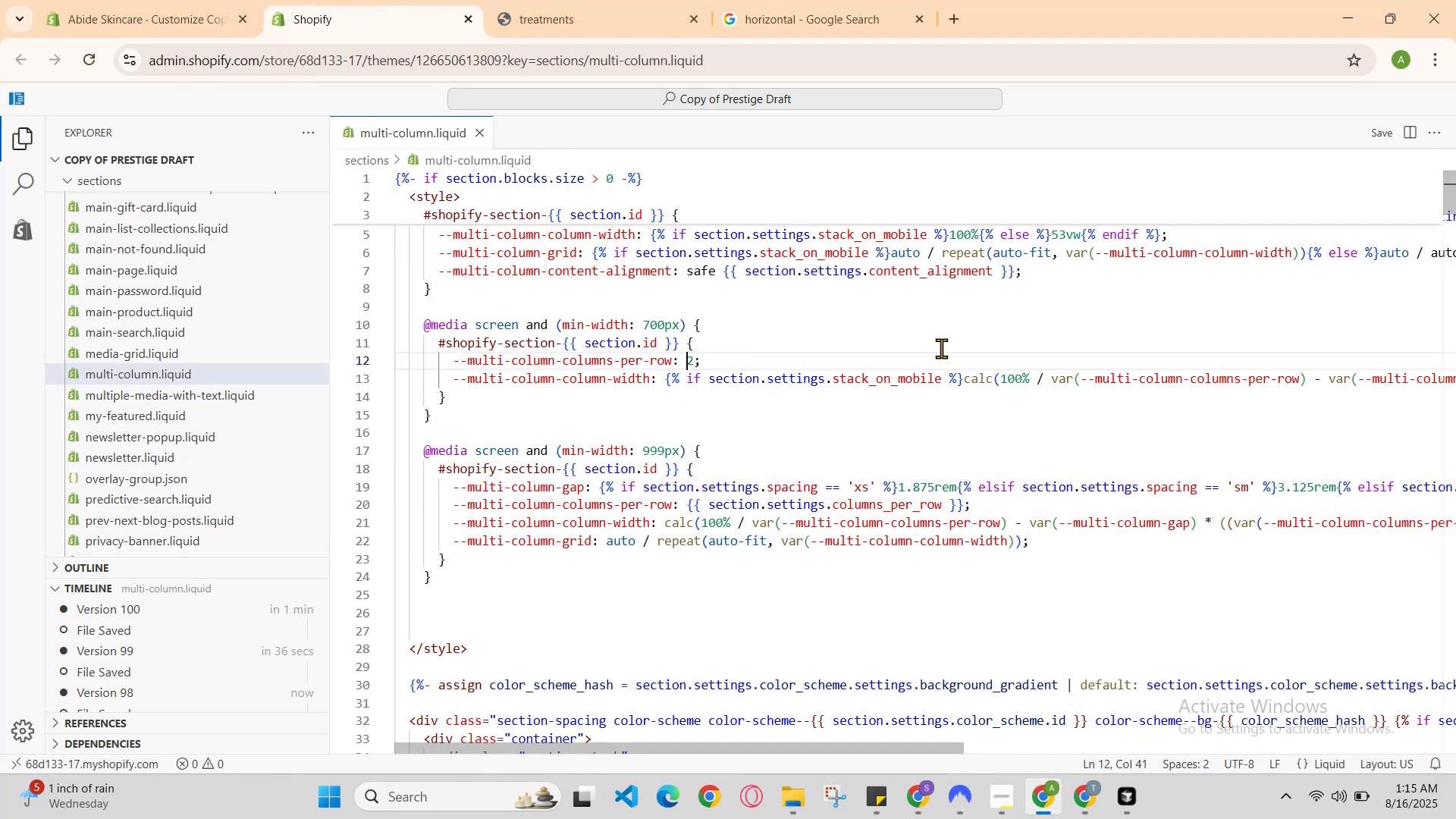 
key(ArrowRight)
 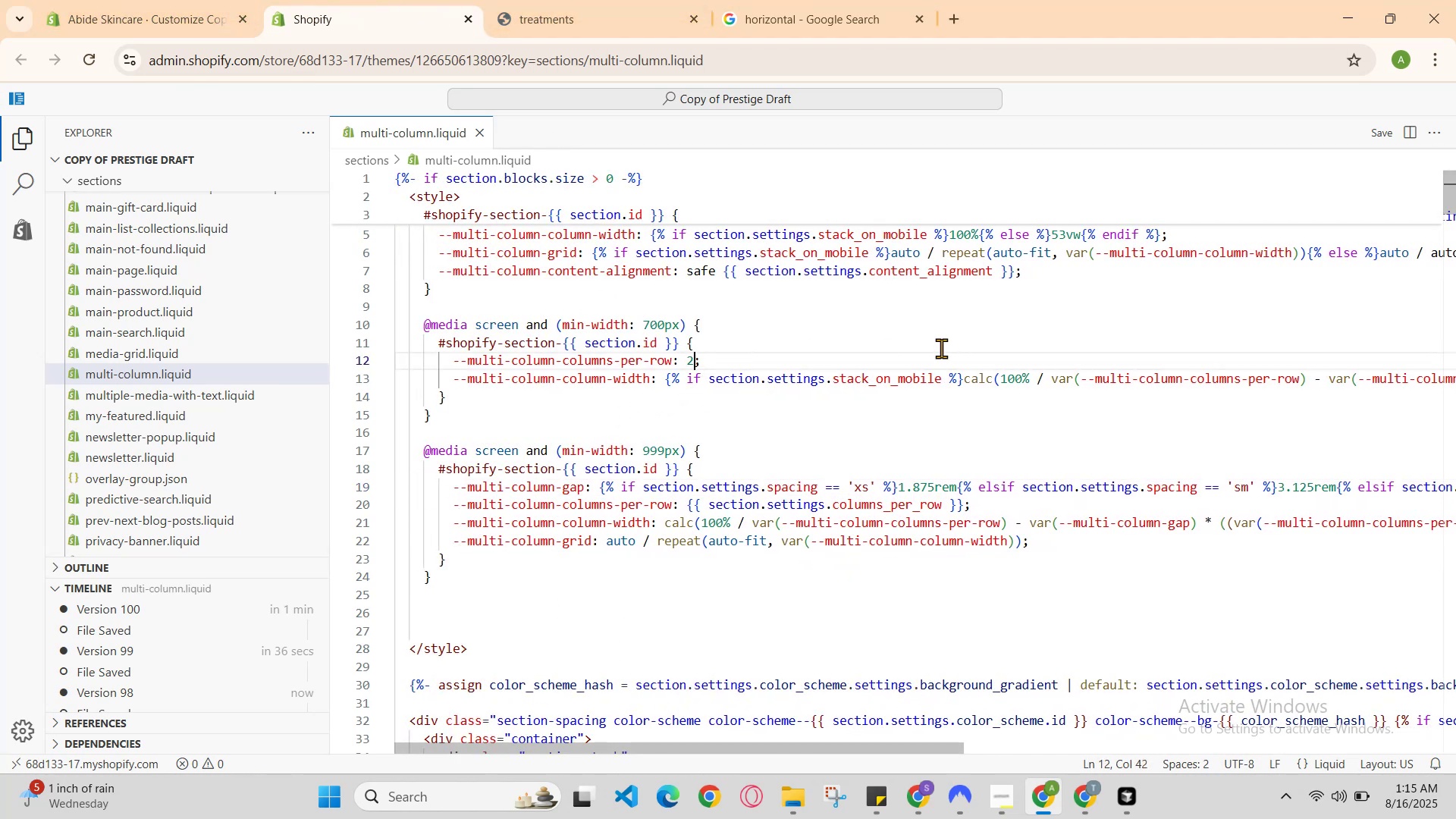 
key(Backspace)
 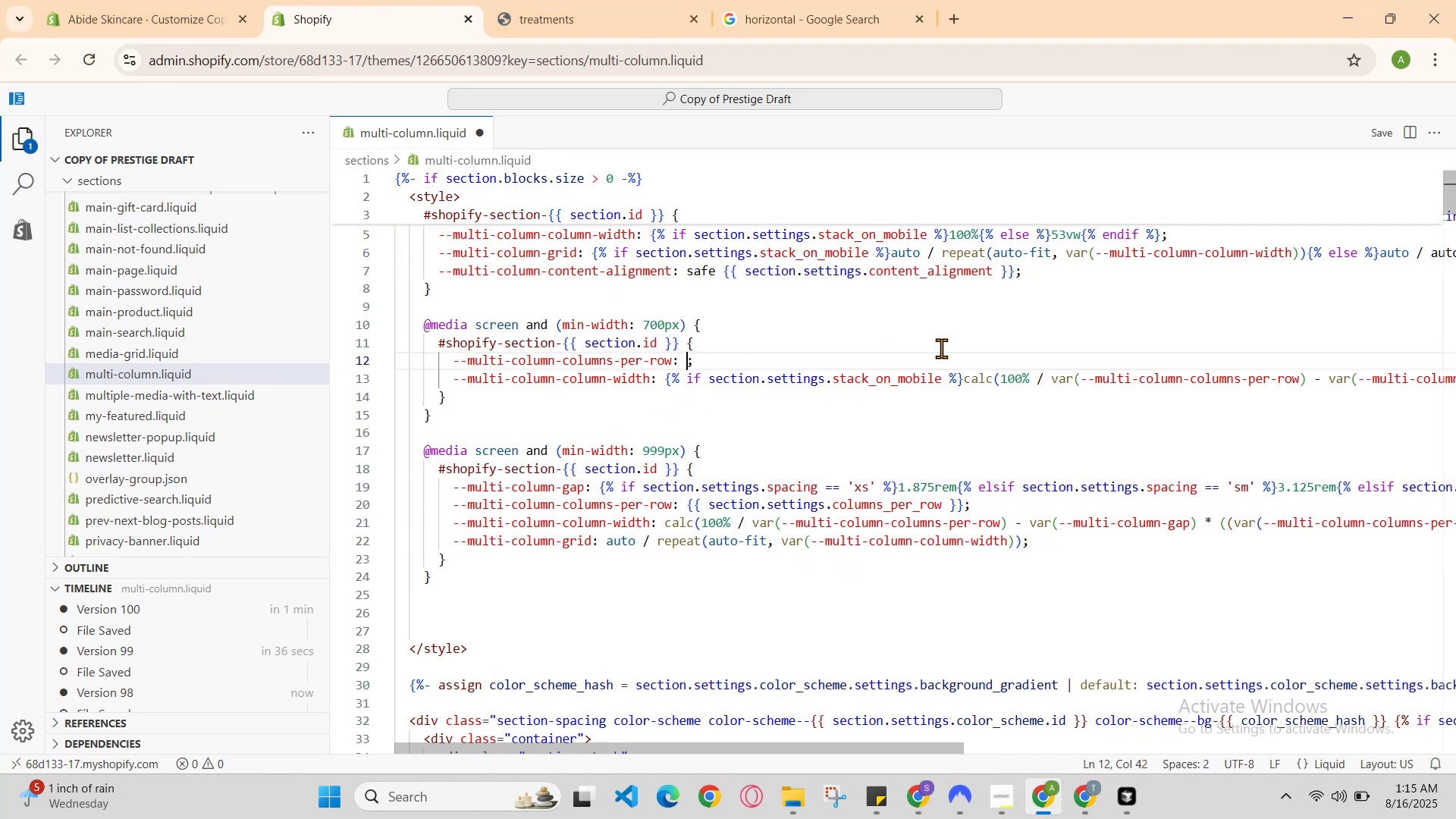 
key(1)
 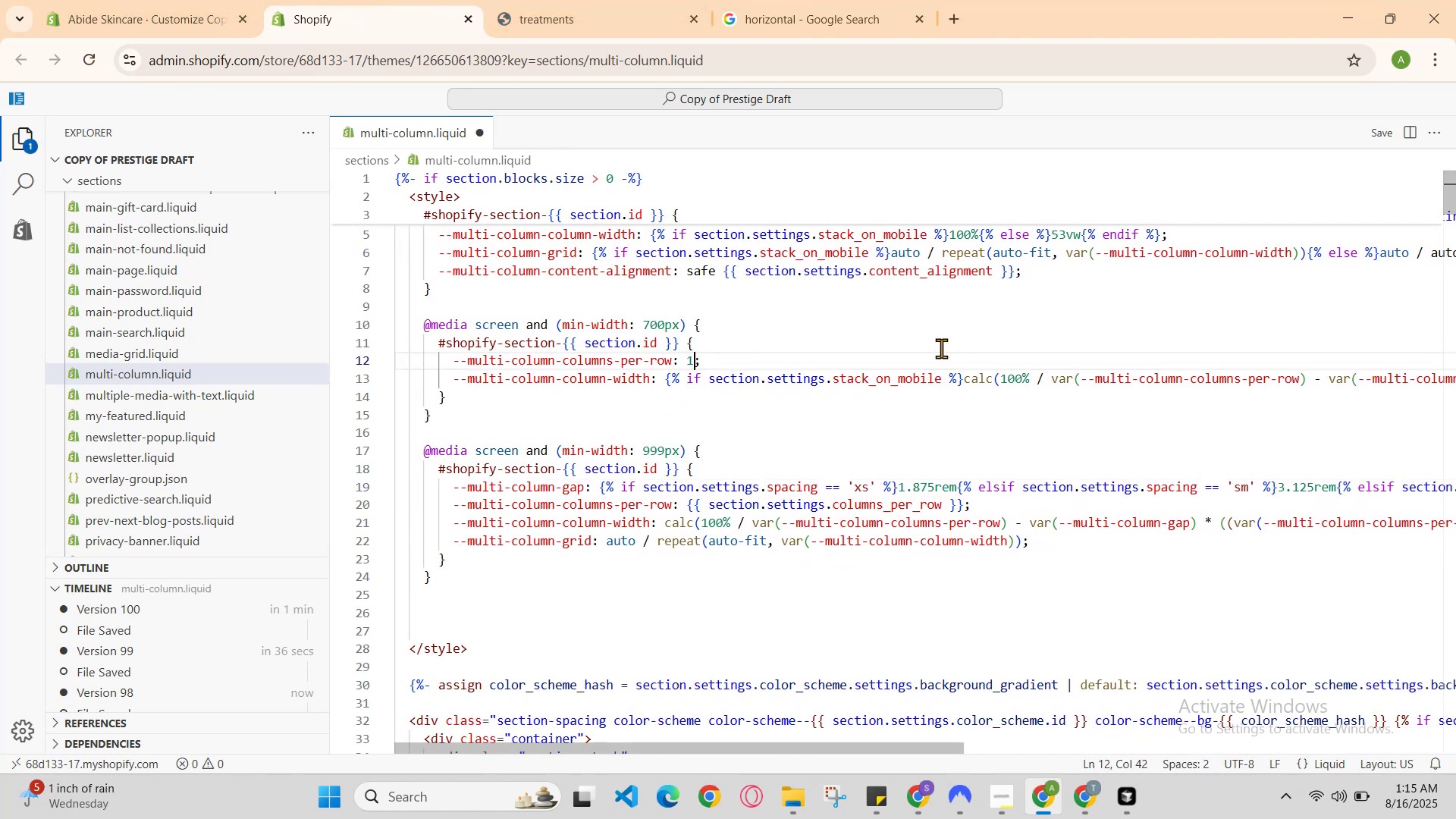 
hold_key(key=ControlLeft, duration=0.95)
 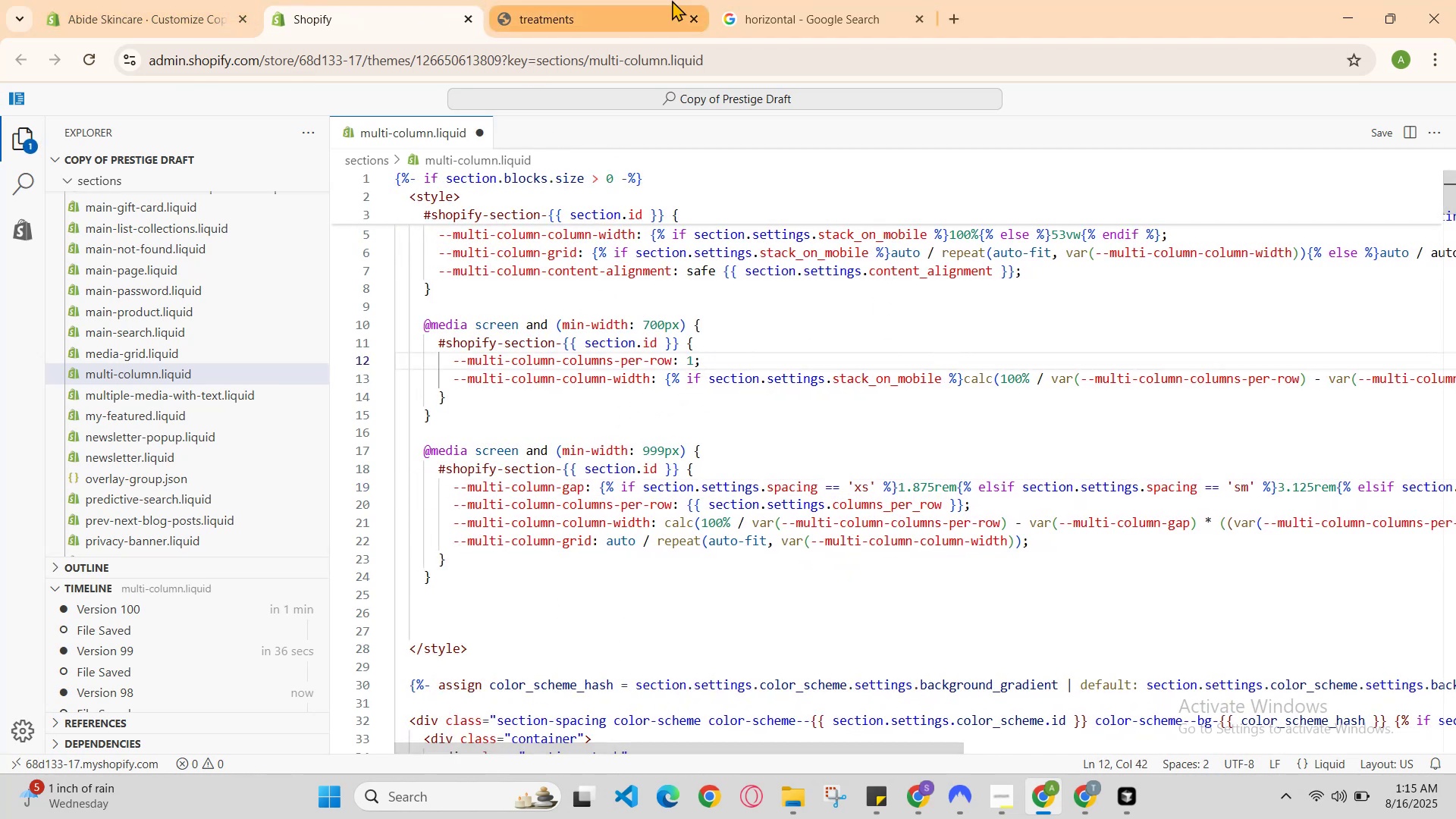 
hold_key(key=S, duration=0.43)
 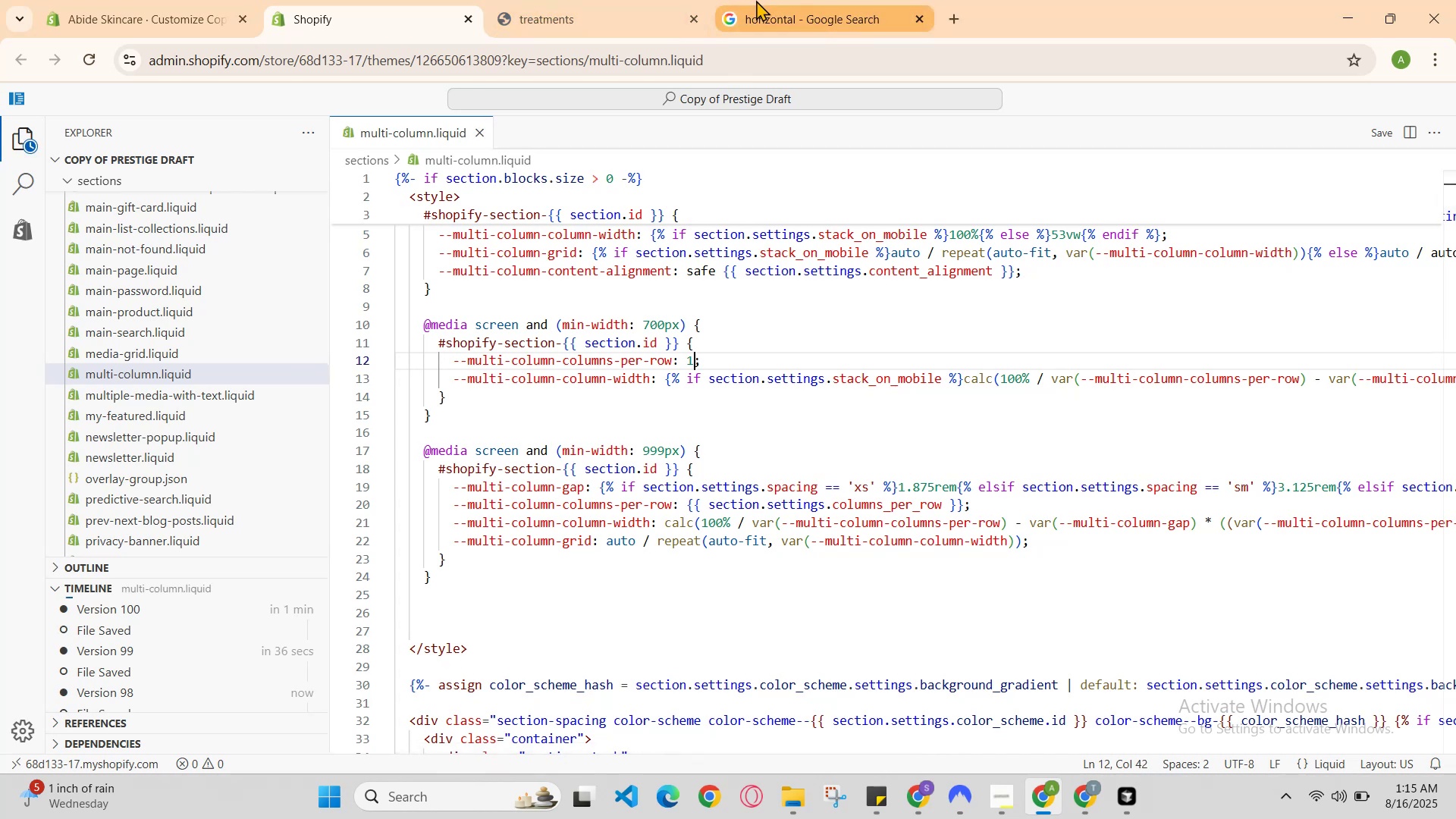 
left_click([651, 0])
 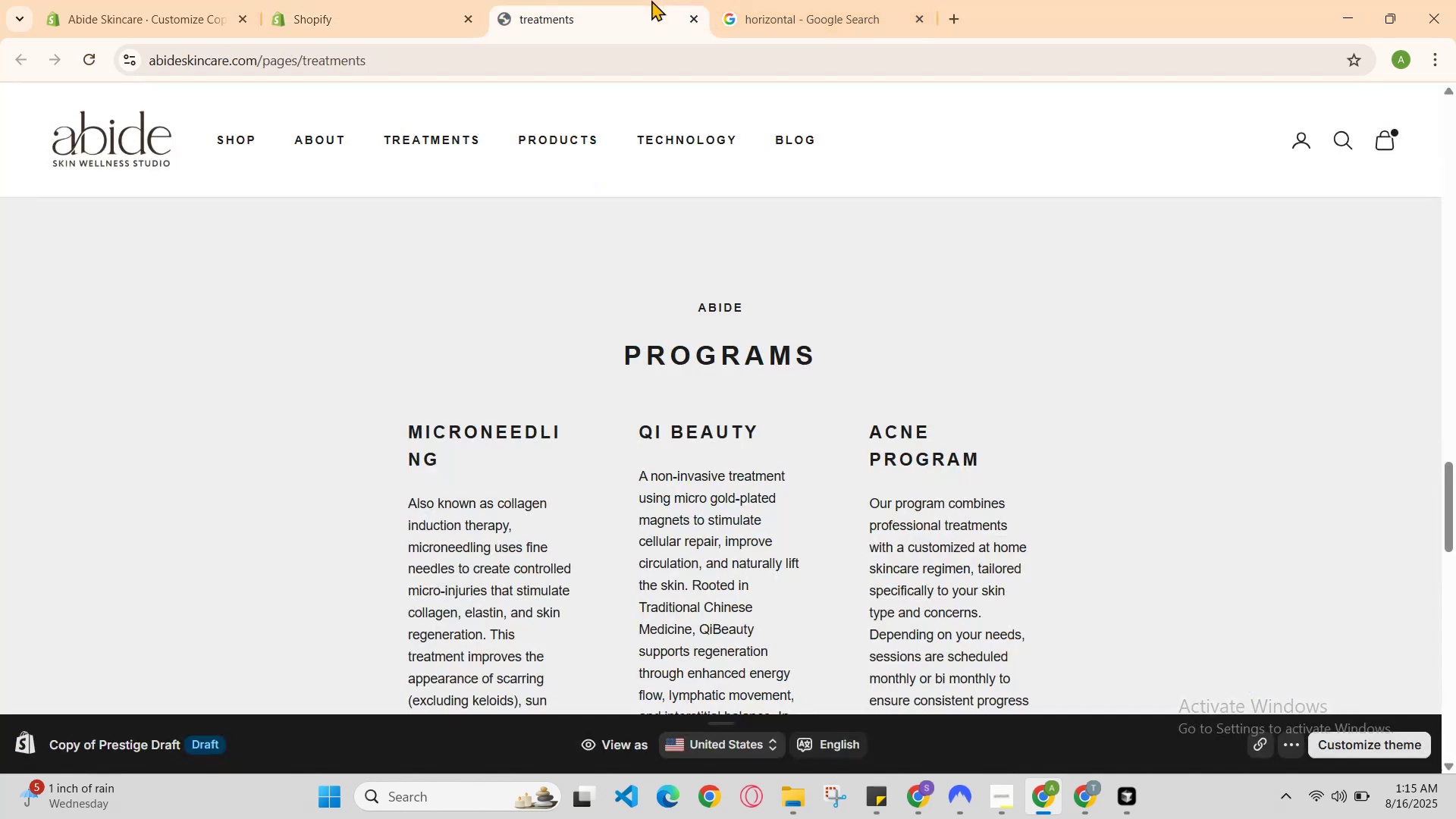 
key(Control+R)
 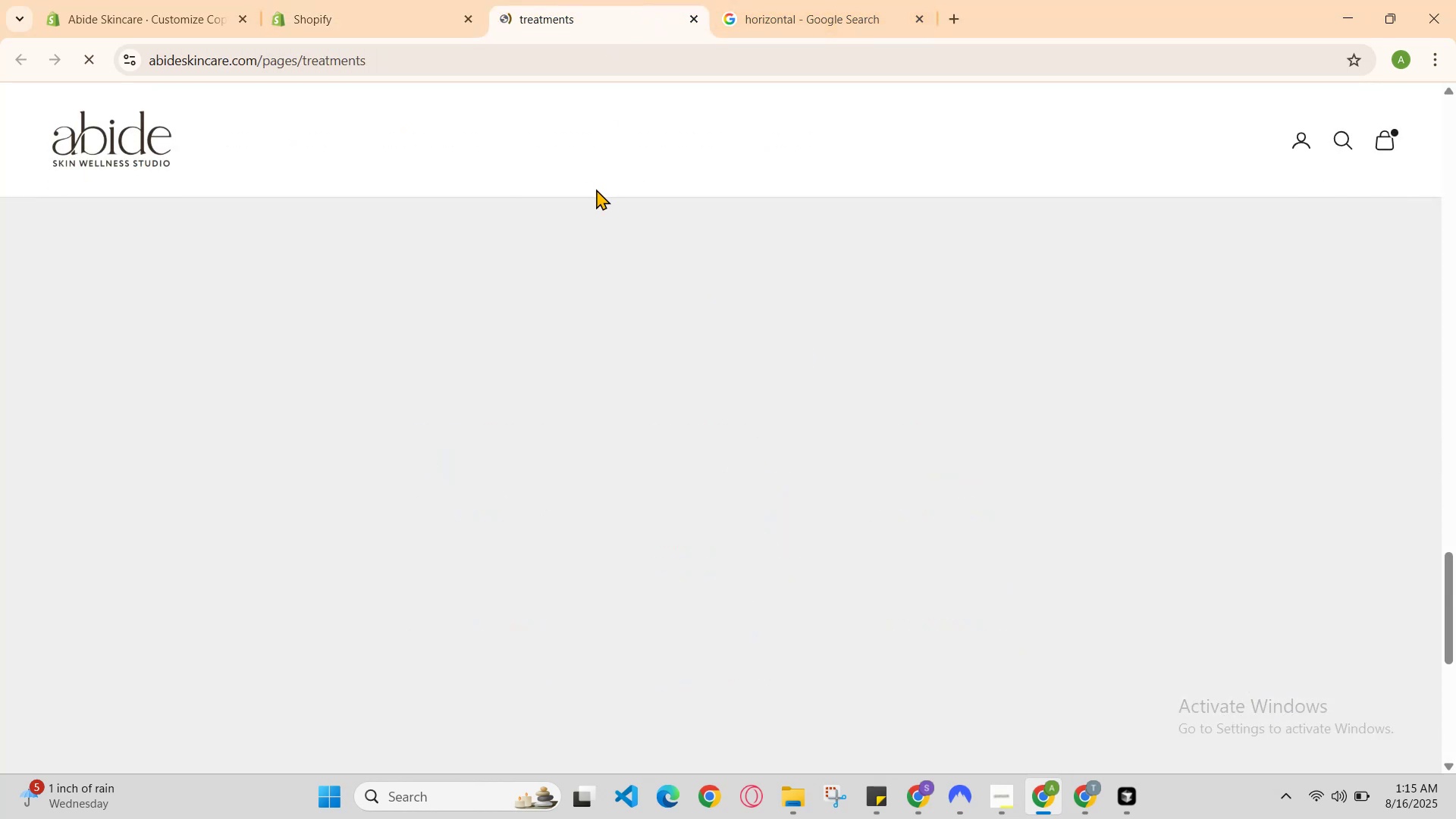 
scroll: coordinate [634, 328], scroll_direction: down, amount: 2.0
 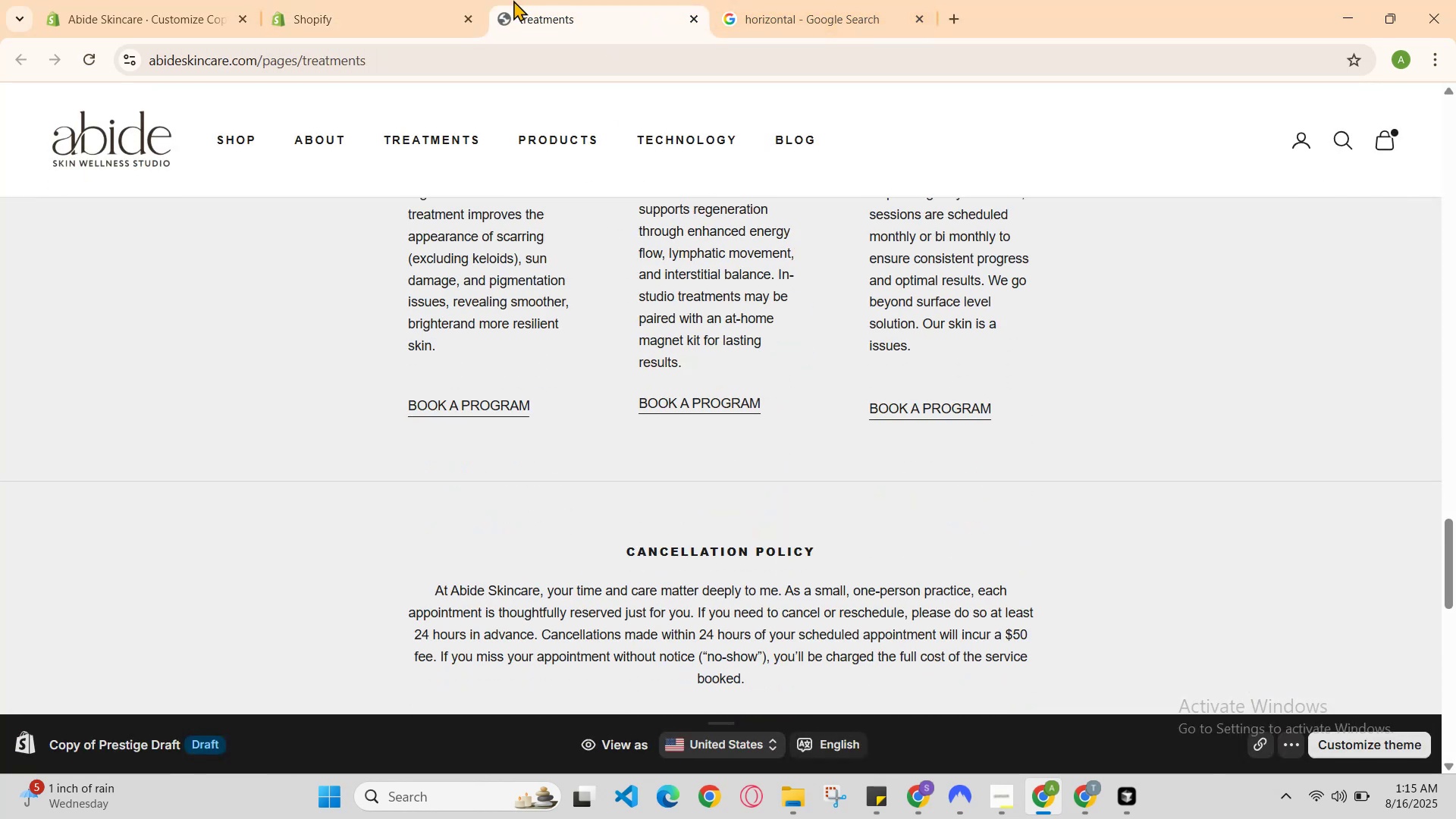 
left_click([467, 0])
 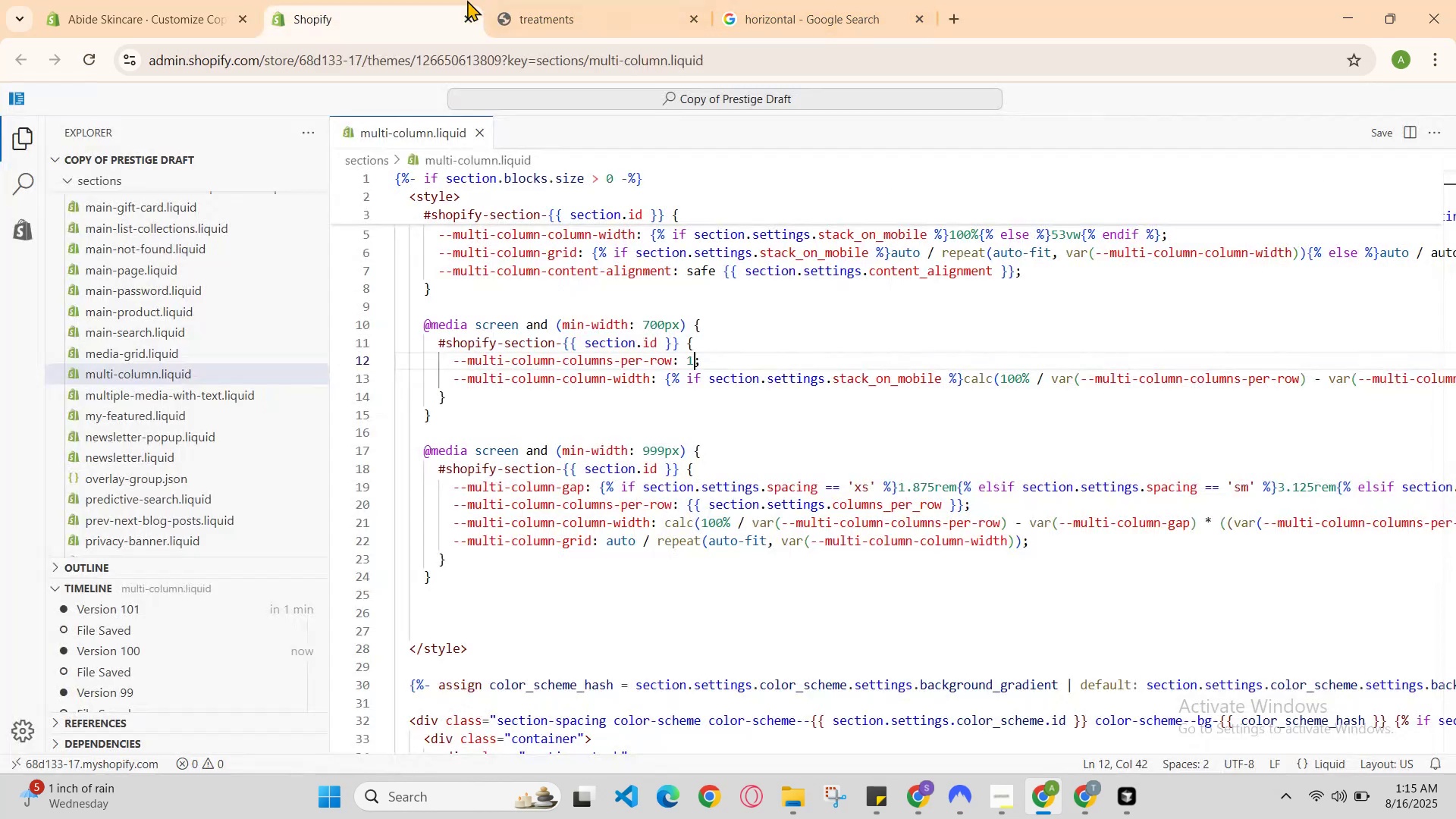 
key(Control+Z)
 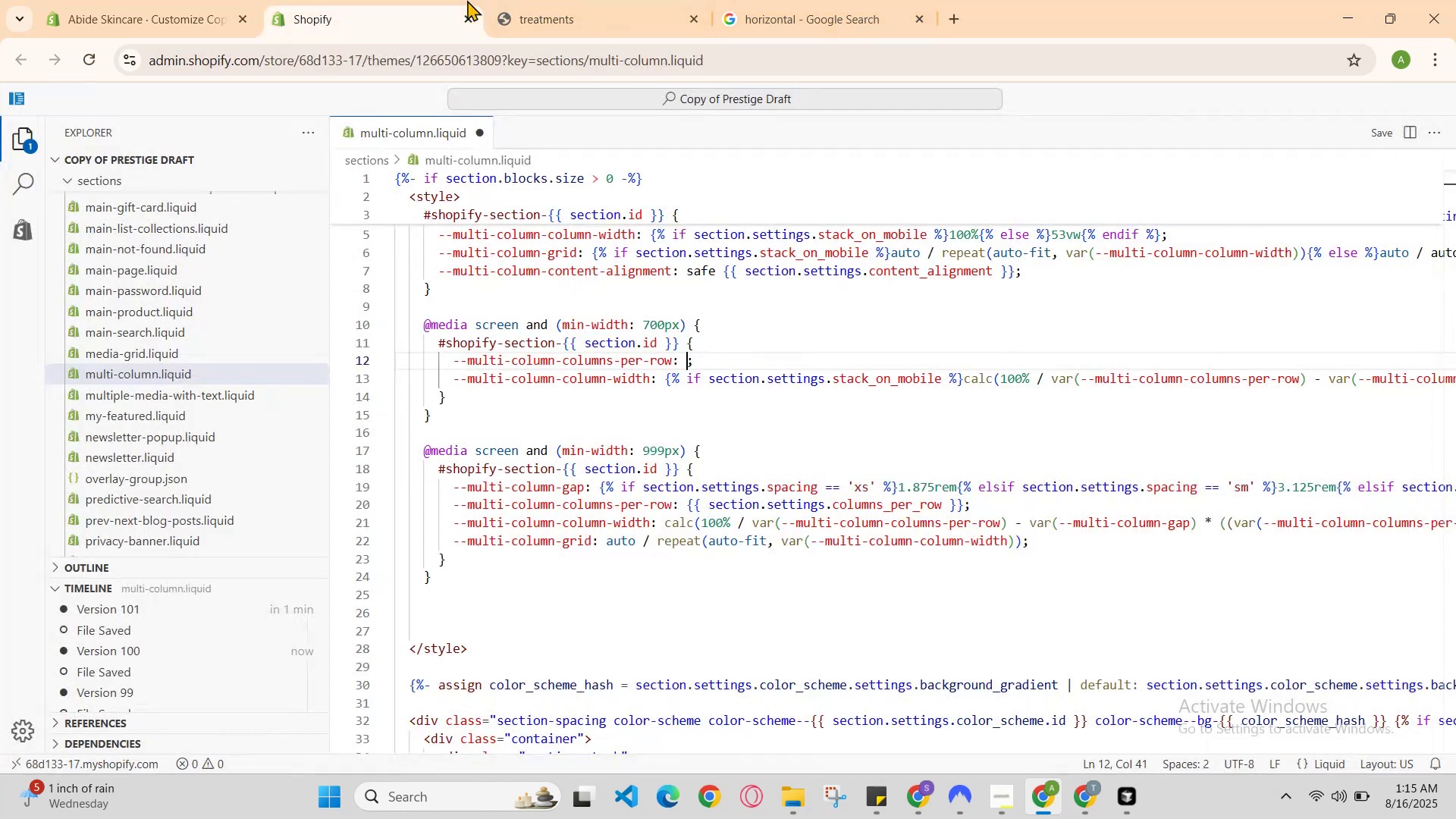 
key(Control+Z)
 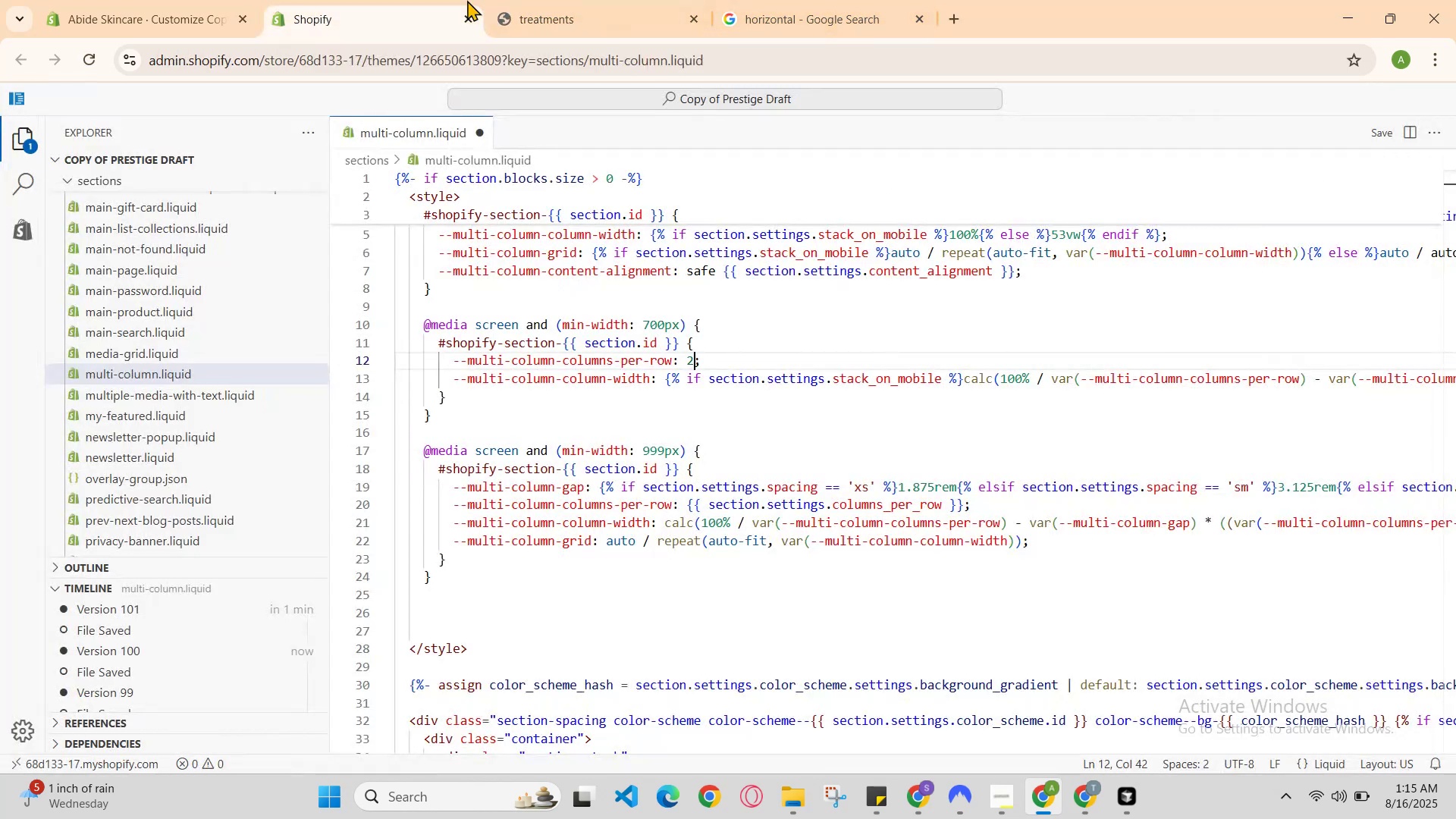 
hold_key(key=ControlLeft, duration=0.53)
 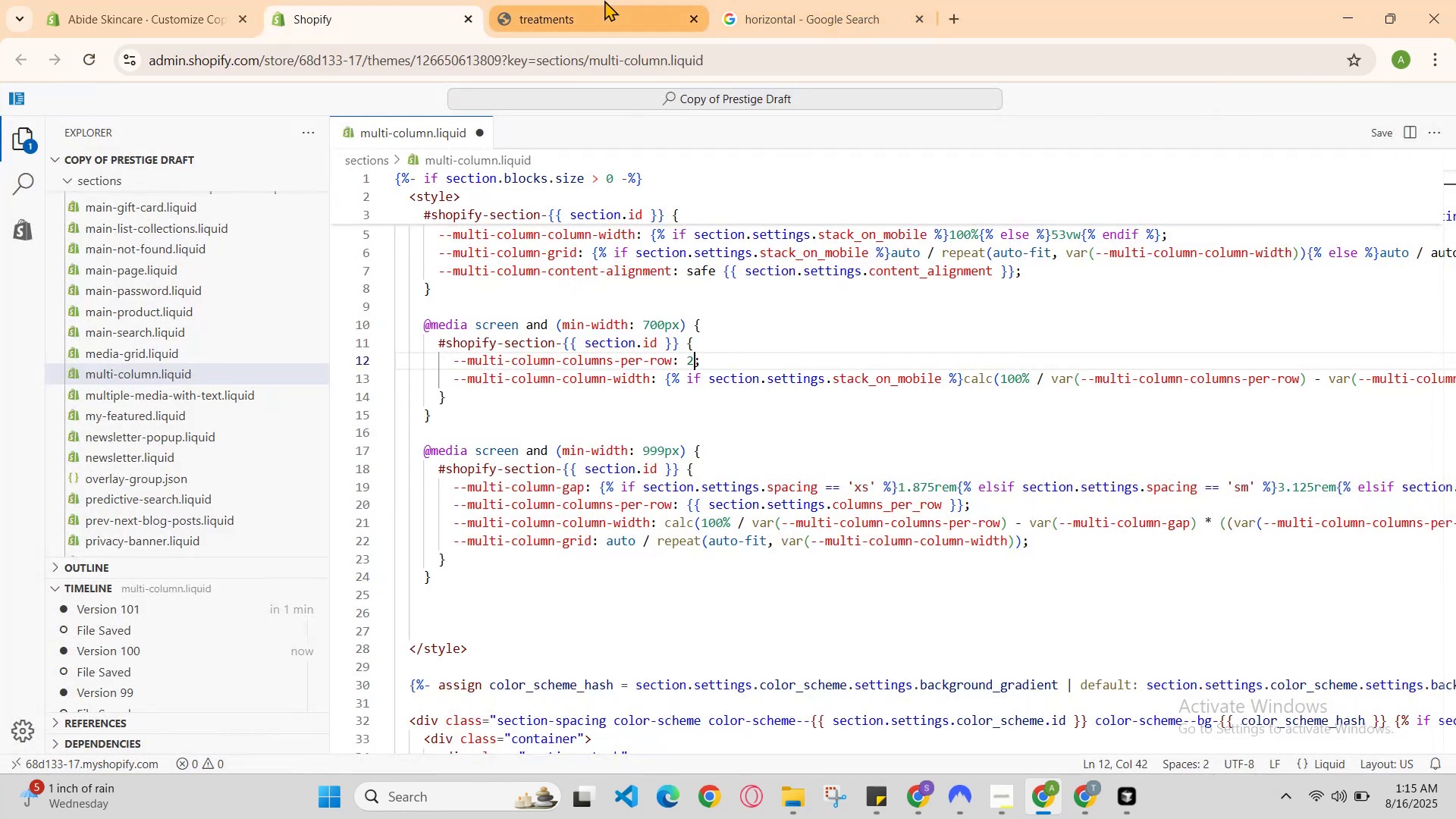 
hold_key(key=S, duration=0.34)
 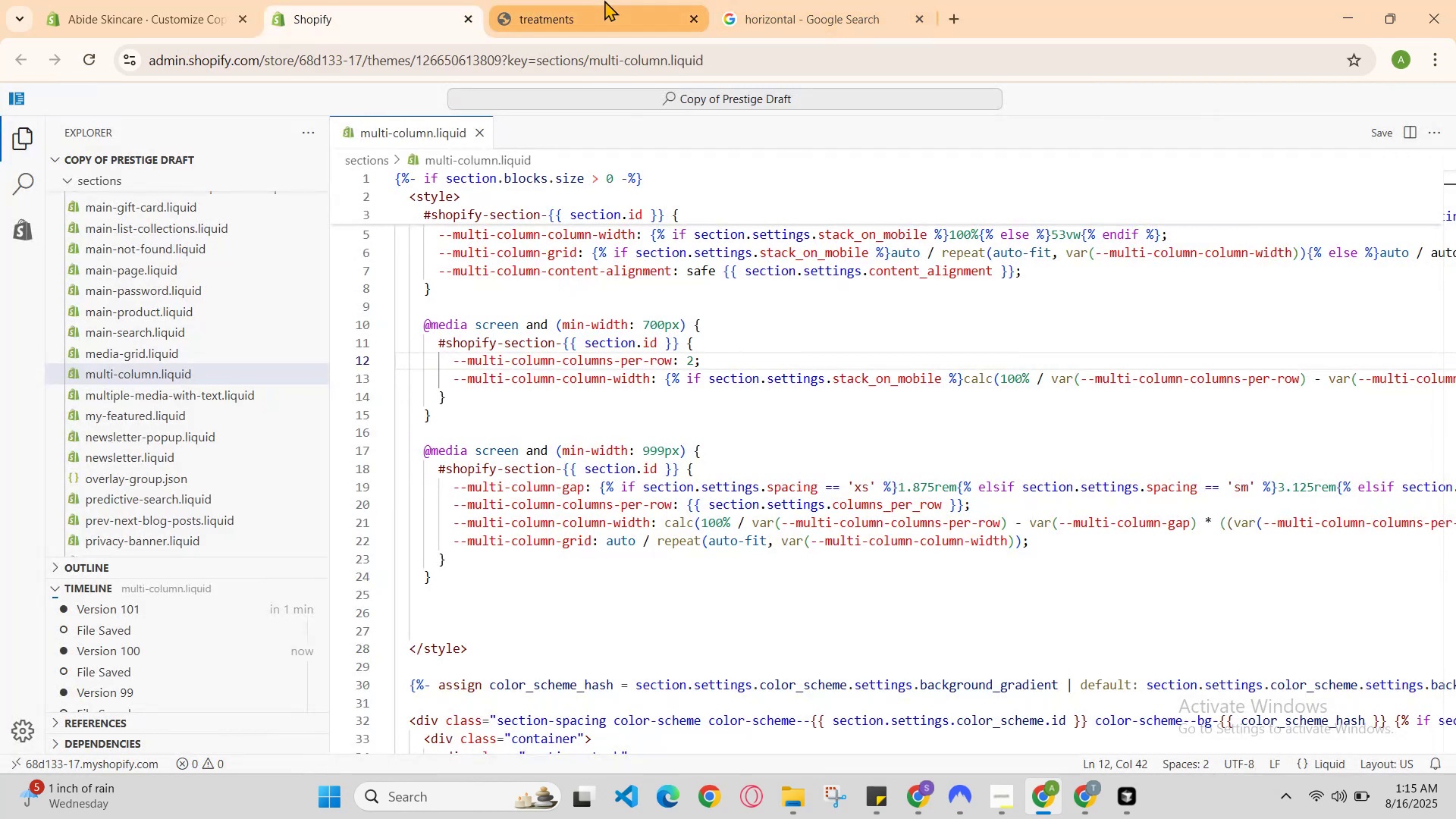 
left_click([604, 0])
 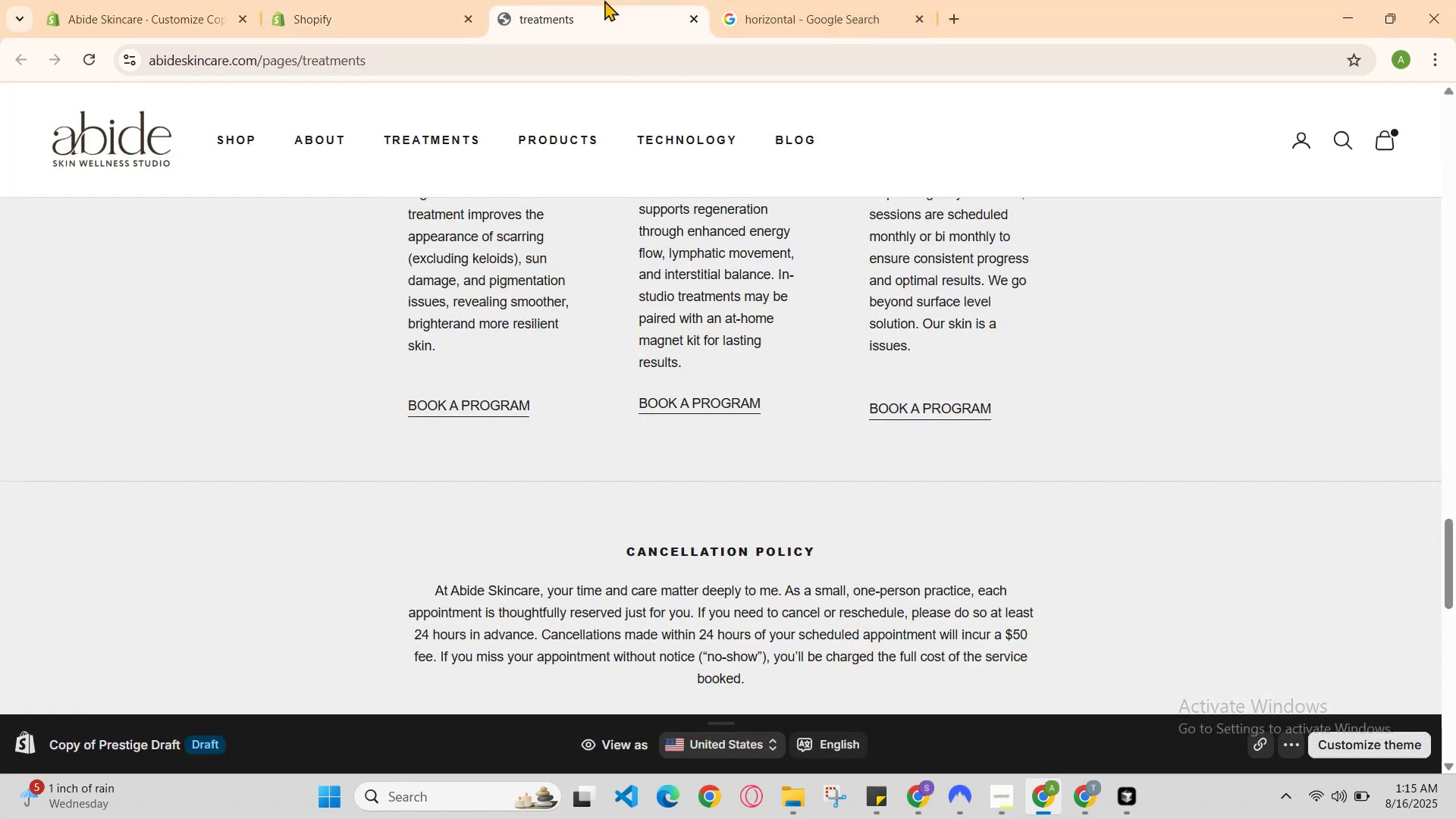 
key(Control+R)
 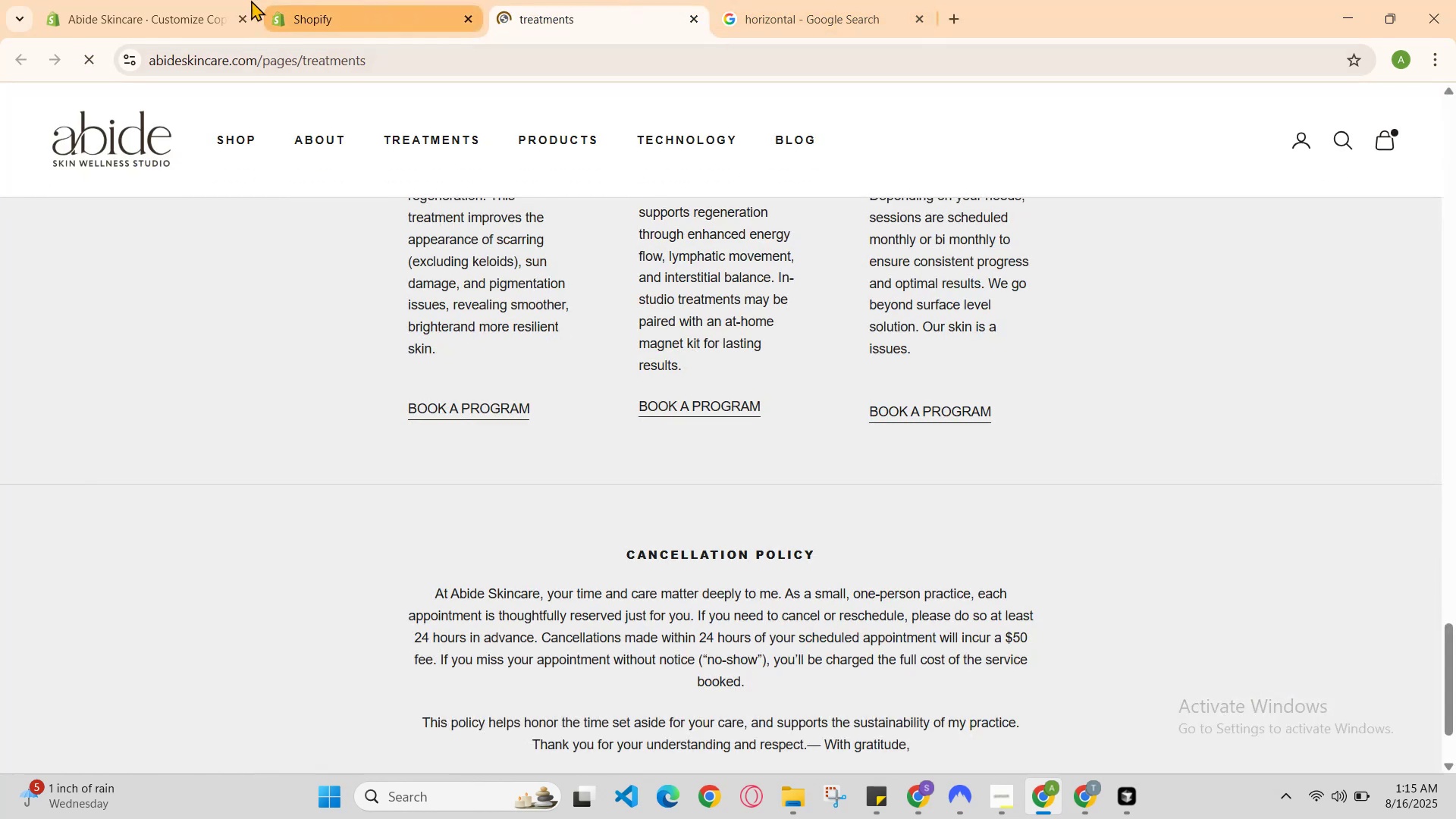 
left_click([200, 0])
 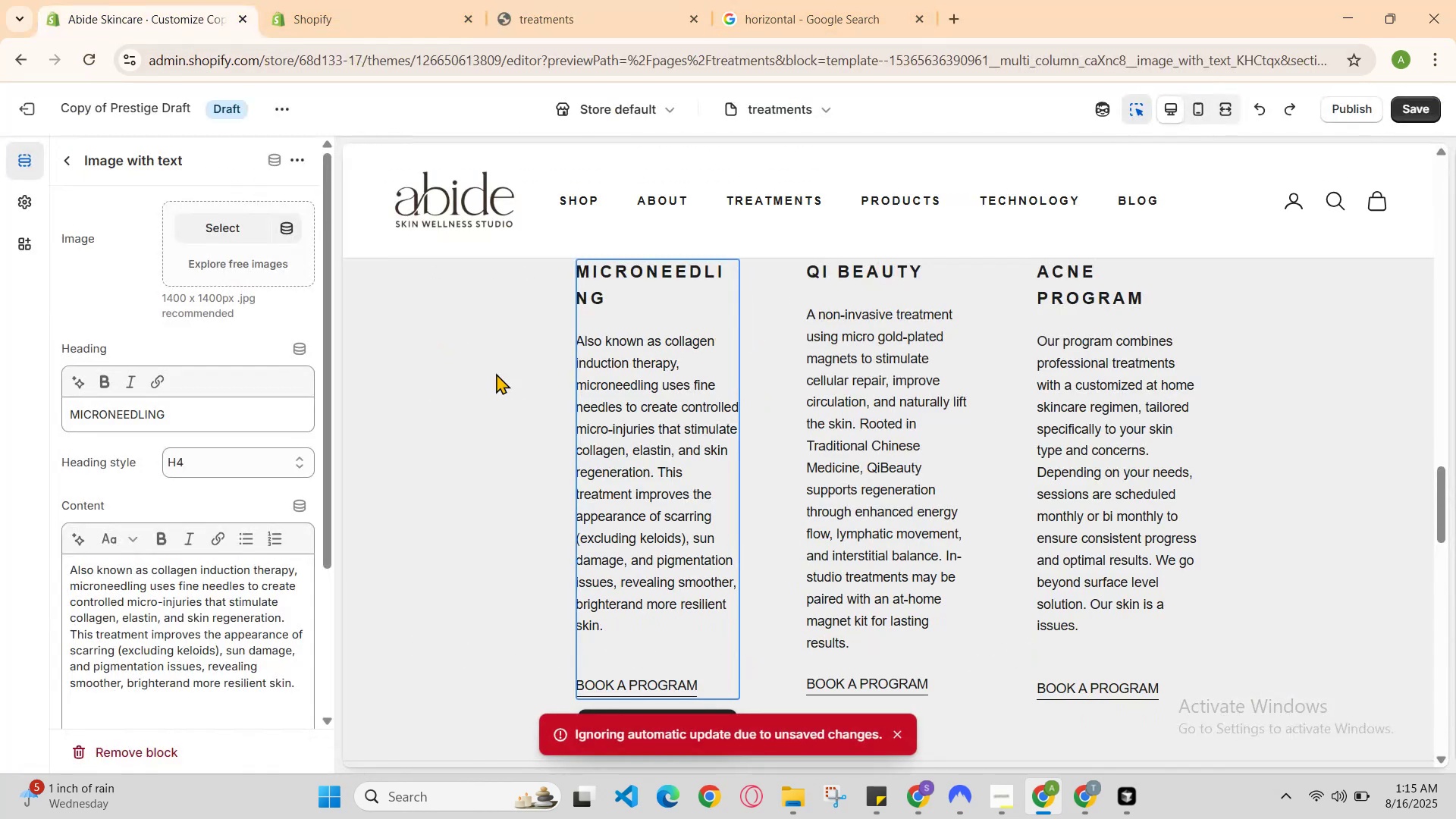 
scroll: coordinate [516, 463], scroll_direction: down, amount: 2.0
 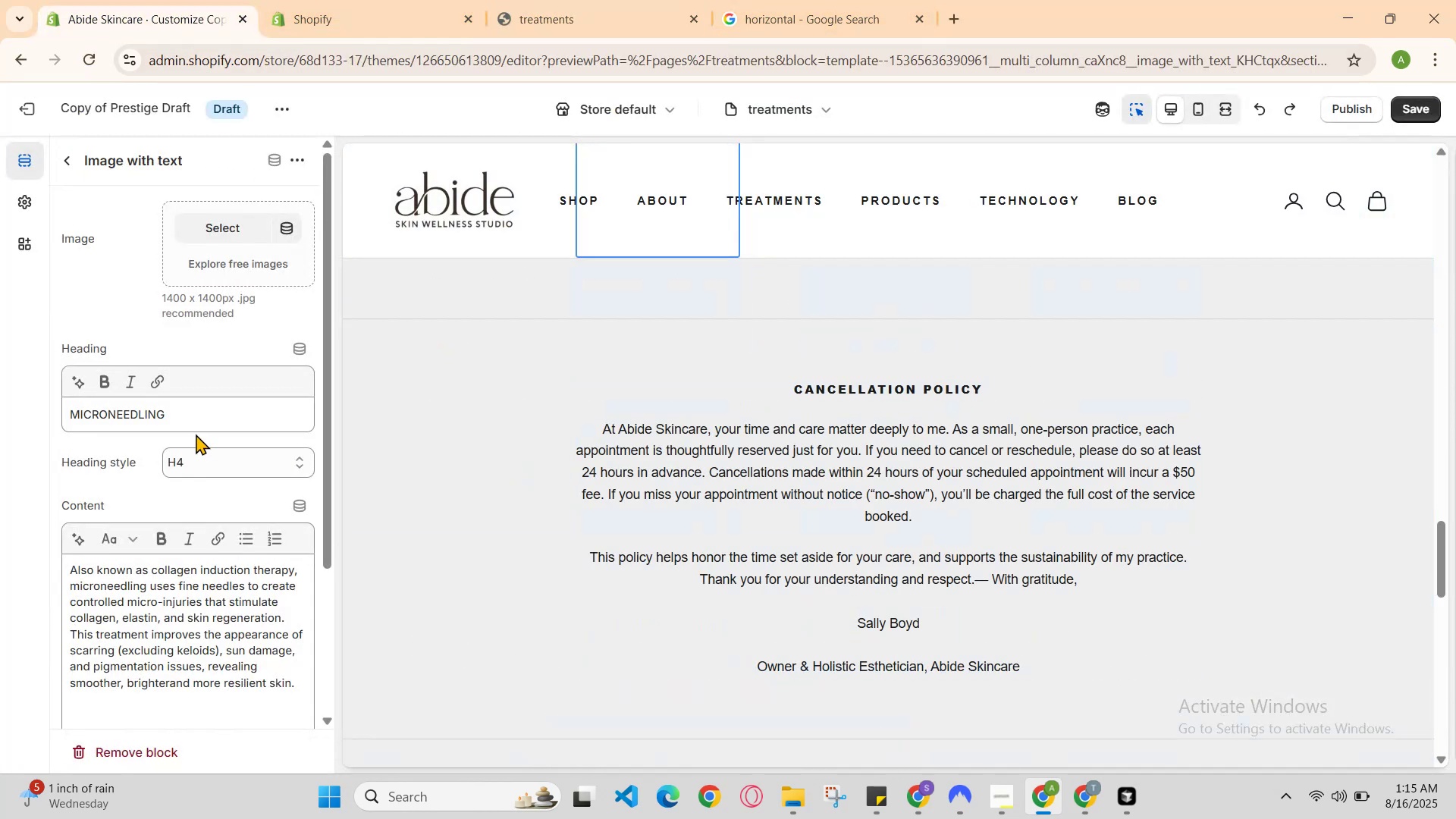 
scroll: coordinate [794, 410], scroll_direction: up, amount: 3.0
 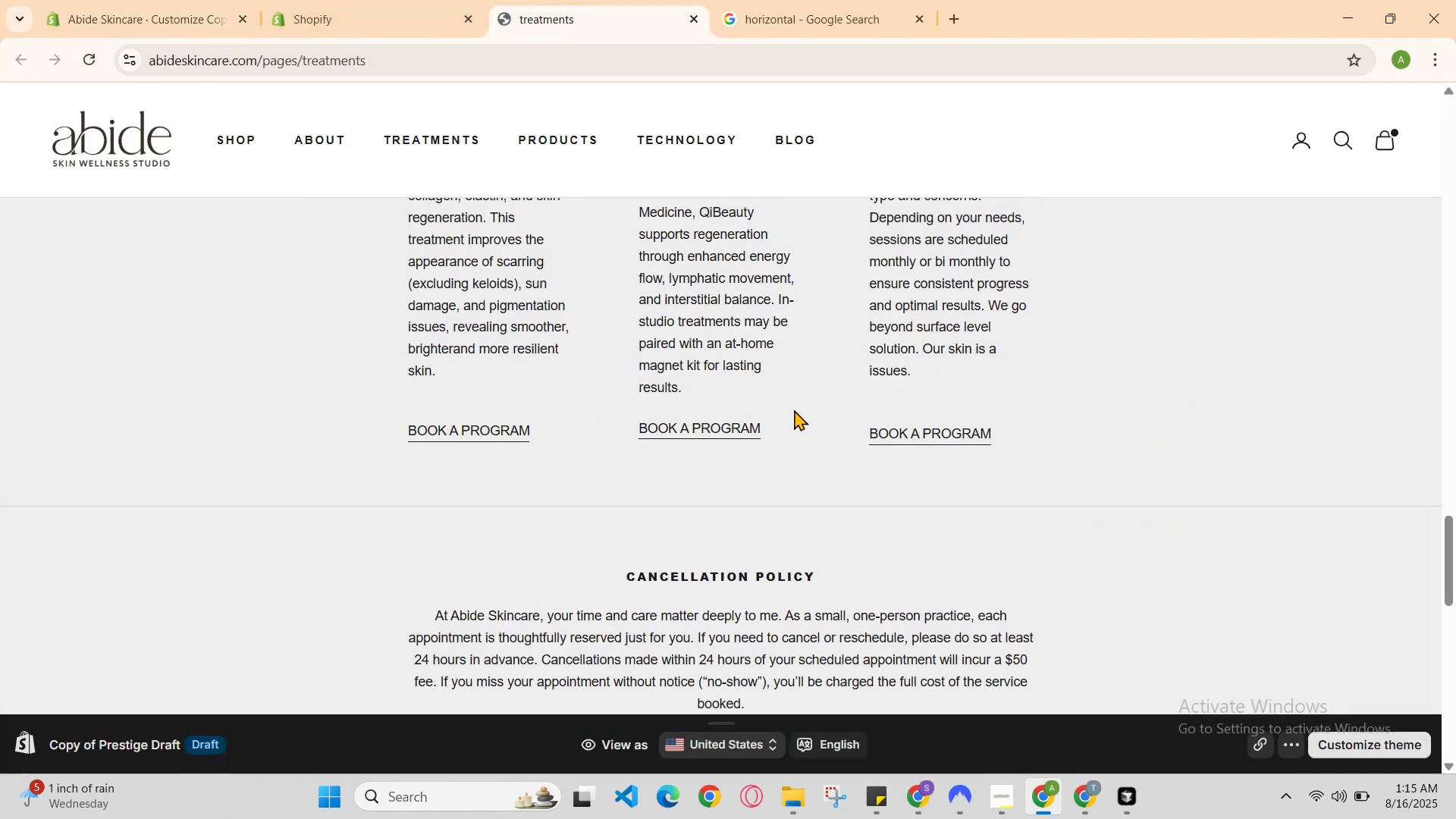 
right_click([794, 410])
 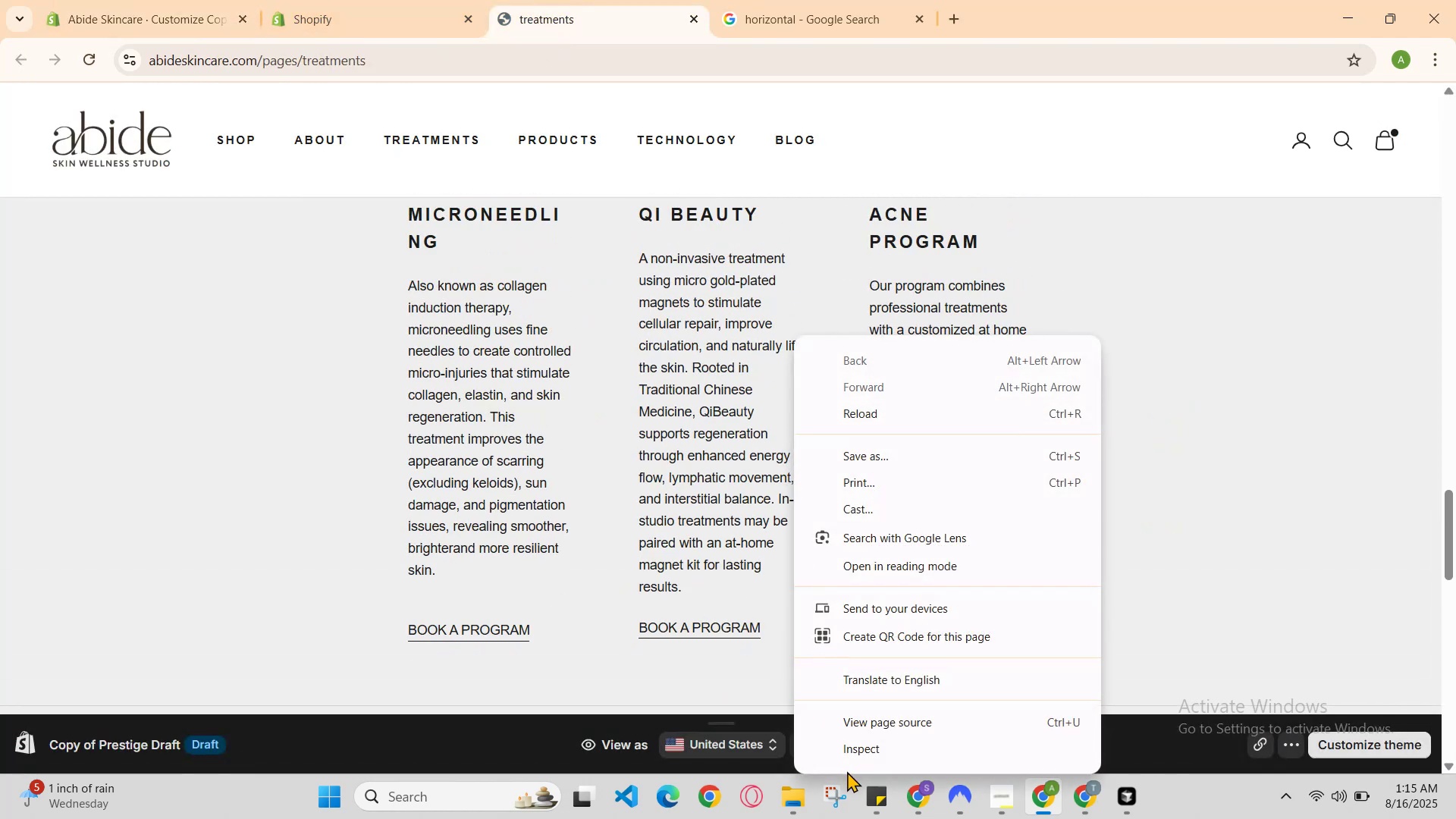 
left_click([864, 745])
 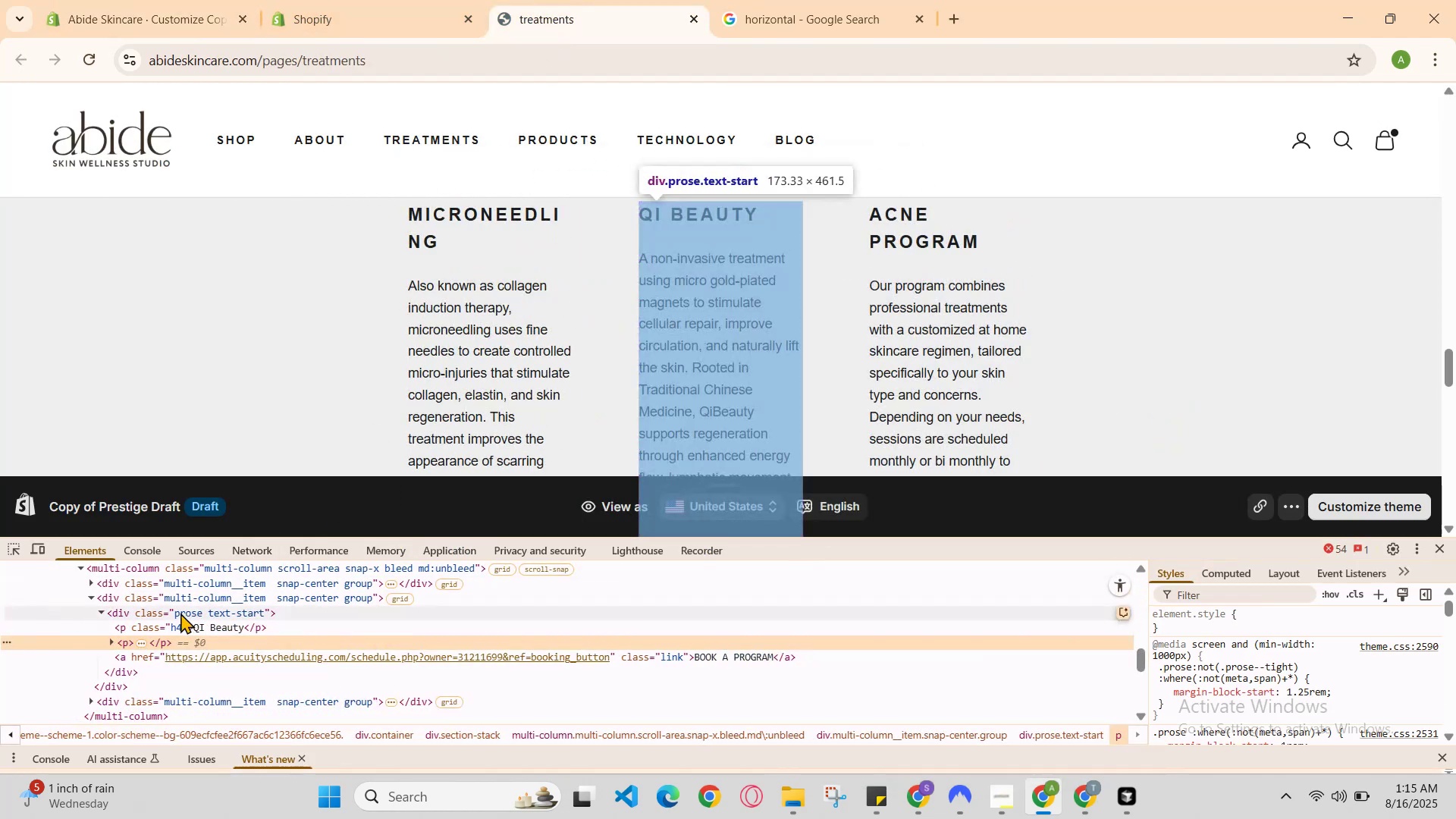 
double_click([222, 607])
 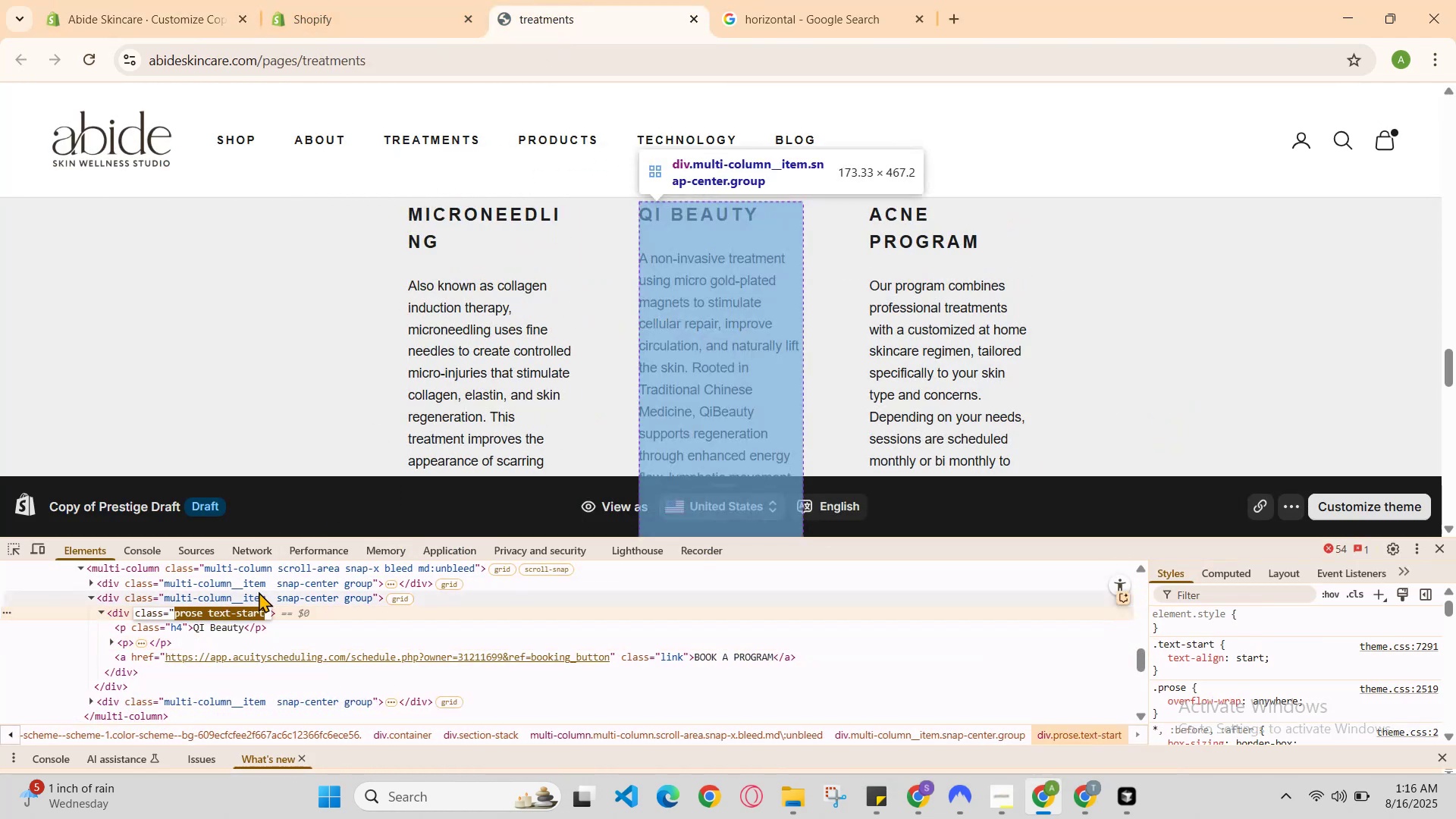 
double_click([259, 592])
 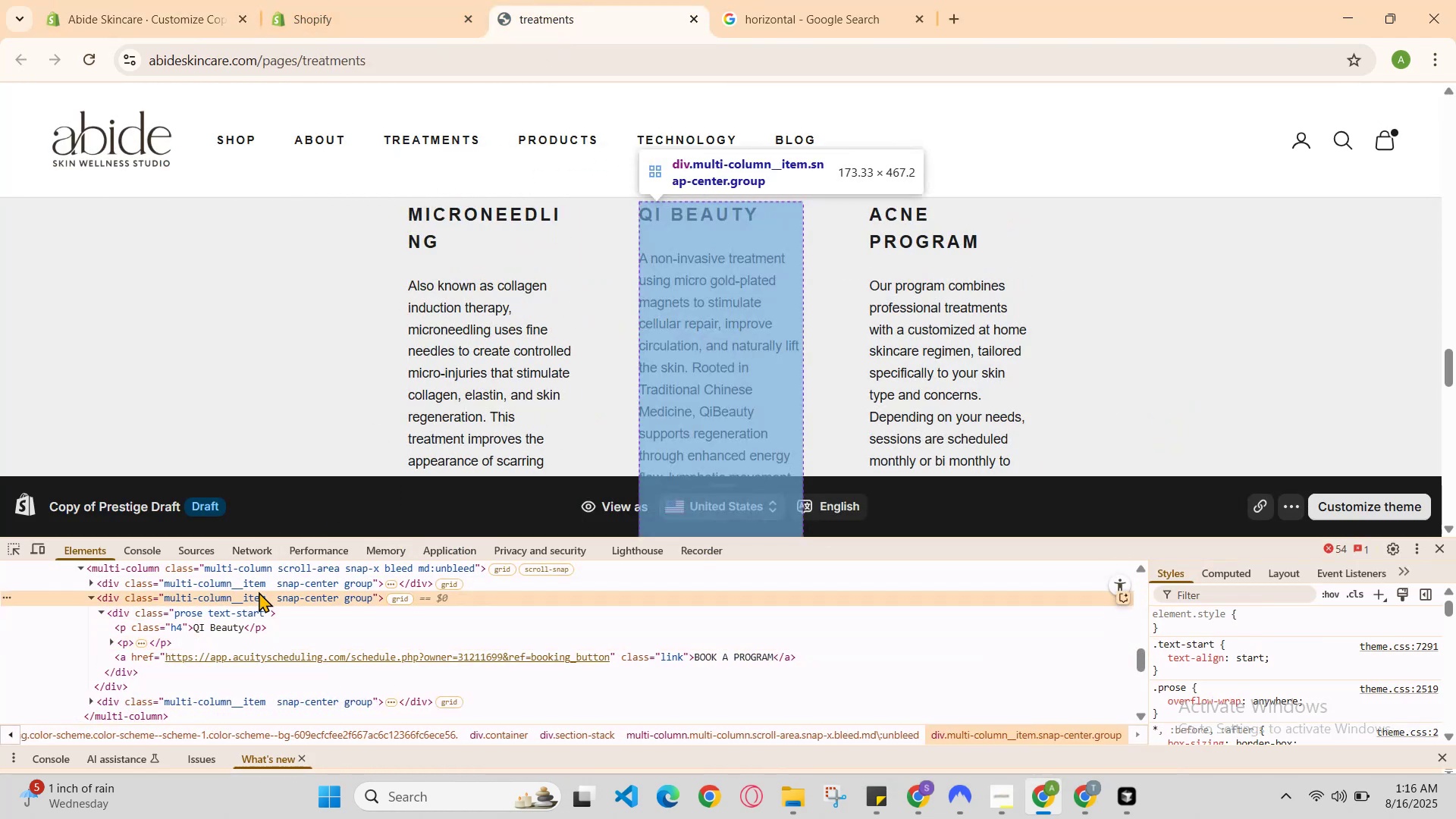 
triple_click([259, 592])
 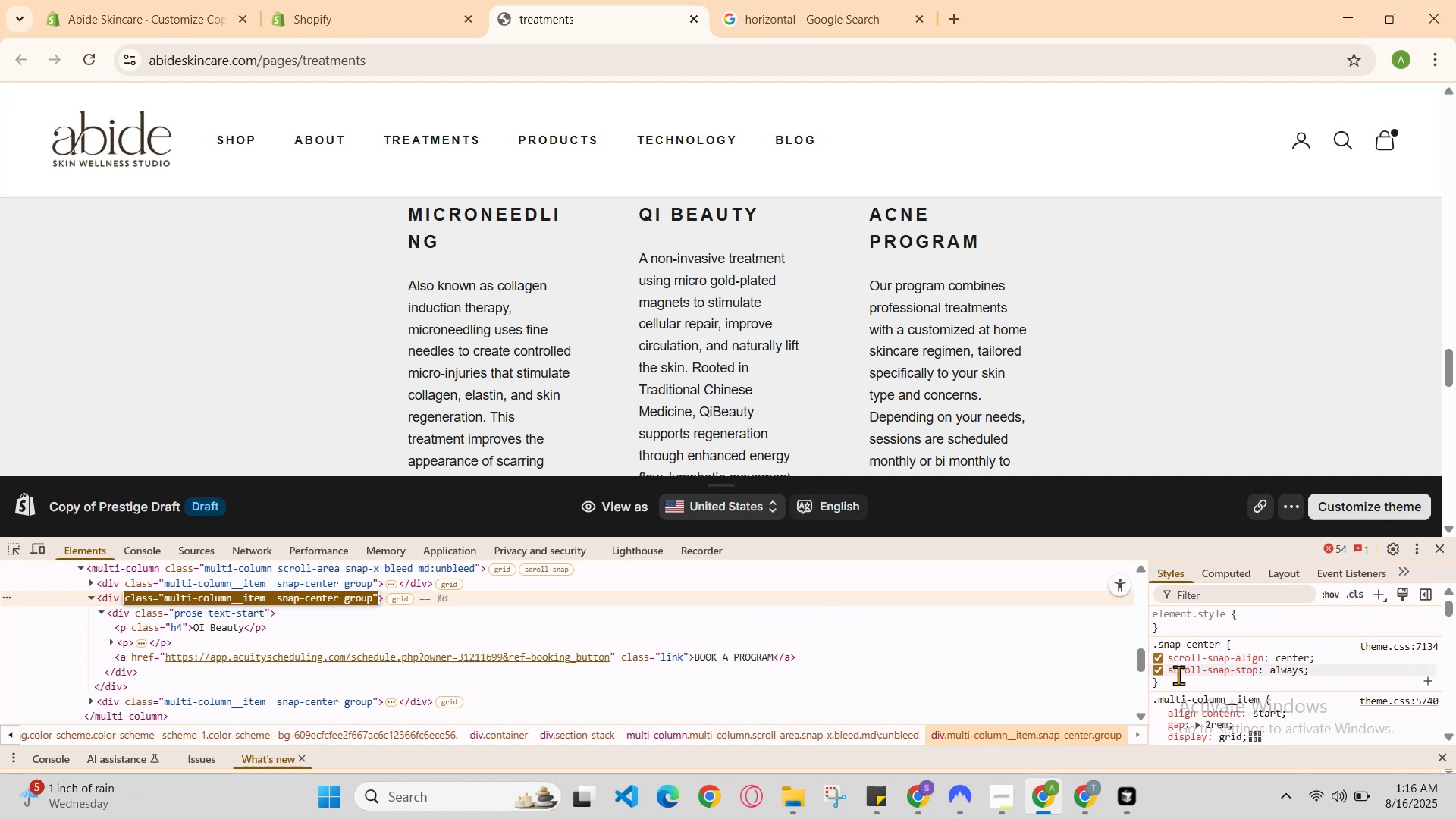 
left_click([1163, 673])
 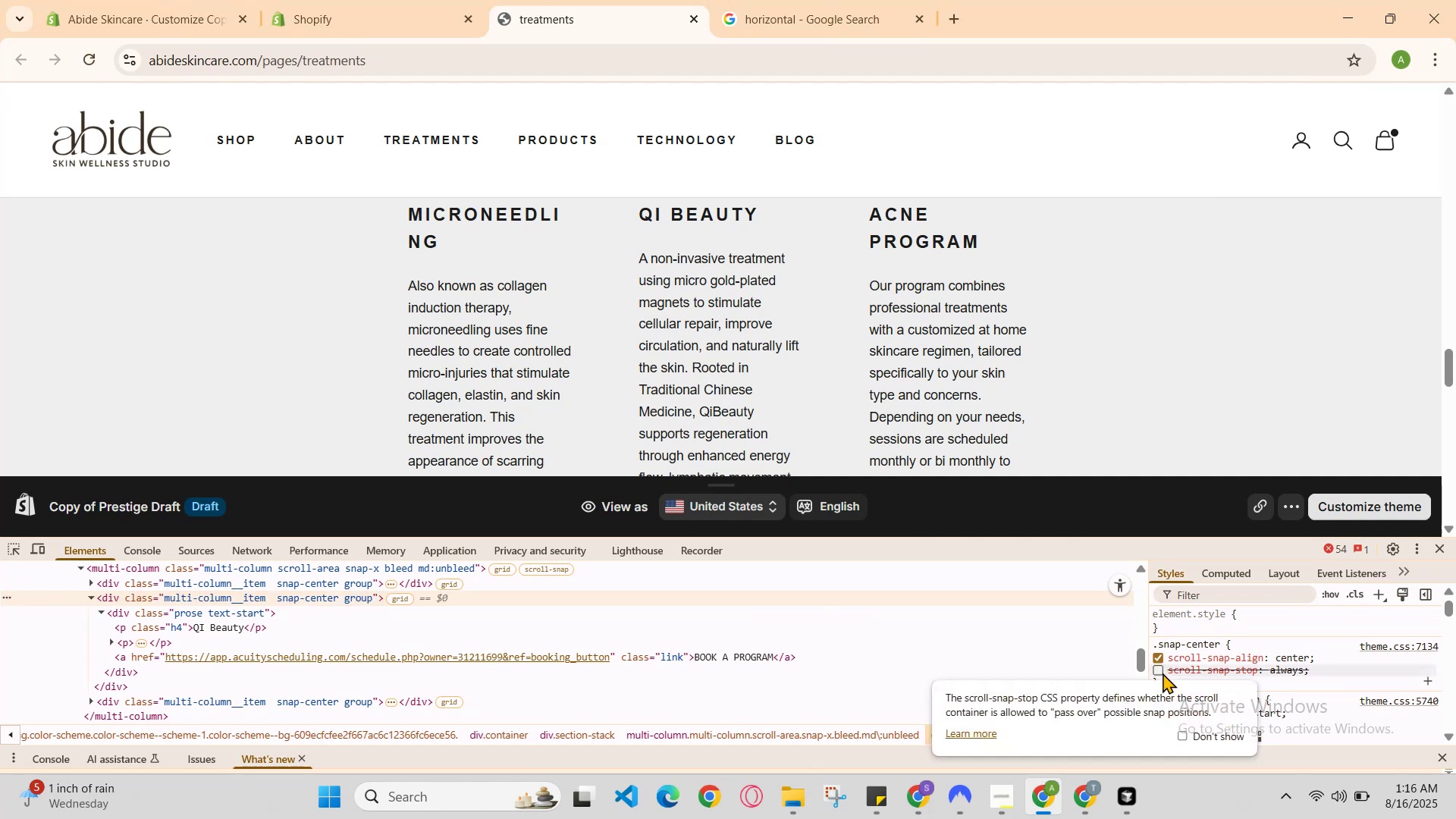 
left_click([1163, 673])
 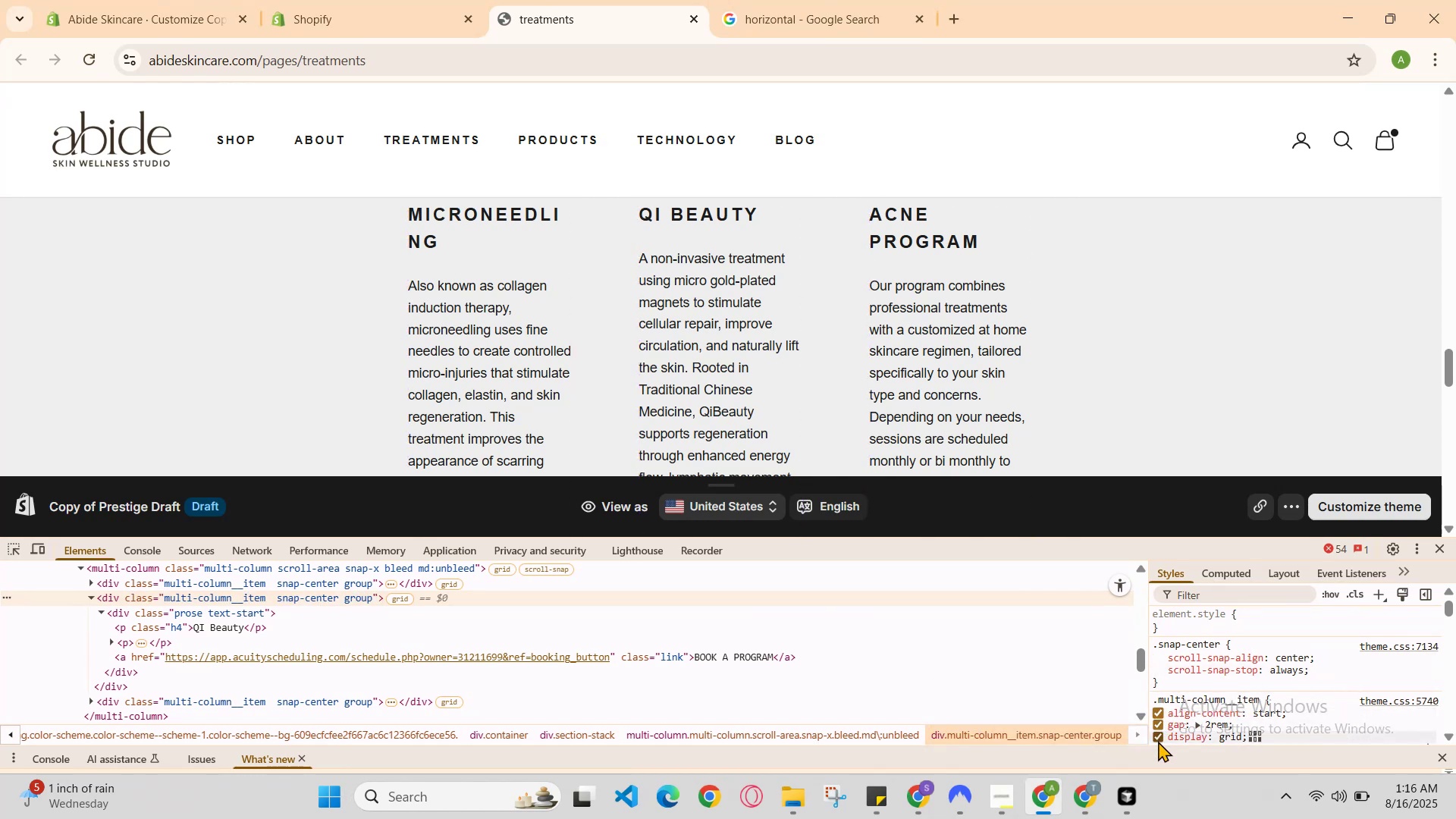 
left_click([1159, 742])
 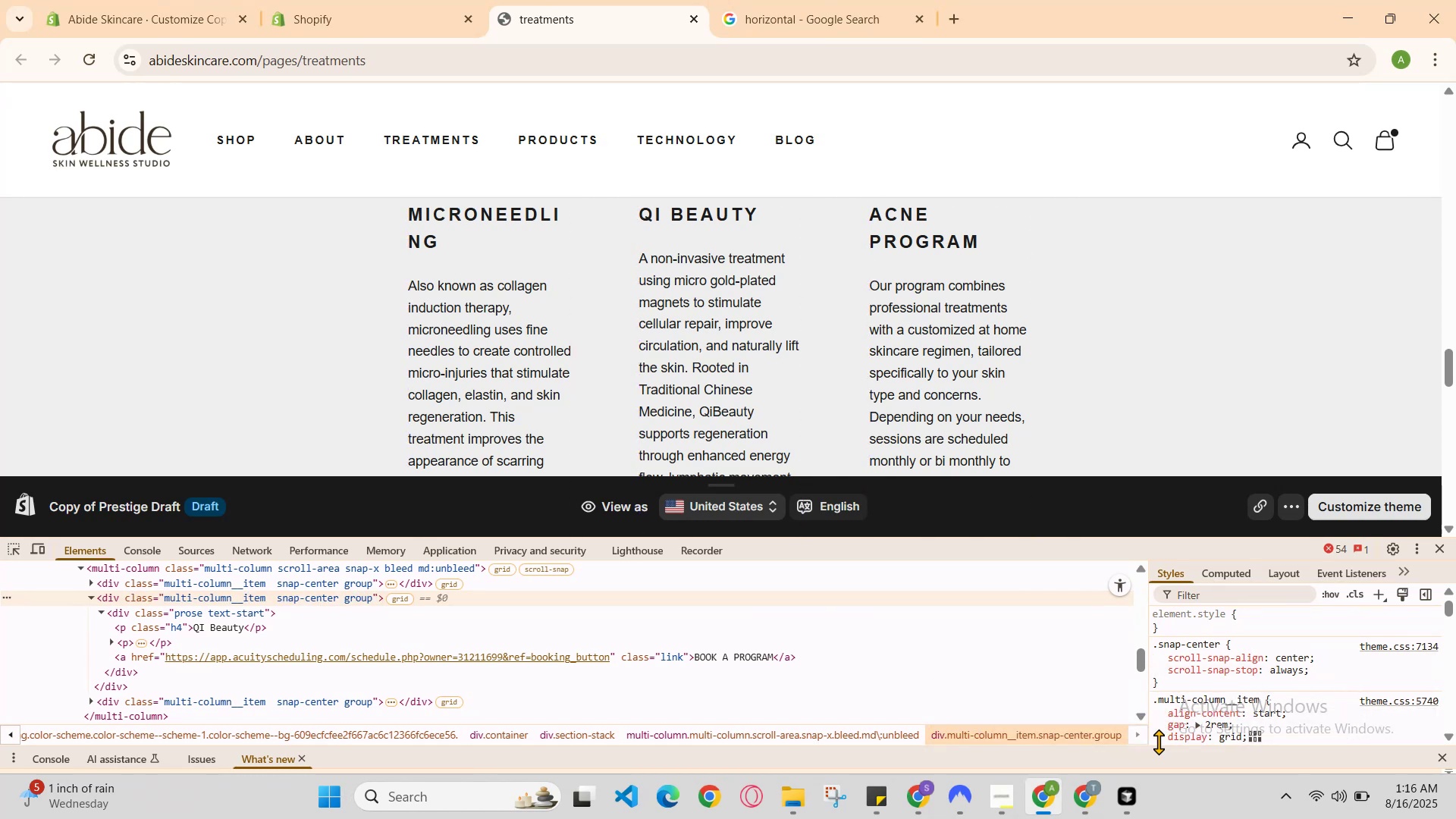 
left_click([1159, 742])
 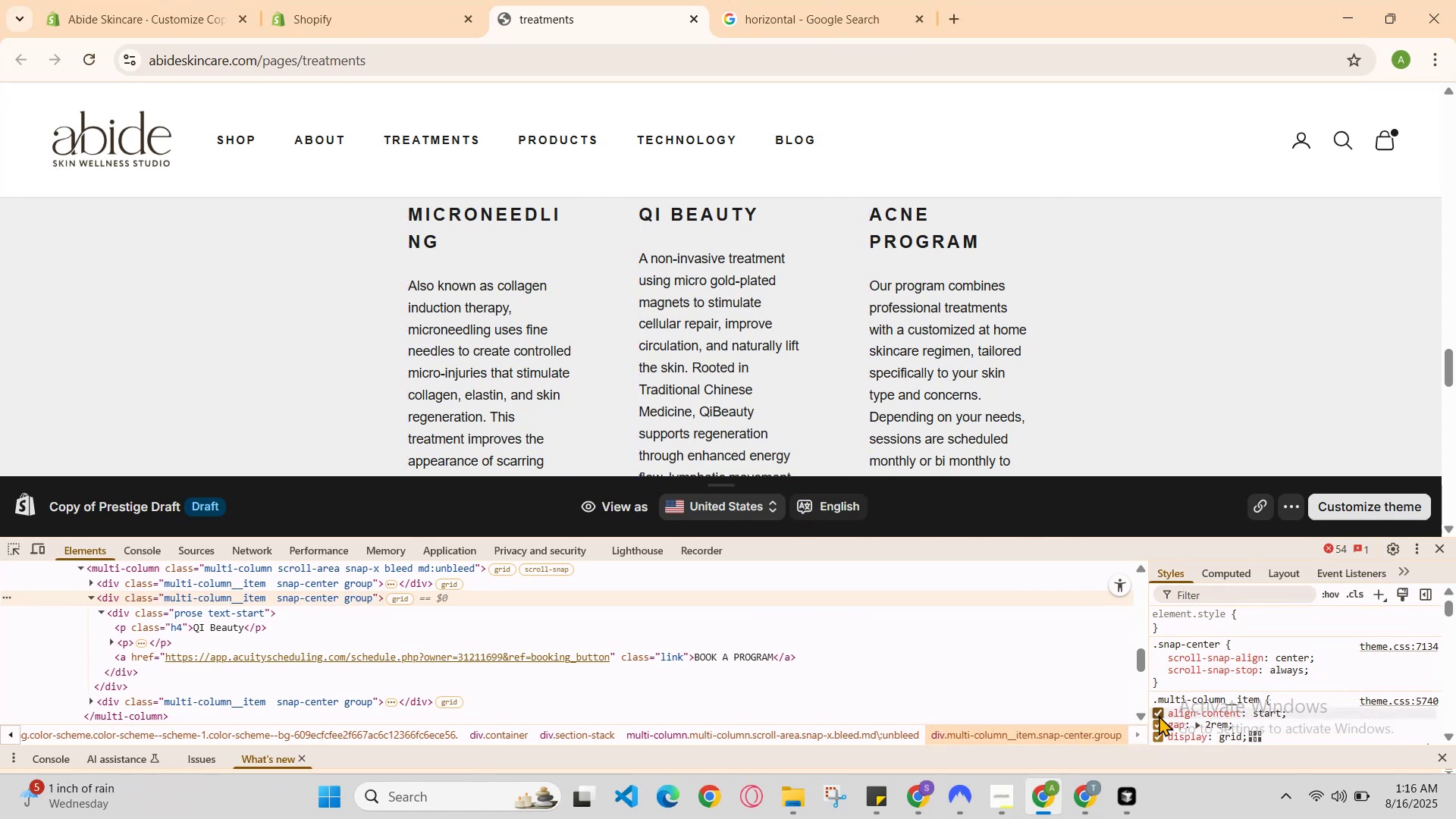 
left_click([1159, 714])
 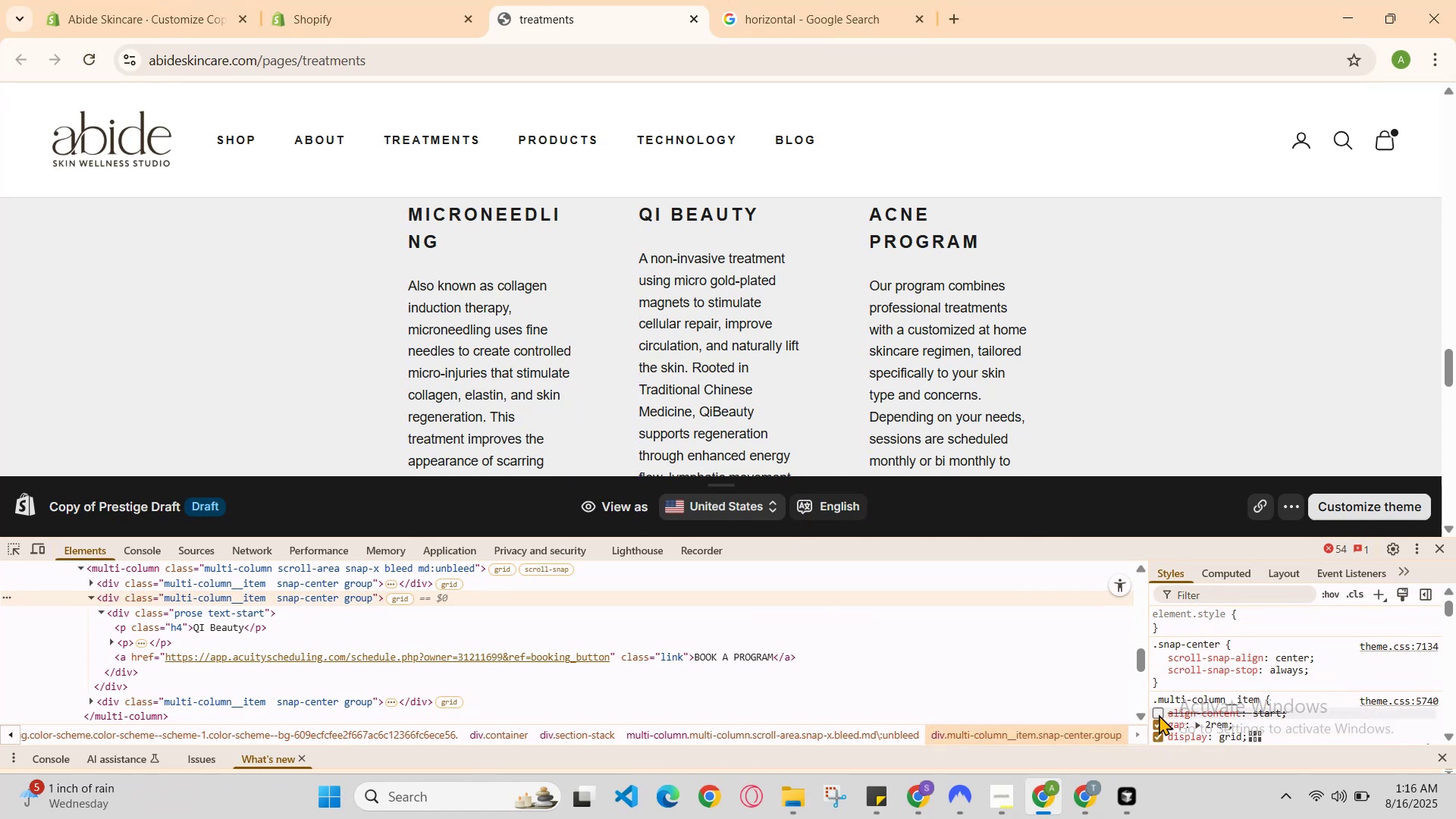 
left_click([1159, 714])
 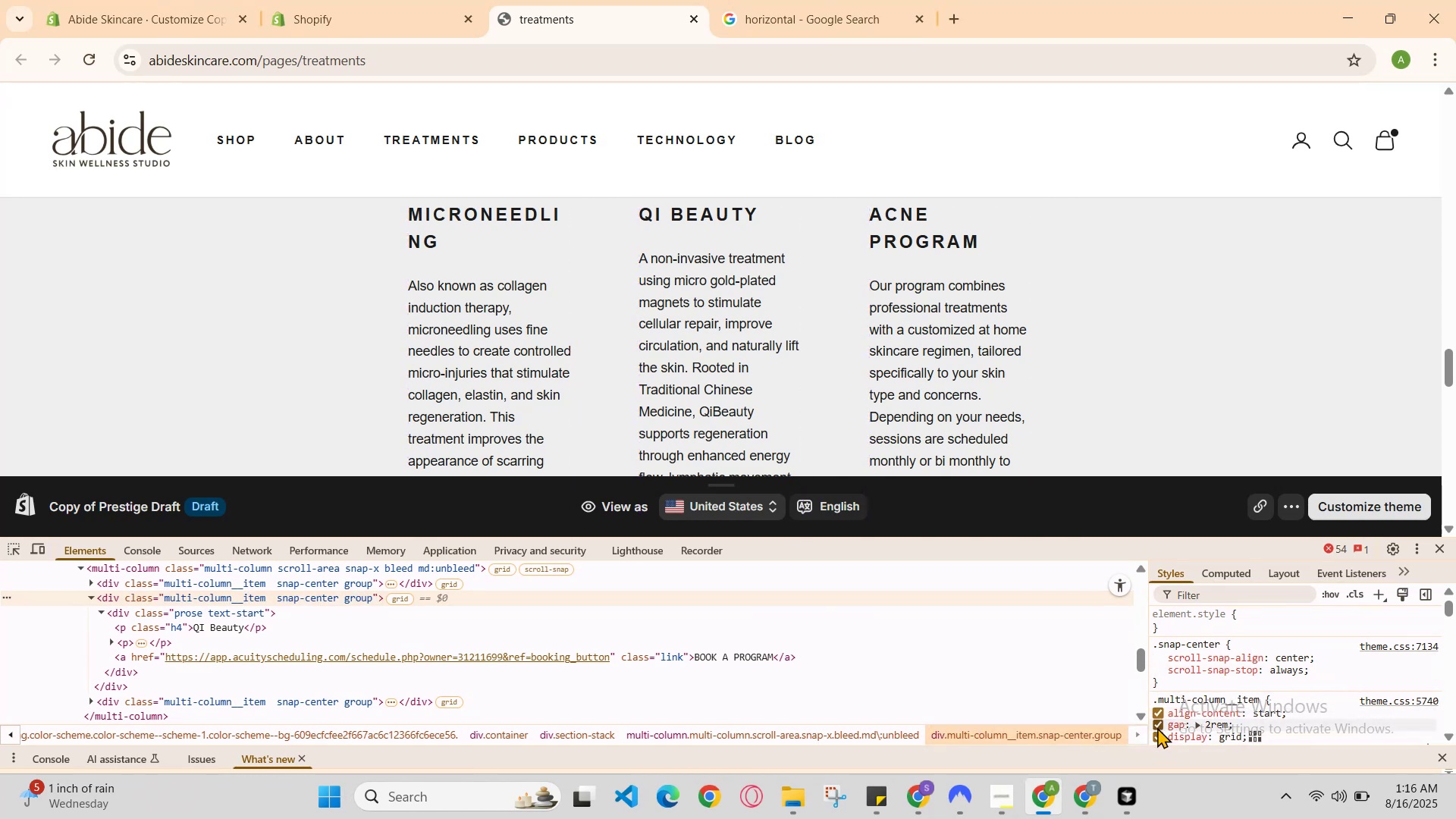 
left_click([1159, 723])
 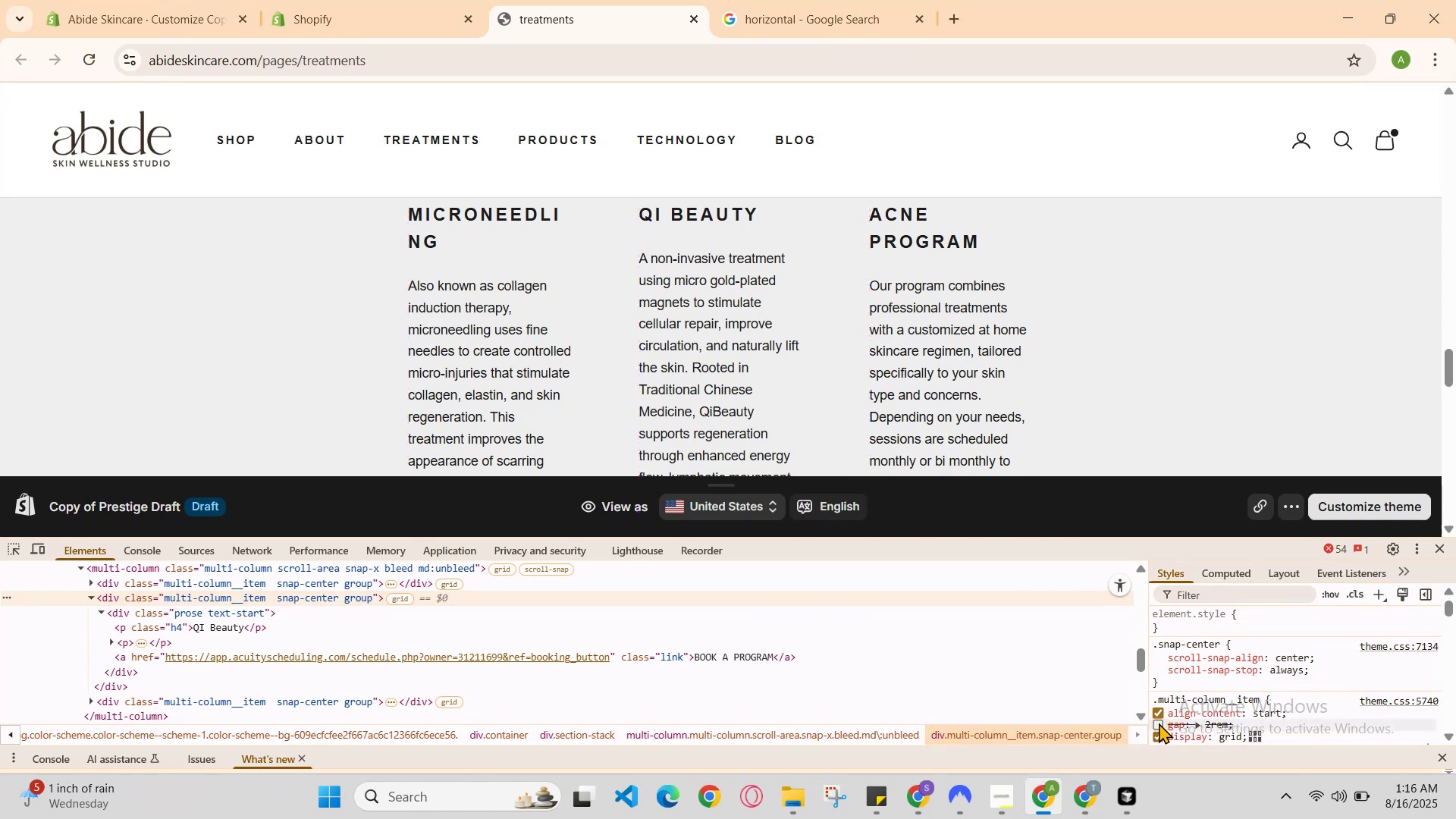 
left_click([1159, 723])
 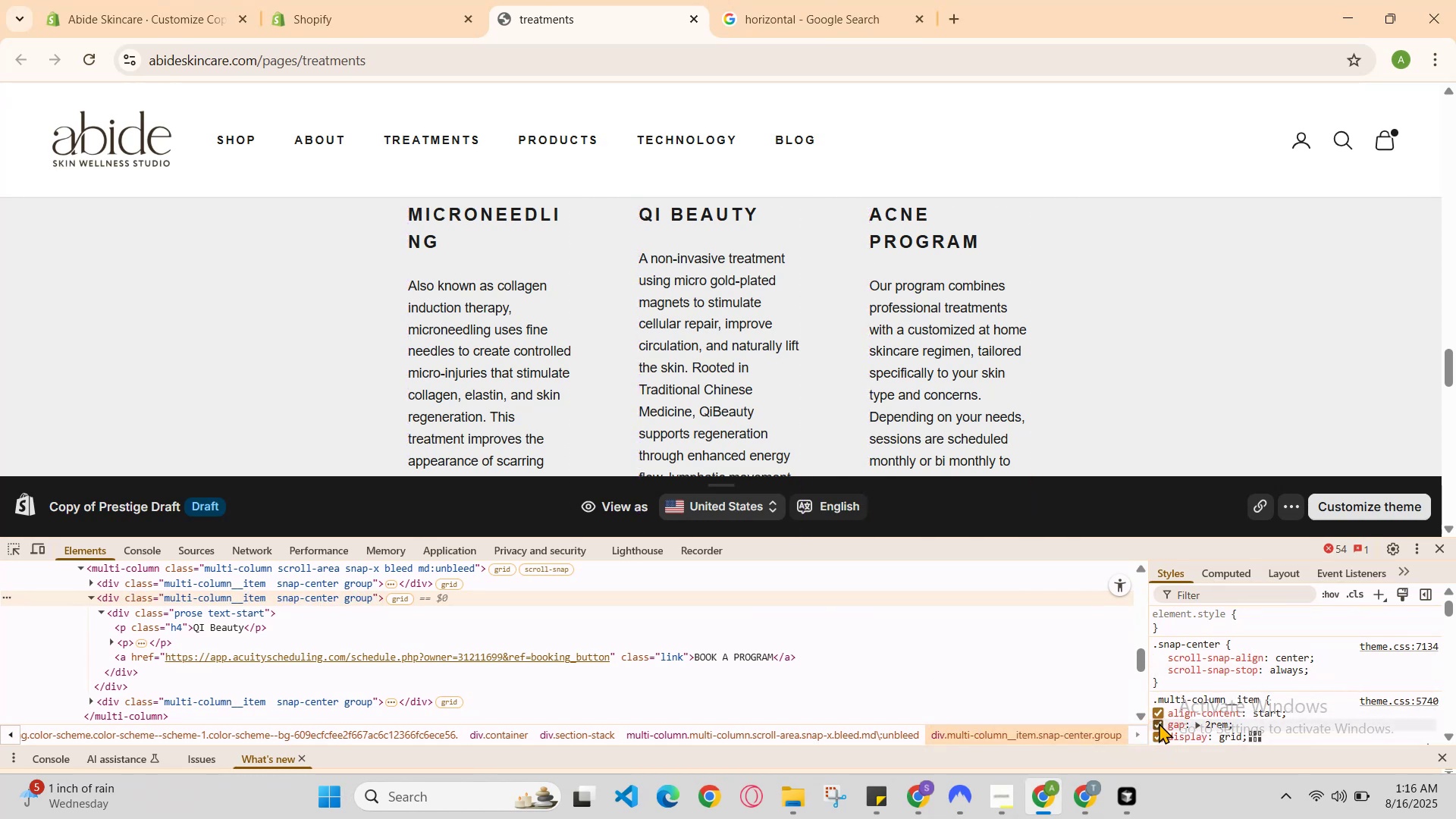 
scroll: coordinate [1159, 723], scroll_direction: down, amount: 1.0
 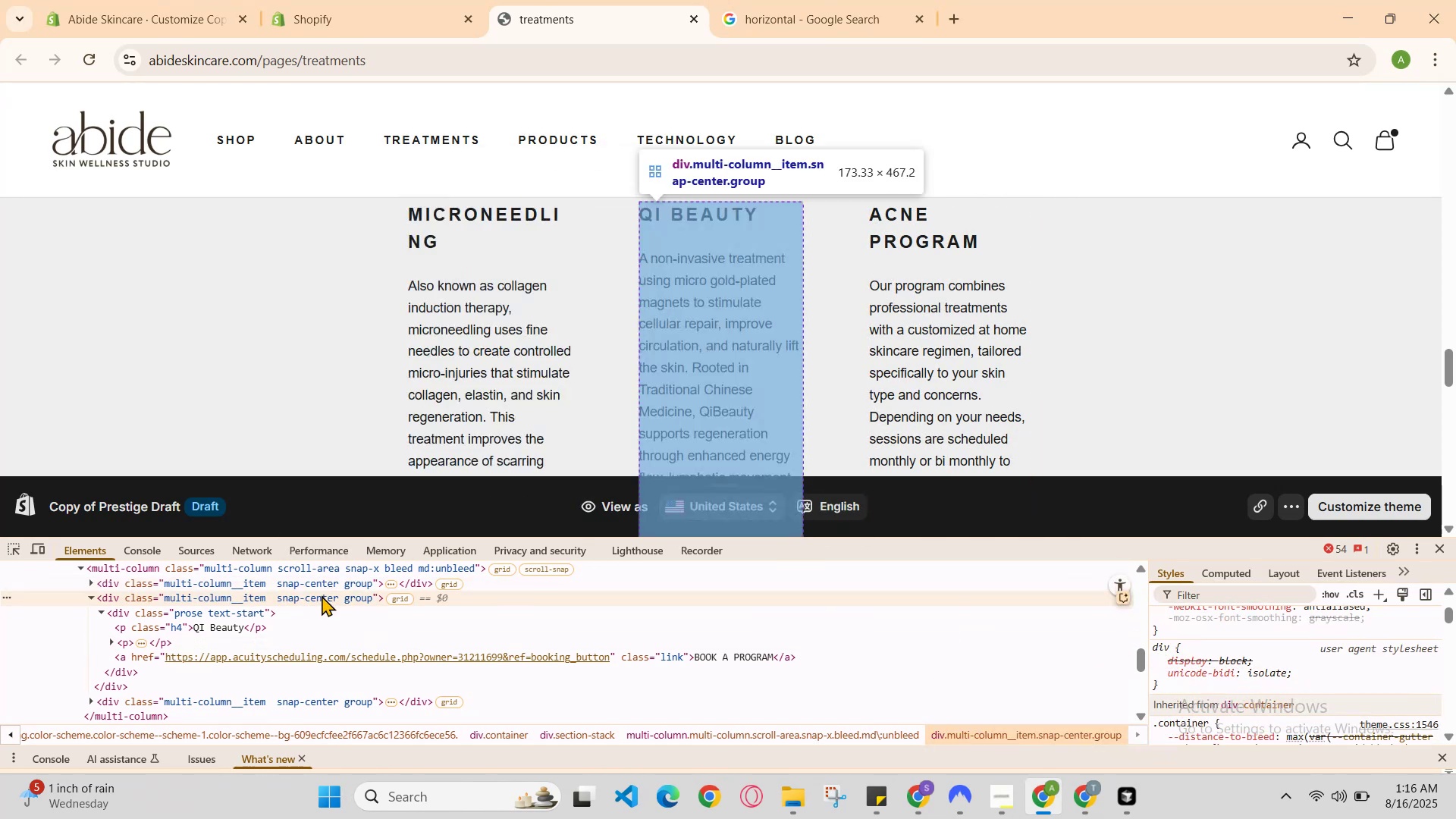 
left_click([255, 612])
 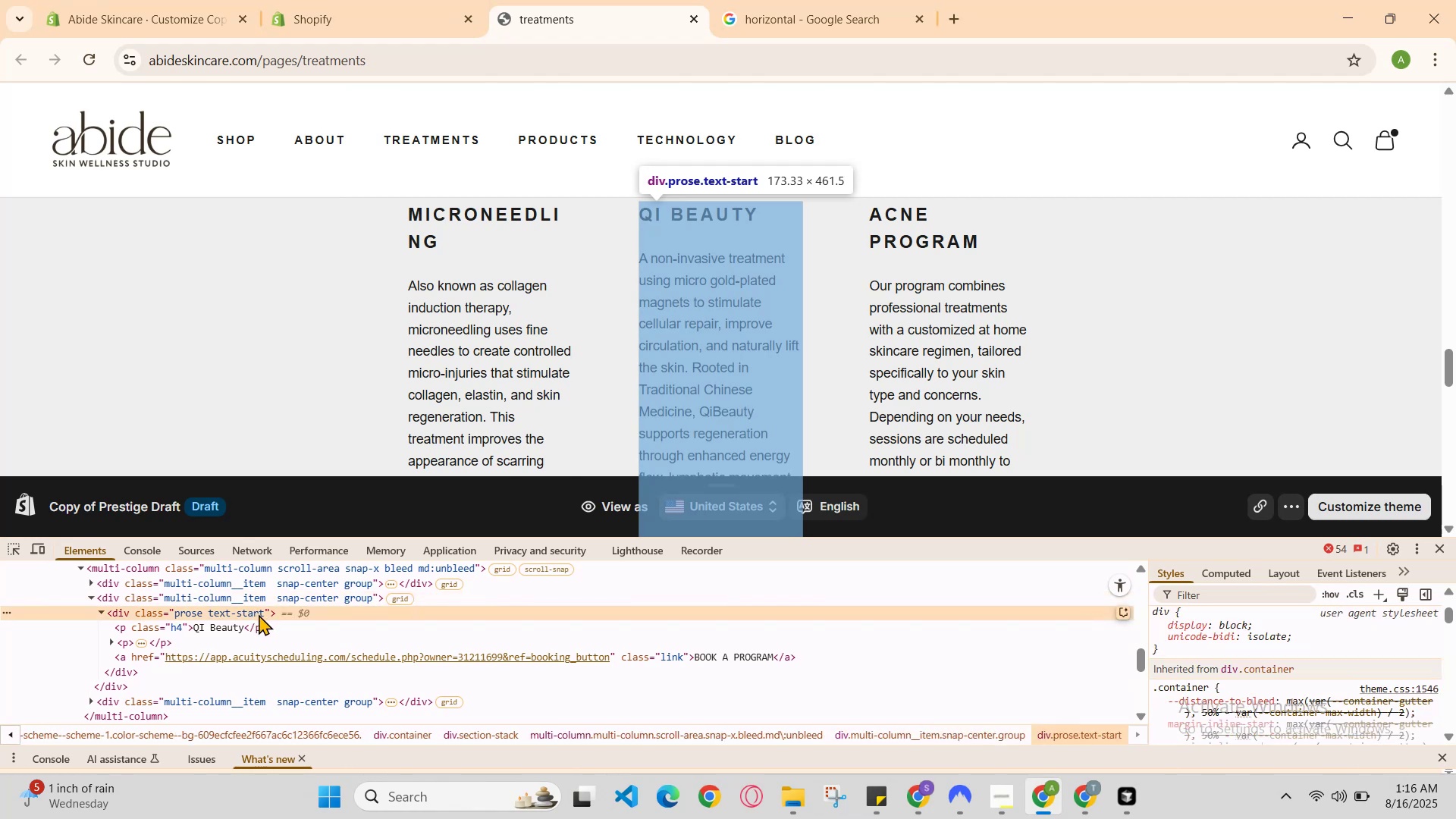 
double_click([259, 614])
 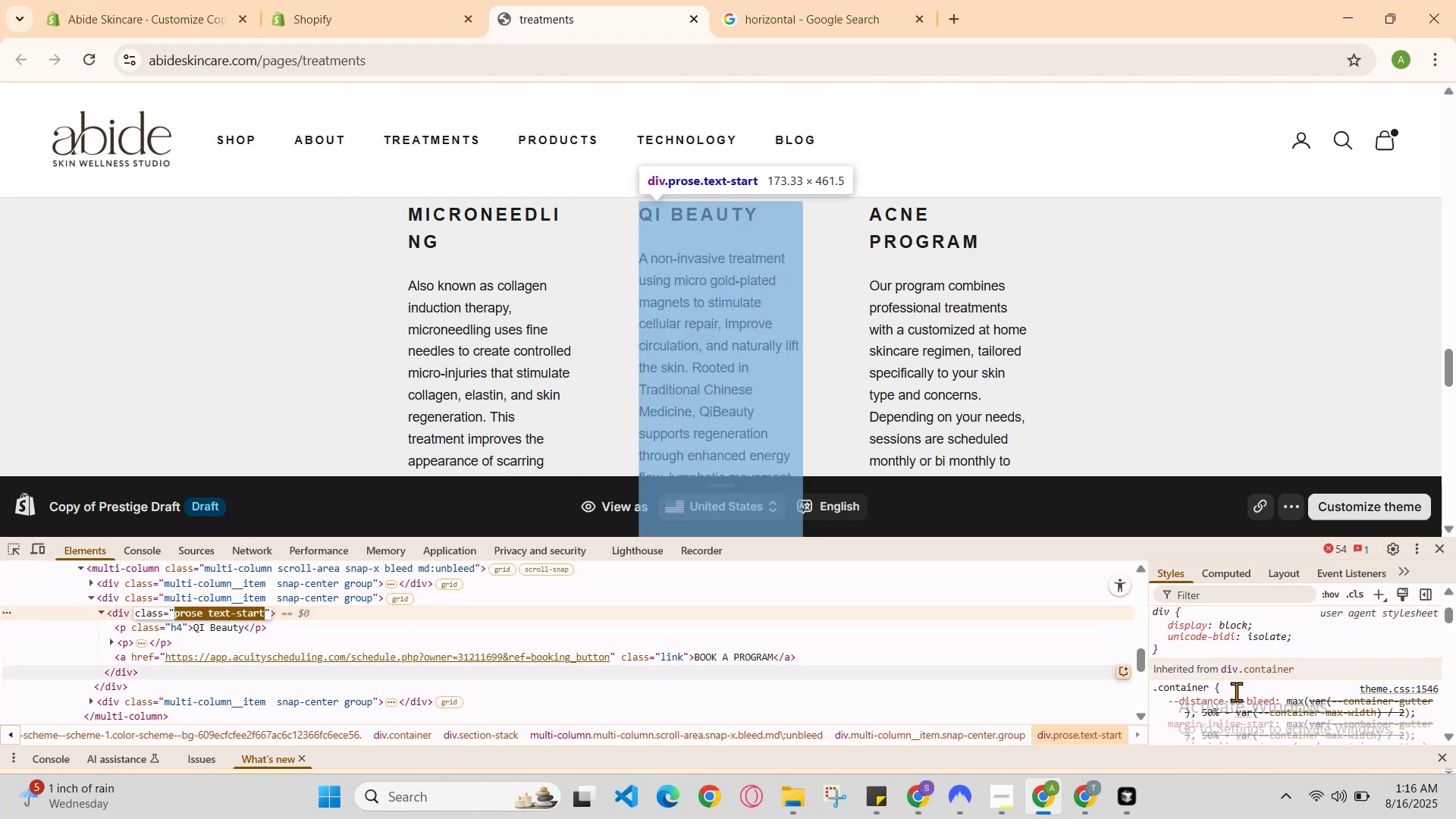 
scroll: coordinate [1231, 704], scroll_direction: up, amount: 3.0
 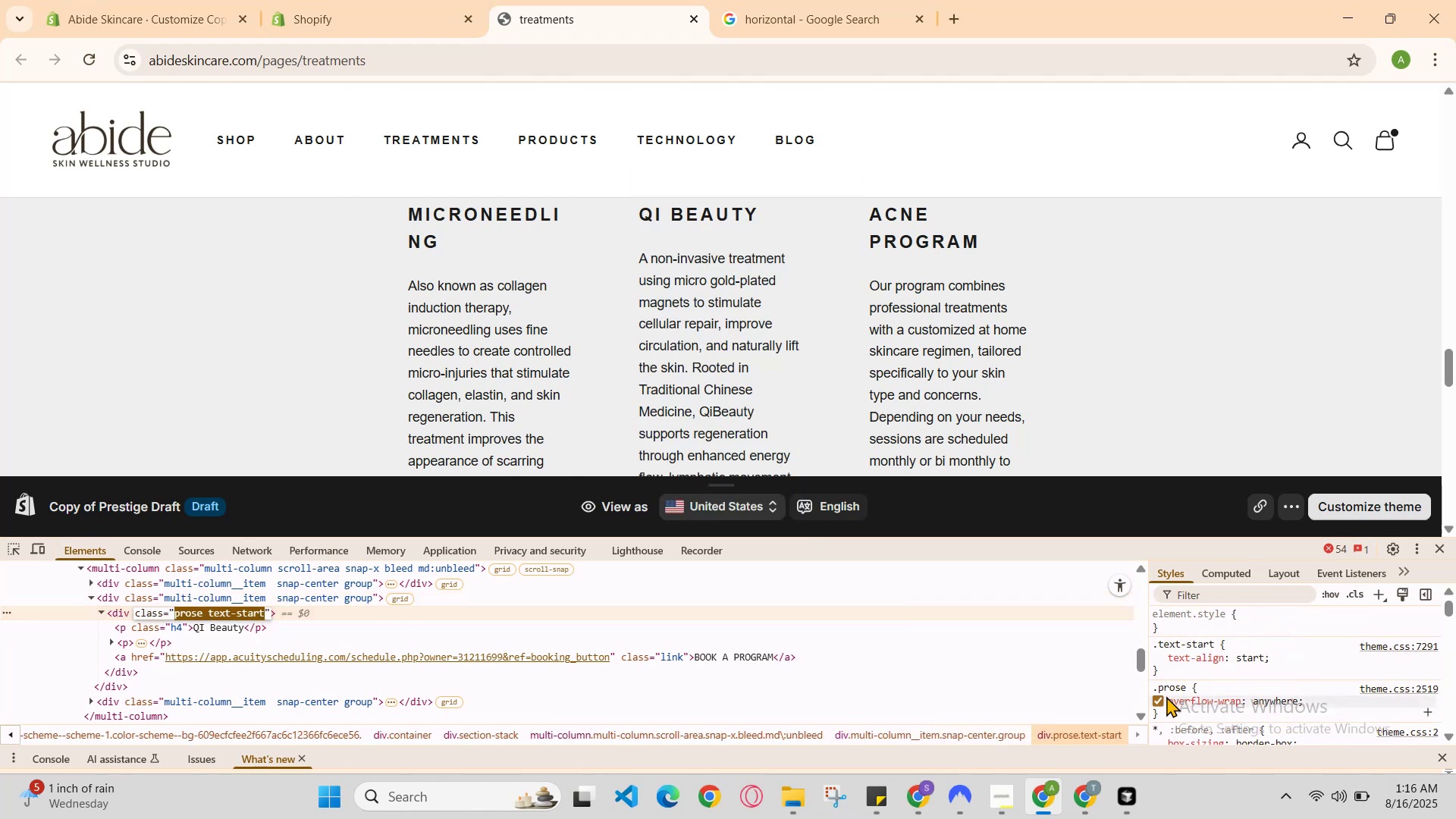 
left_click([1160, 697])
 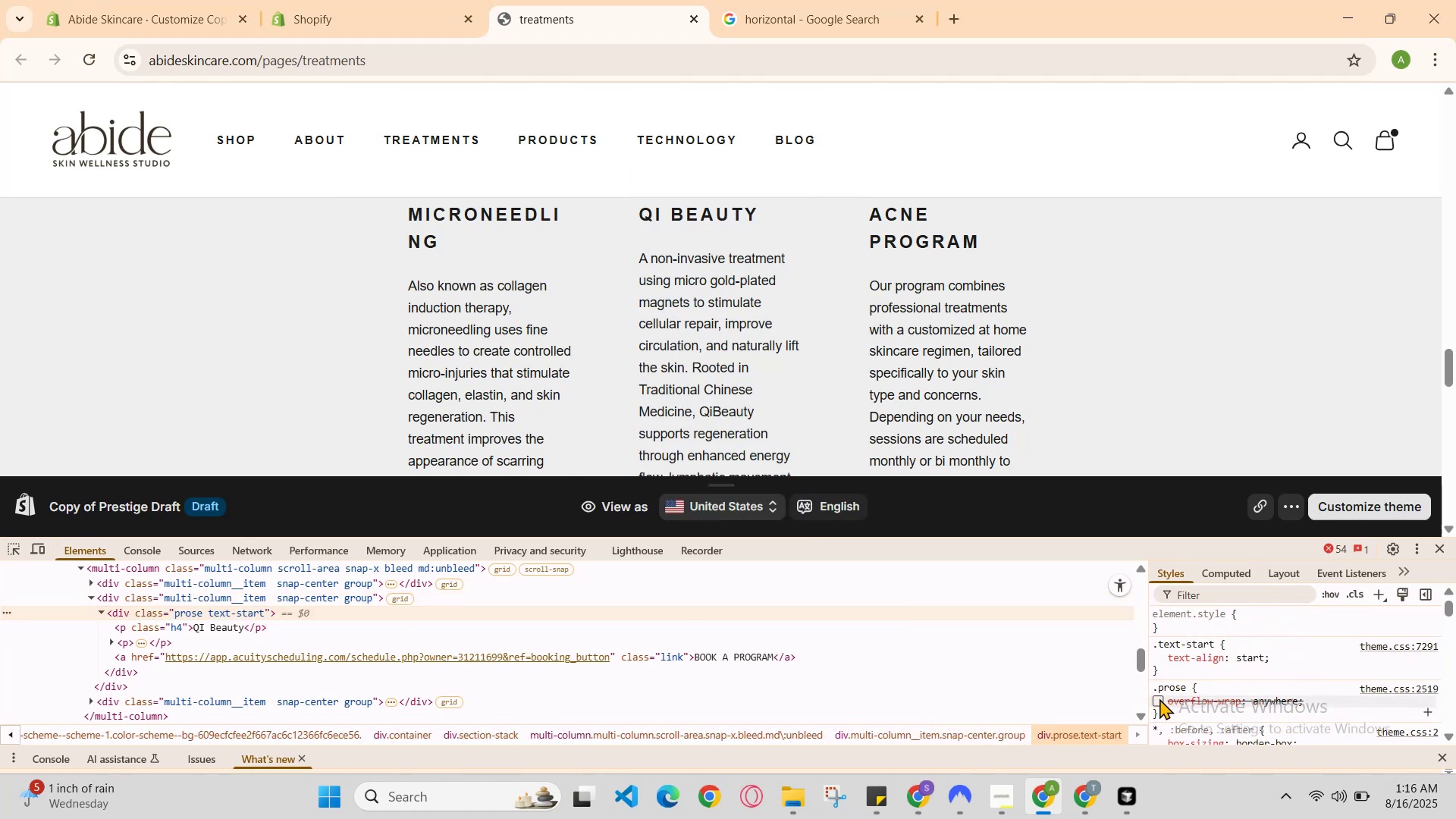 
left_click([1159, 698])
 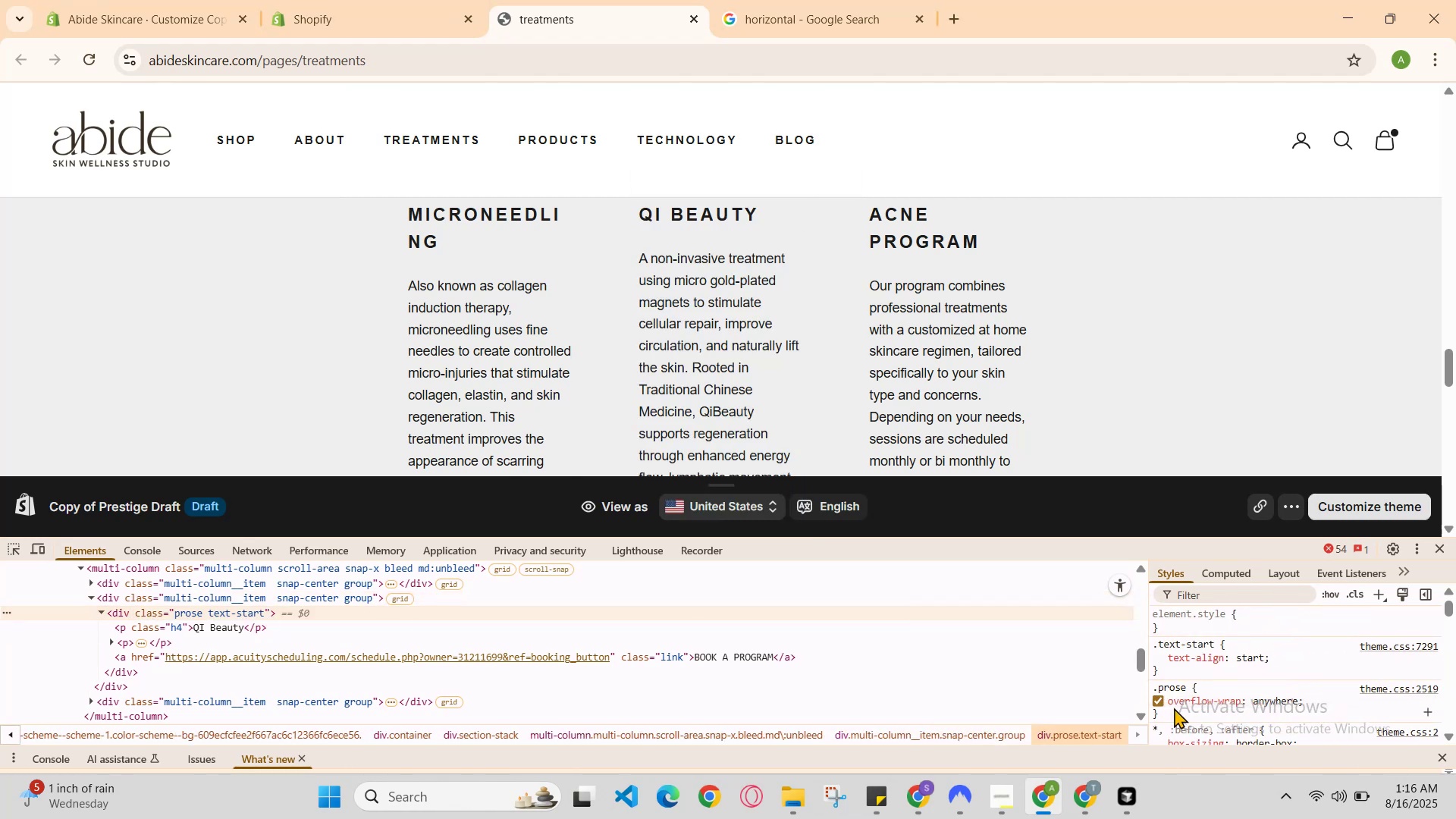 
scroll: coordinate [1174, 708], scroll_direction: down, amount: 1.0
 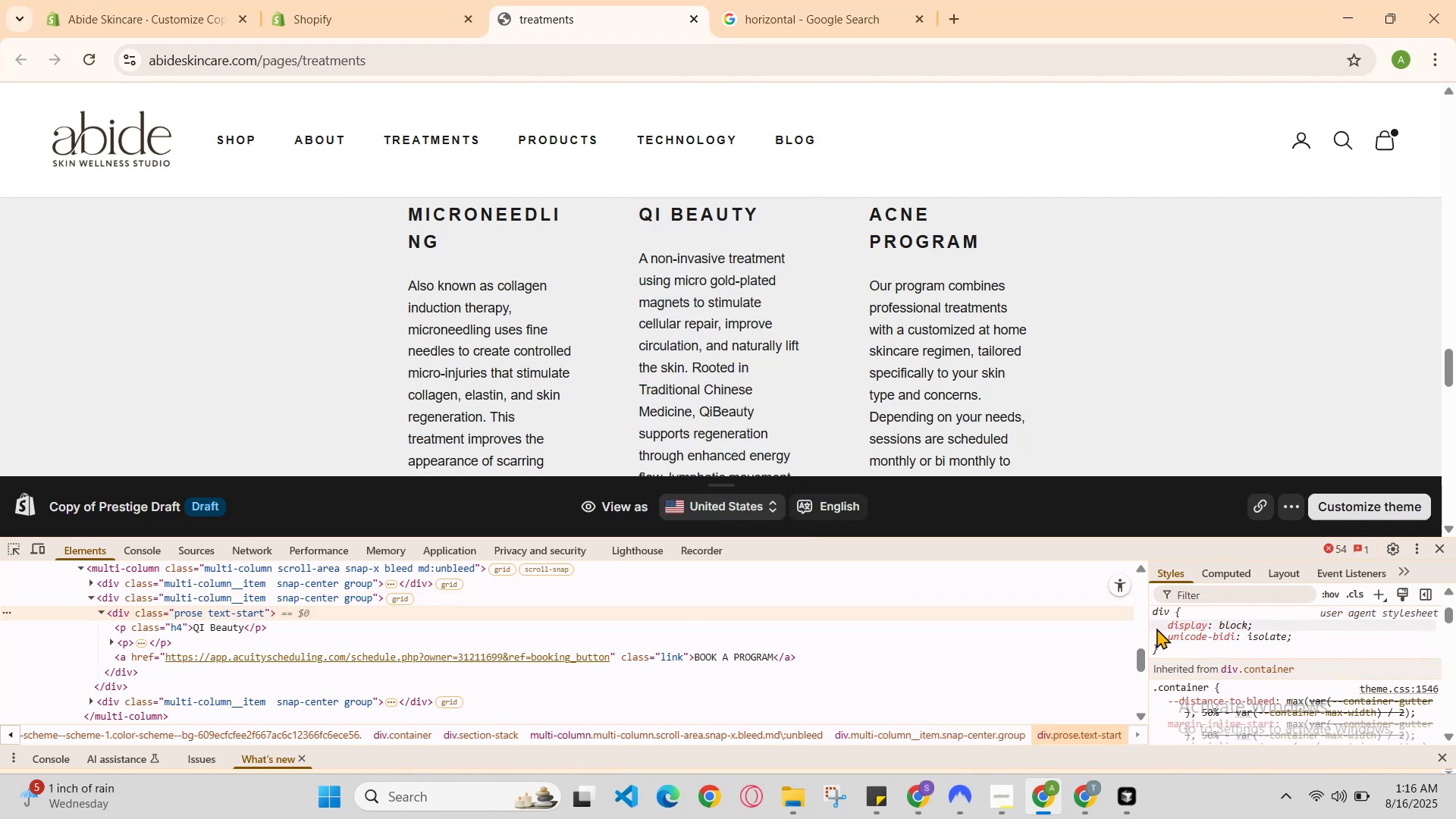 
scroll: coordinate [1168, 653], scroll_direction: up, amount: 1.0
 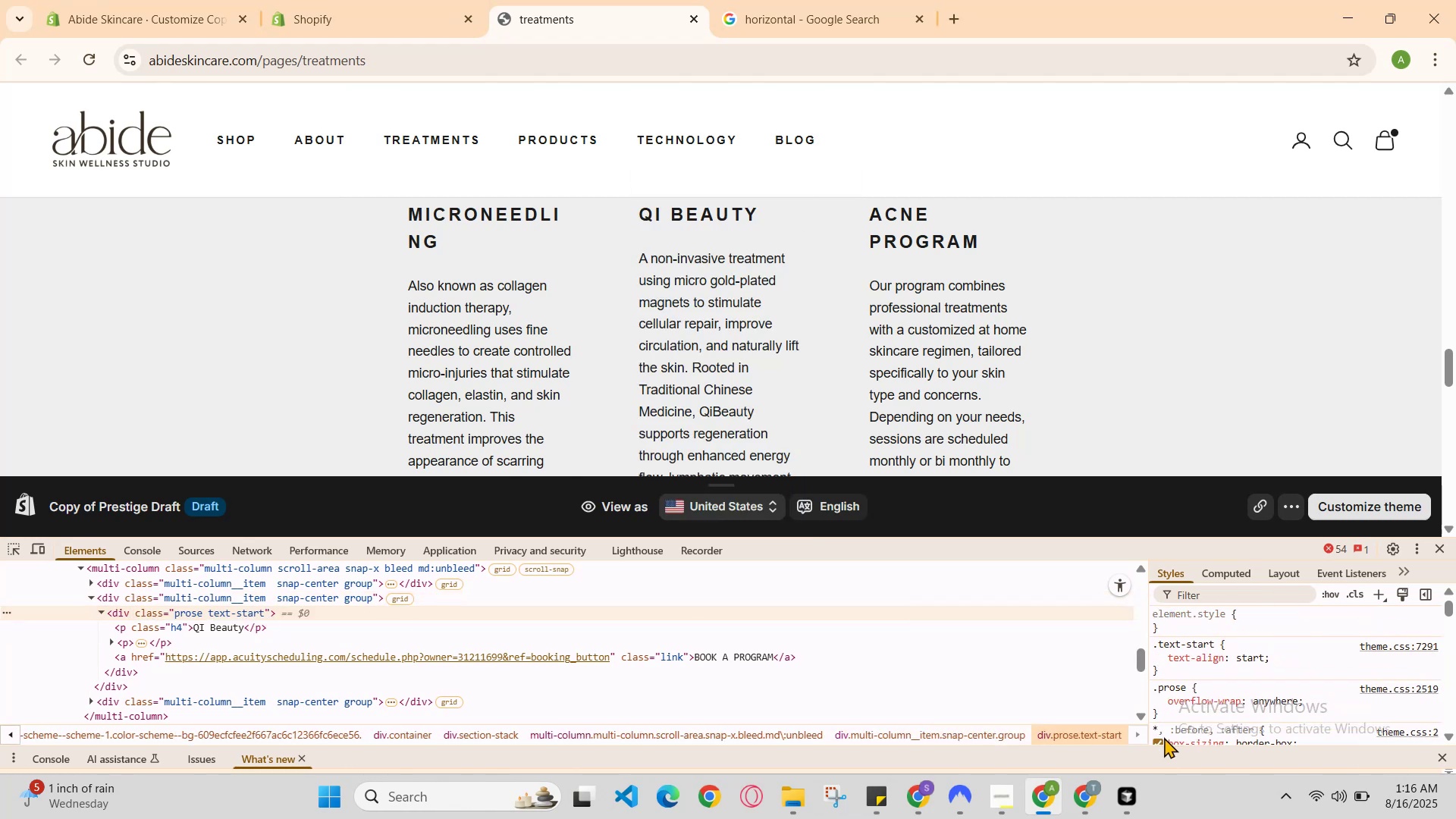 
left_click([1163, 739])
 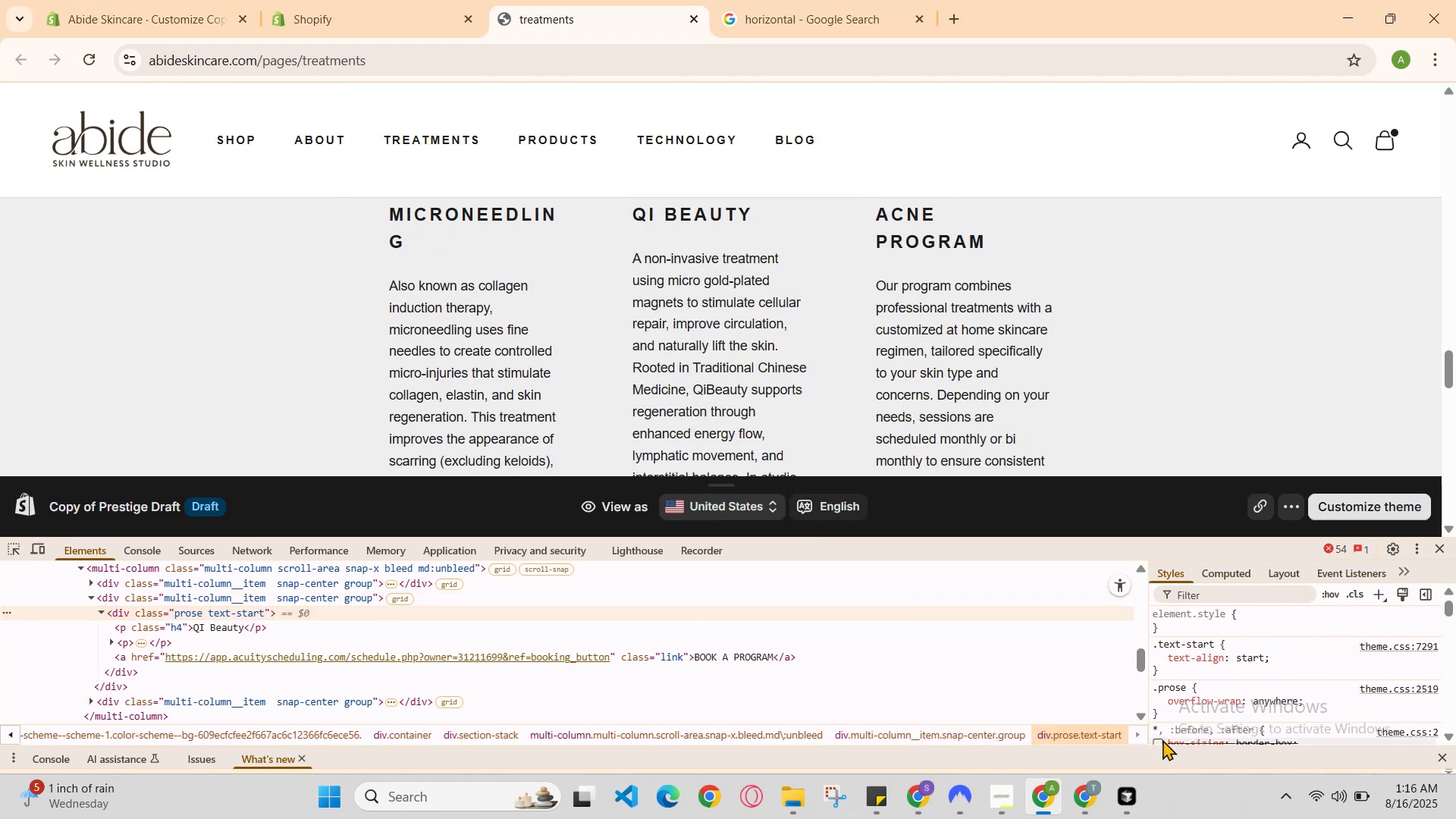 
left_click([1163, 739])
 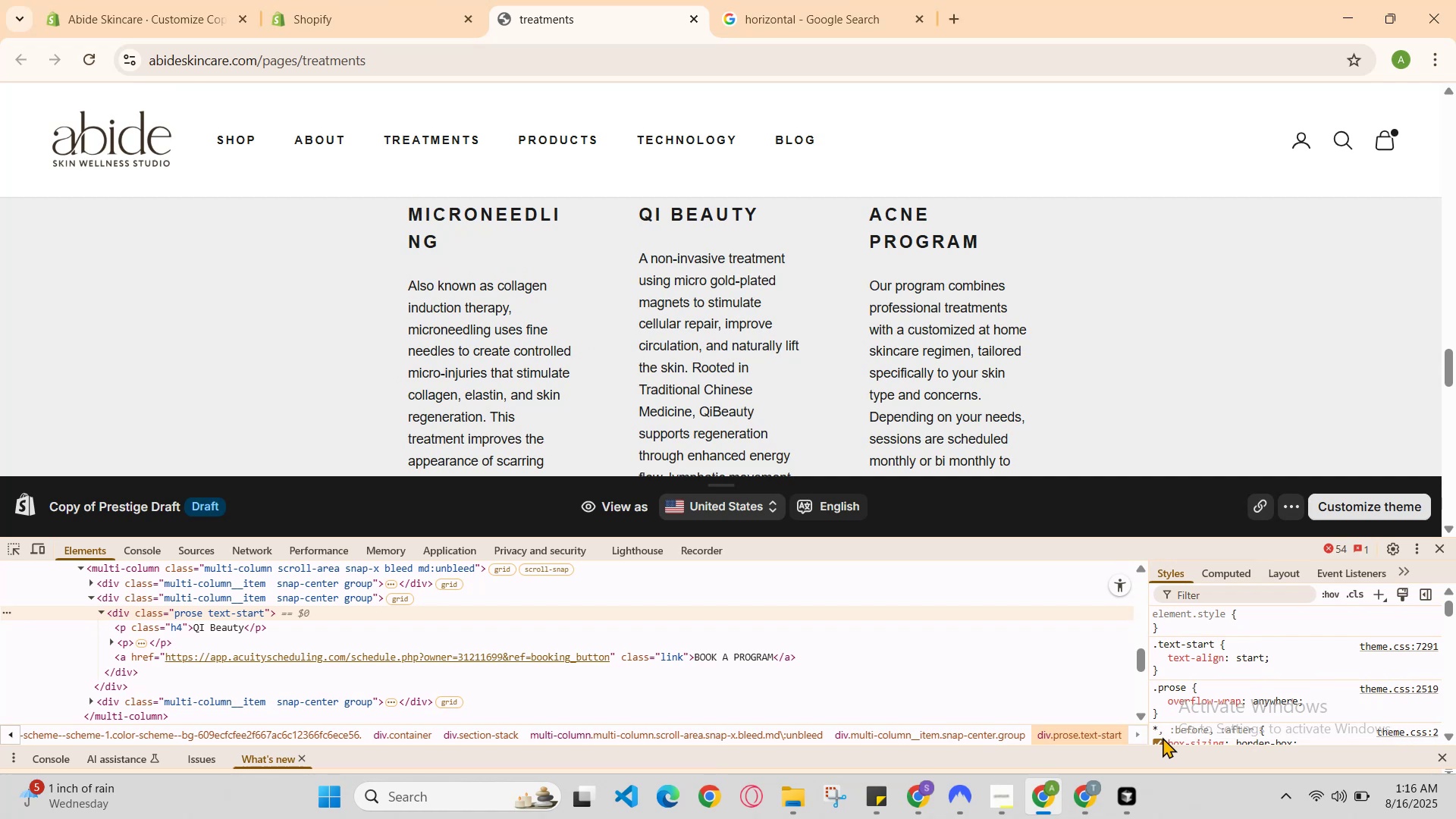 
left_click([1163, 737])
 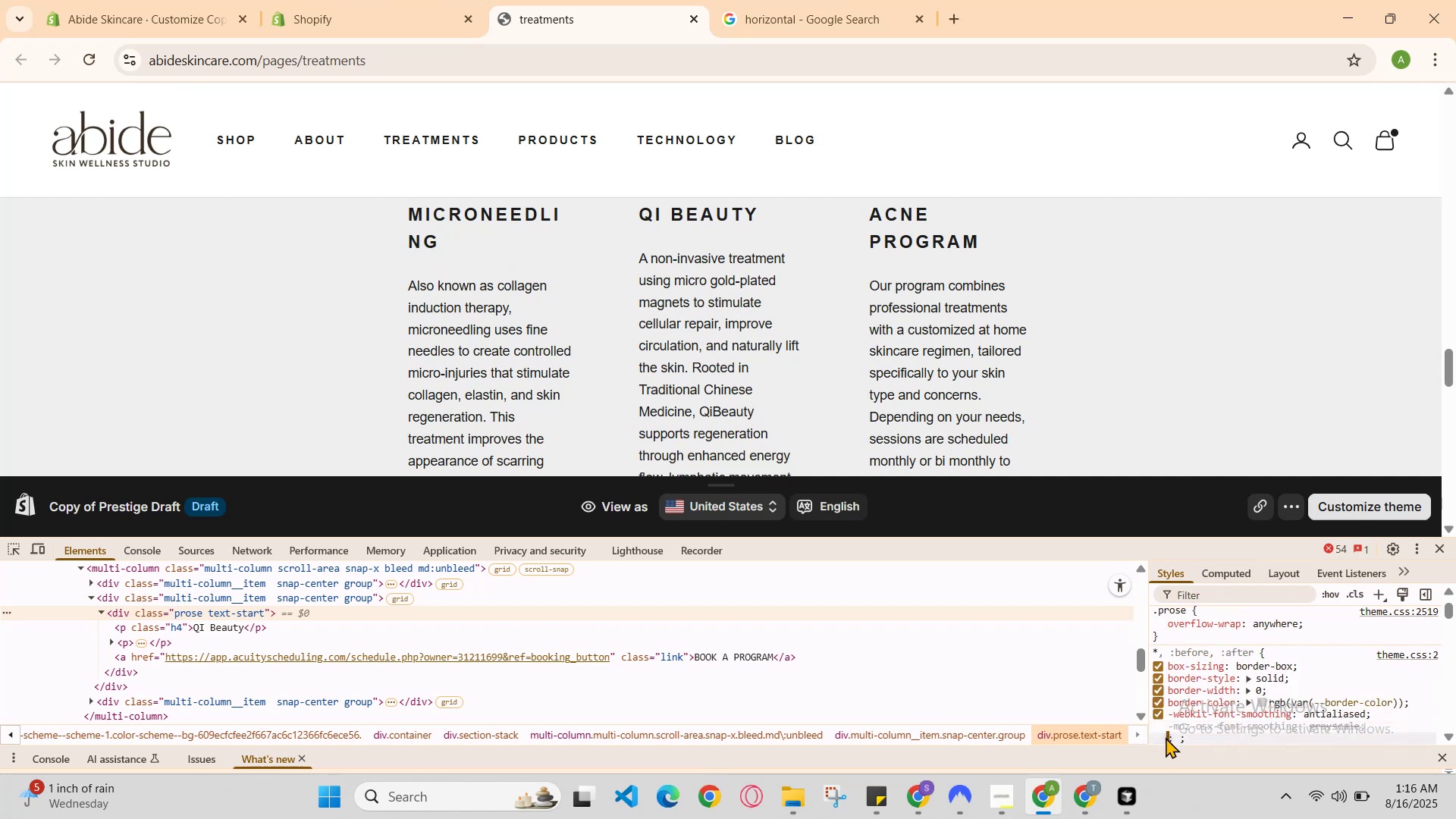 
scroll: coordinate [1166, 737], scroll_direction: none, amount: 0.0
 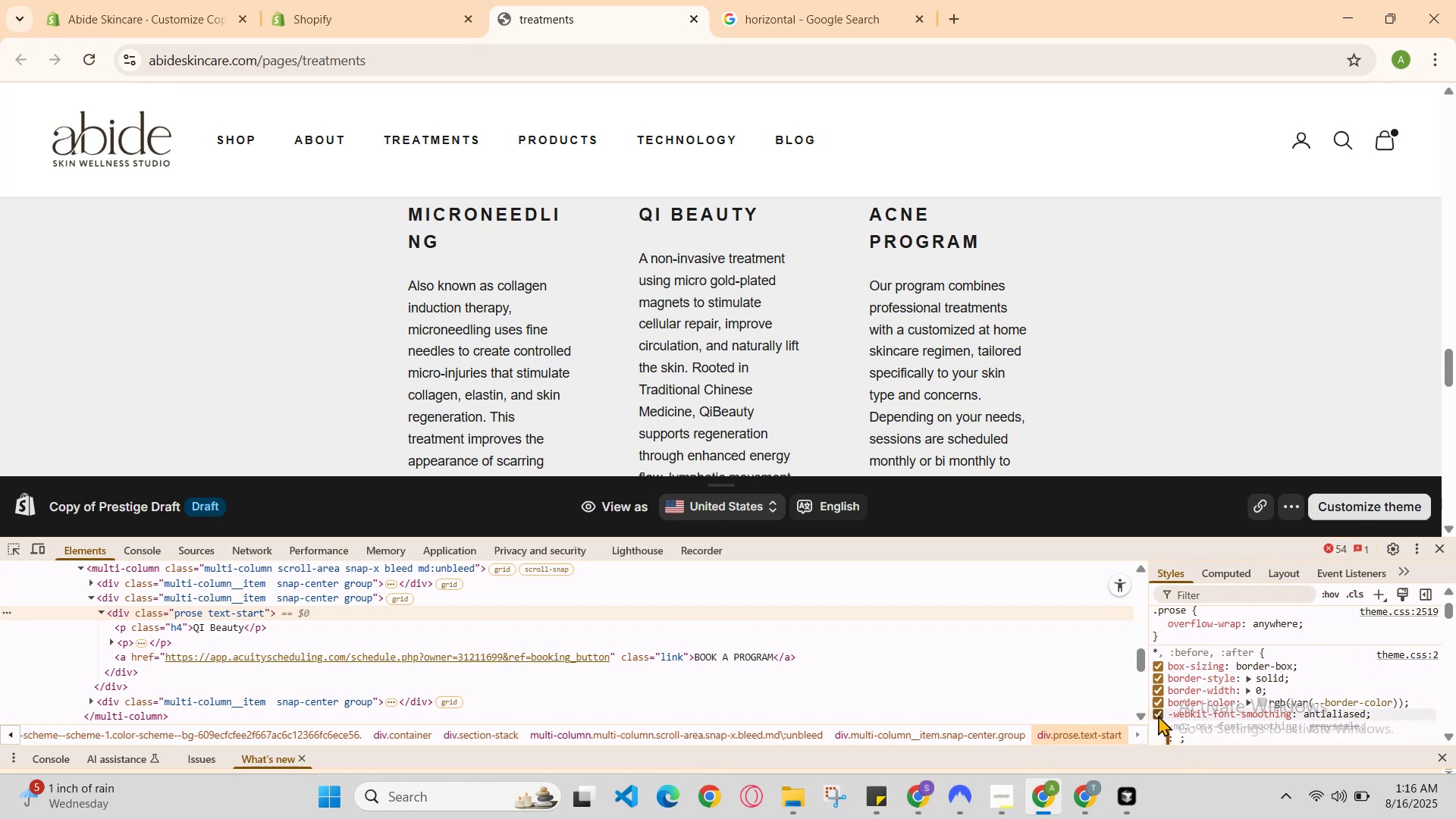 
scroll: coordinate [676, 316], scroll_direction: down, amount: 1.0
 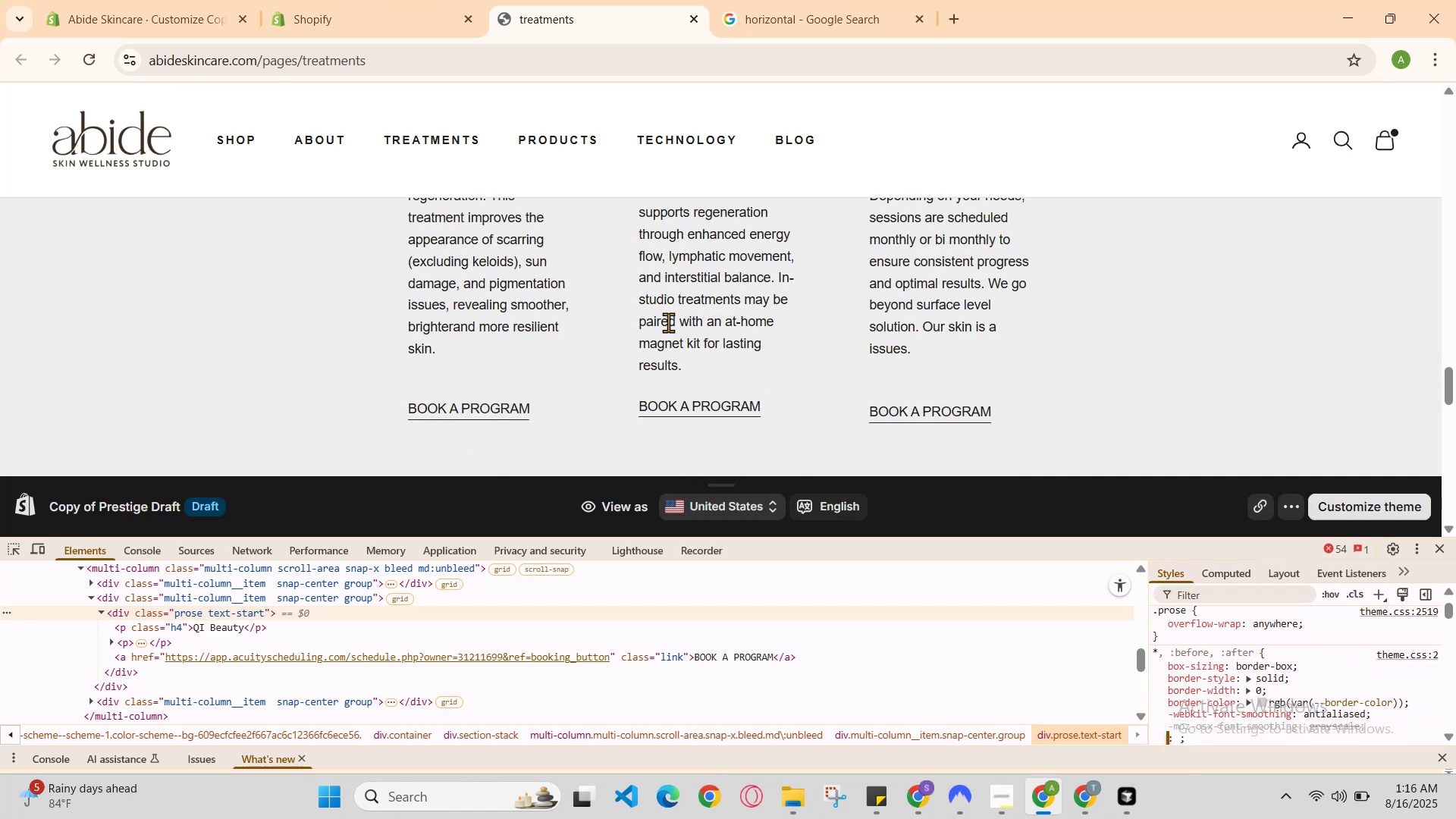 
scroll: coordinate [664, 325], scroll_direction: up, amount: 1.0
 